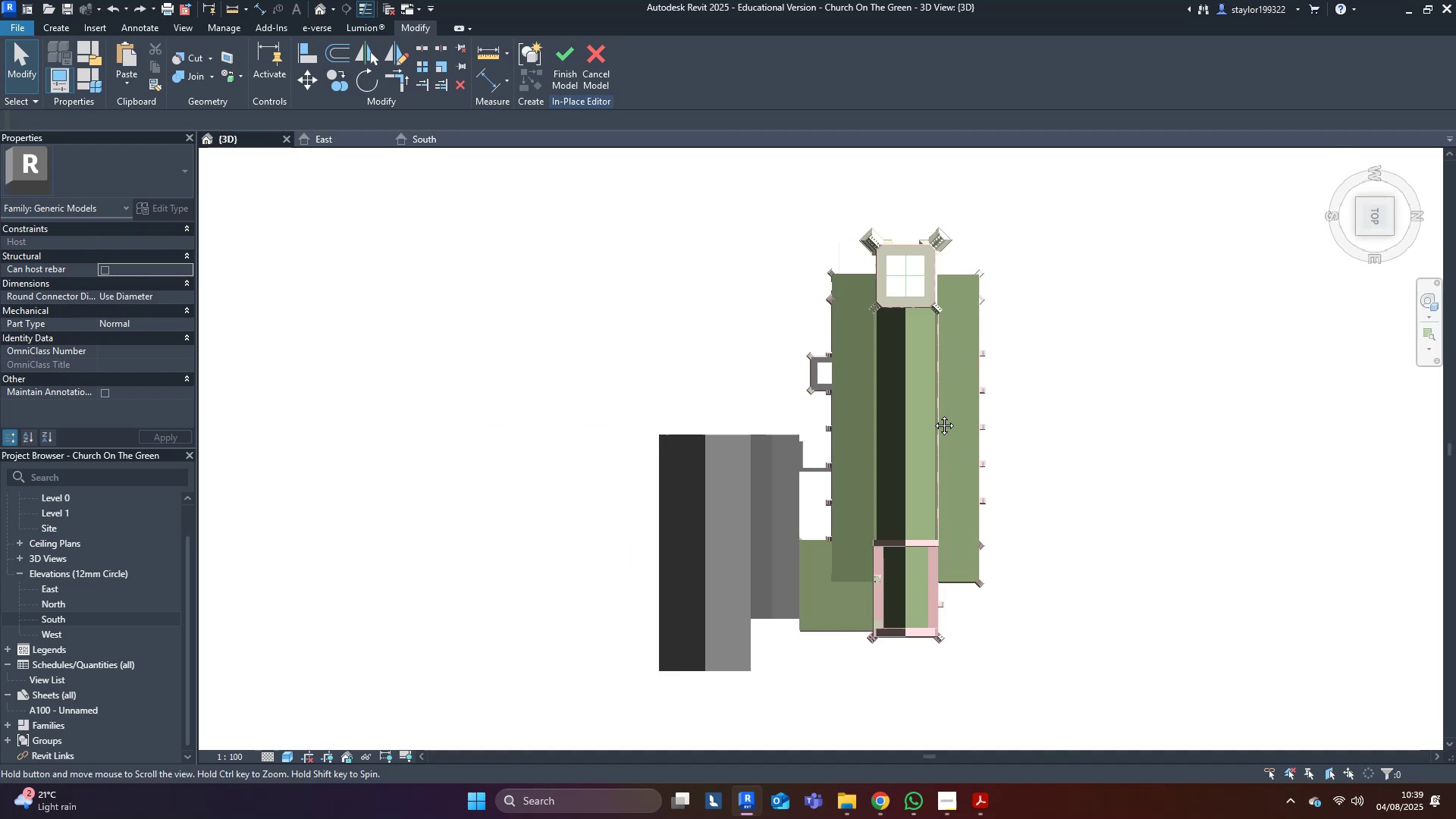 
scroll: coordinate [810, 431], scroll_direction: up, amount: 34.0
 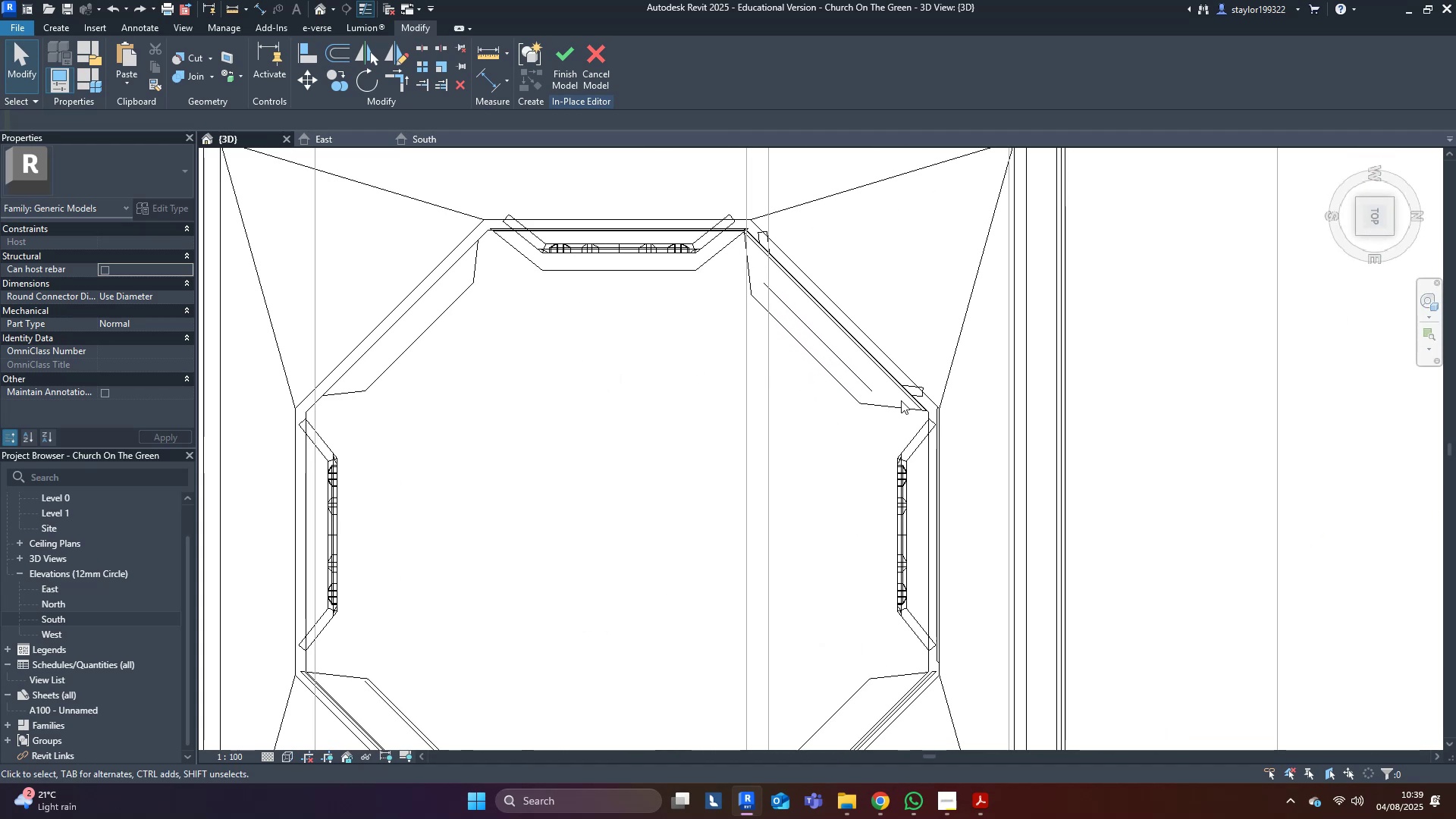 
type(wf)
 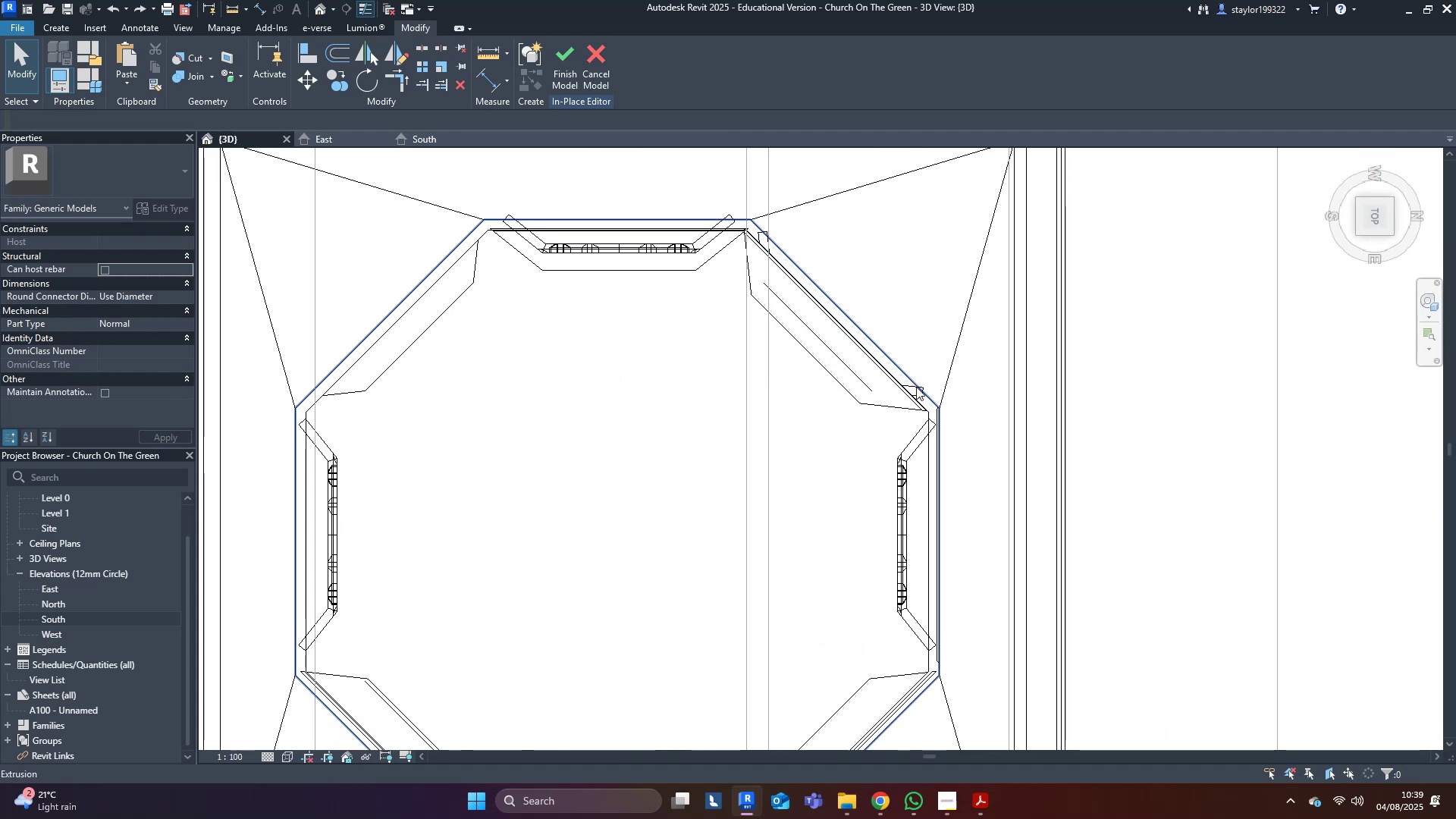 
left_click([926, 387])
 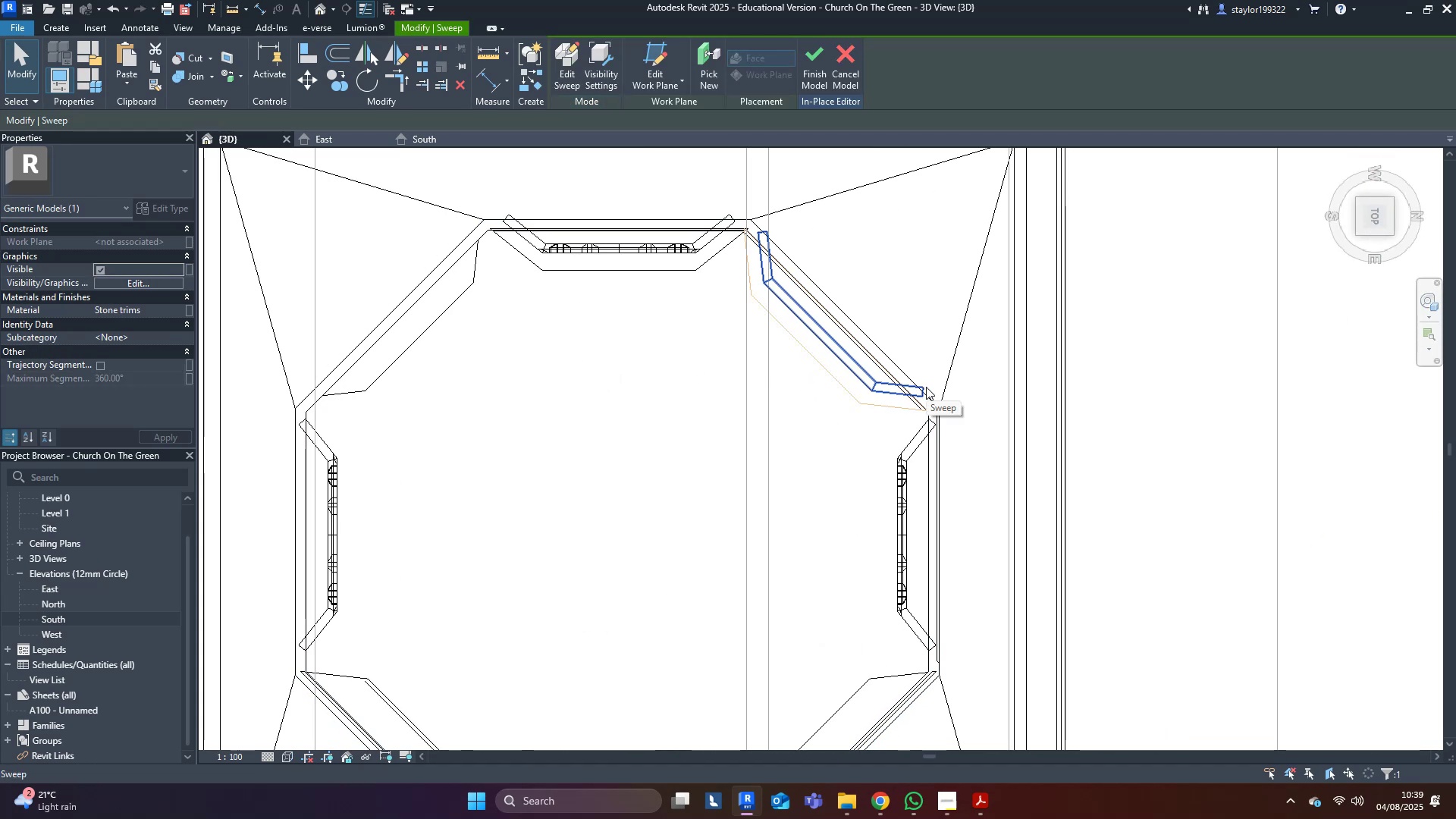 
type(sd)
key(Escape)
 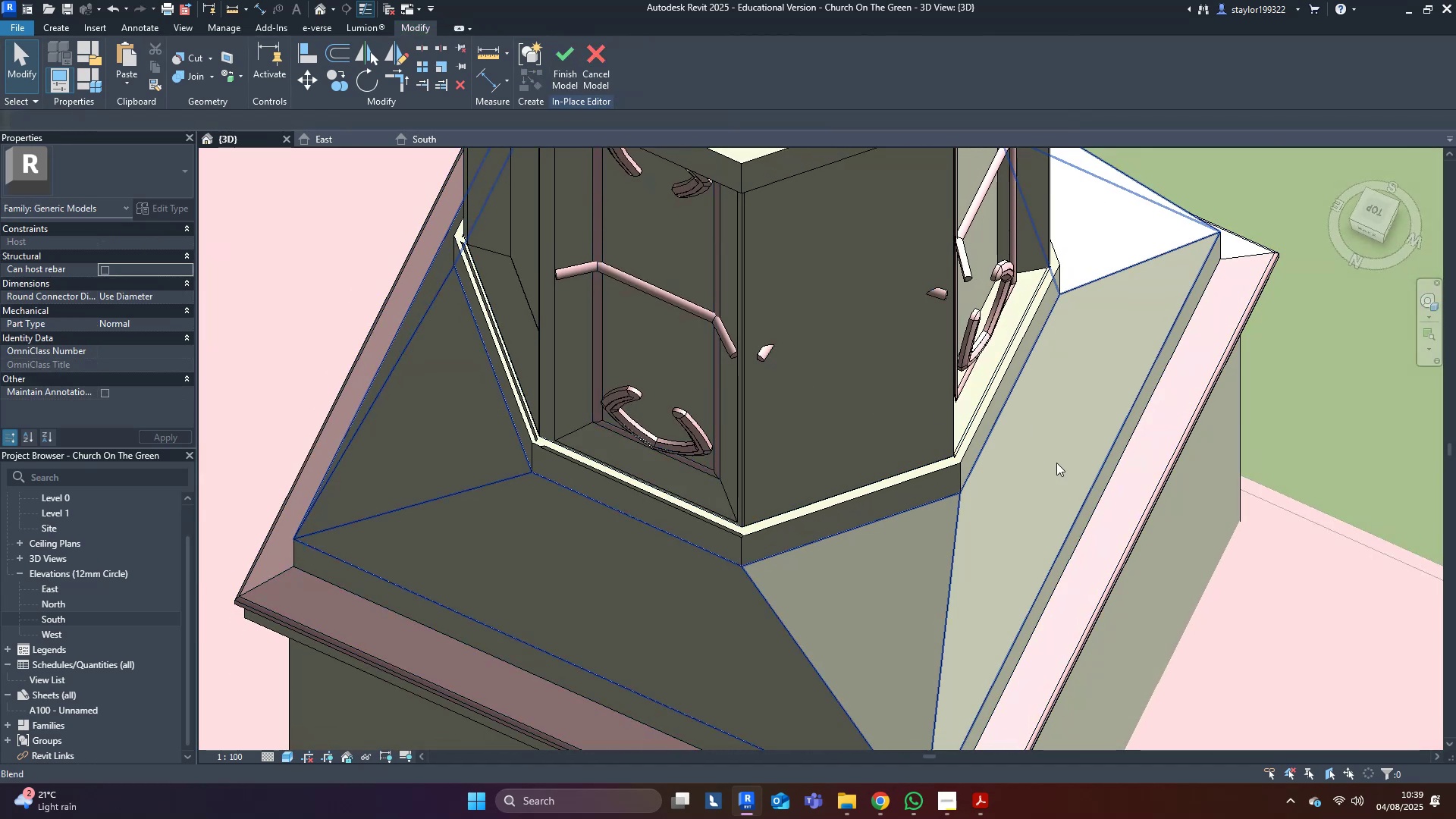 
scroll: coordinate [932, 402], scroll_direction: down, amount: 1.0
 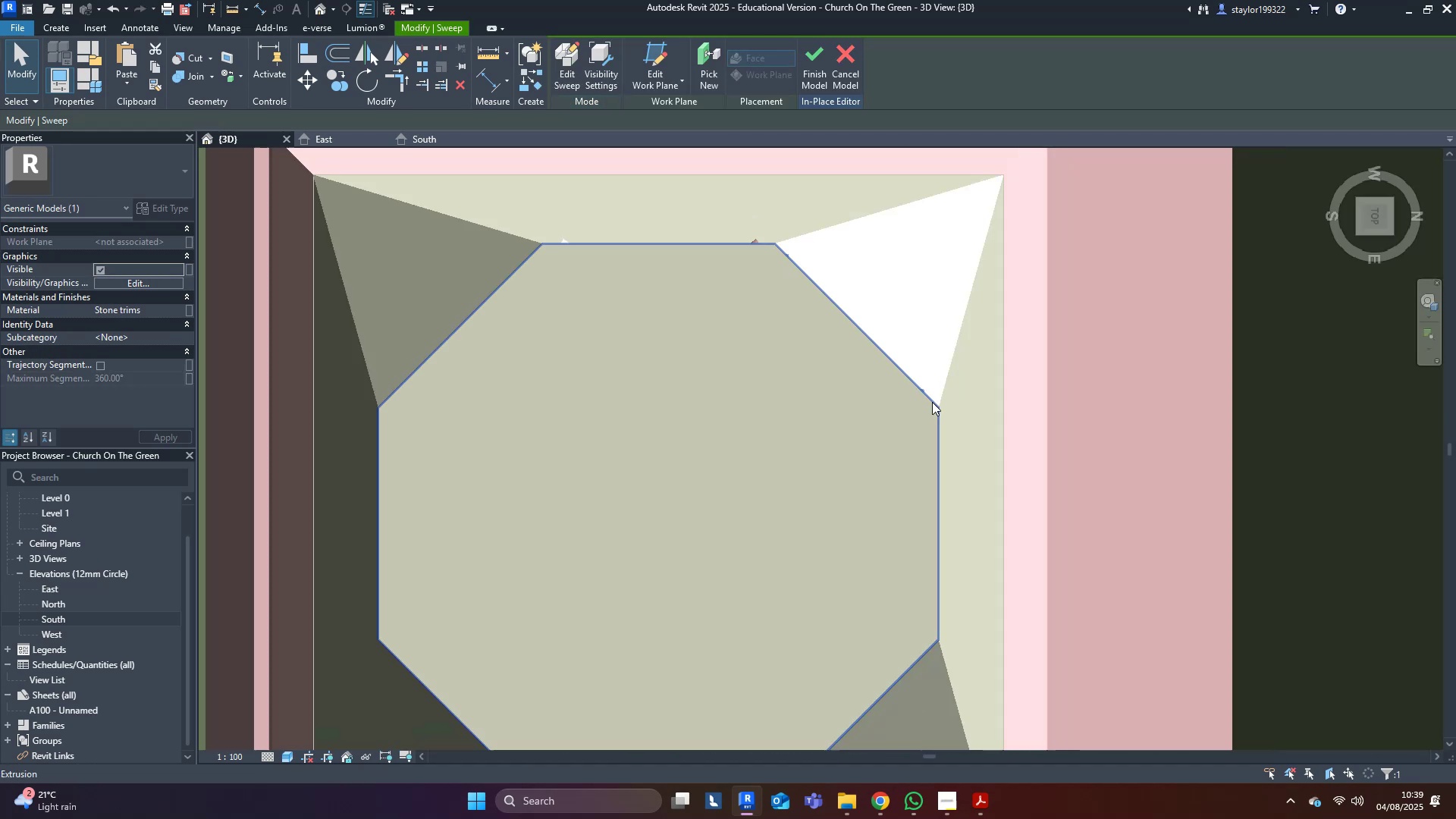 
left_click([855, 383])
 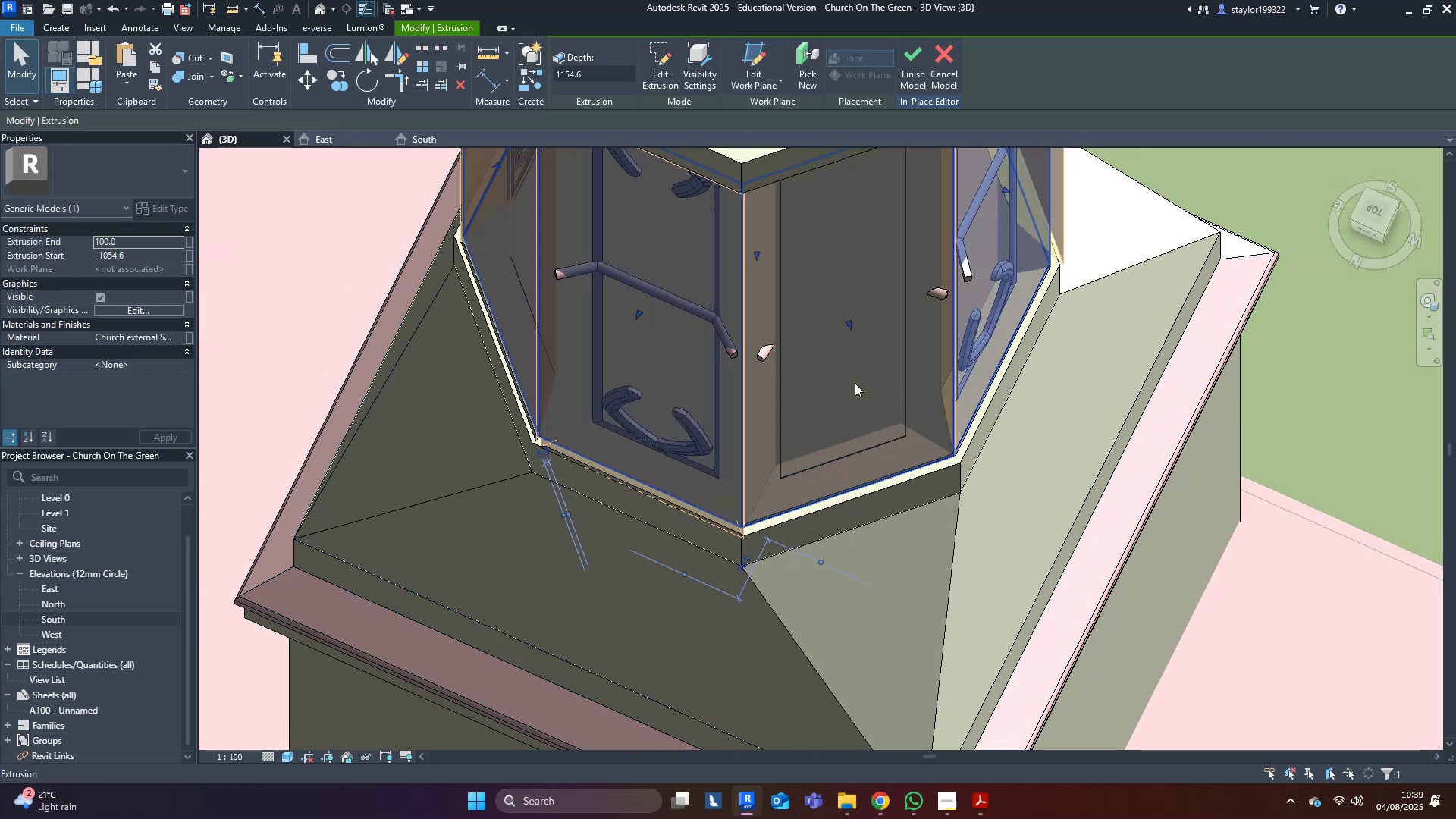 
scroll: coordinate [855, 383], scroll_direction: down, amount: 5.0
 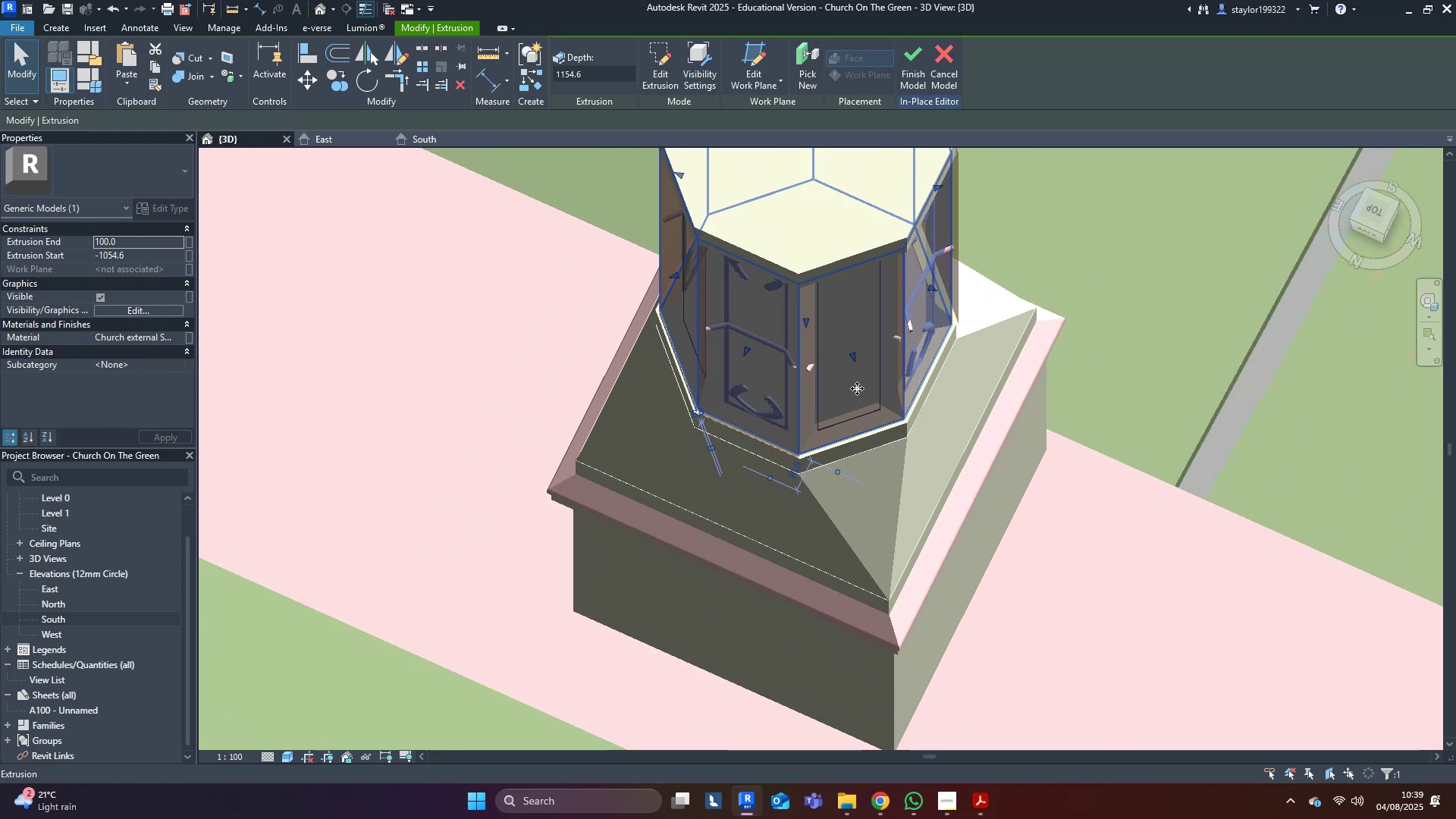 
type(wfsd)
key(Escape)
 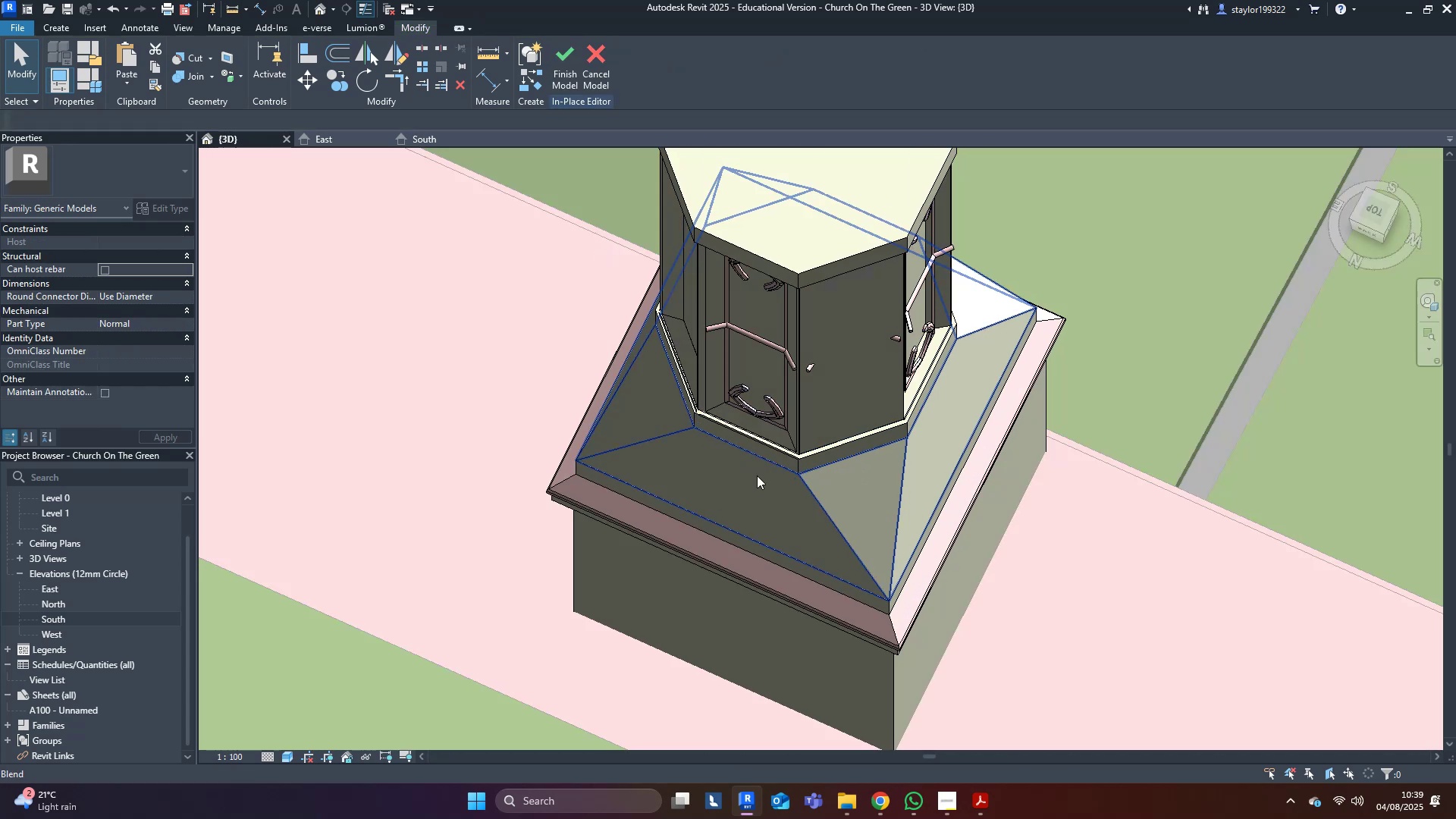 
scroll: coordinate [832, 487], scroll_direction: down, amount: 4.0
 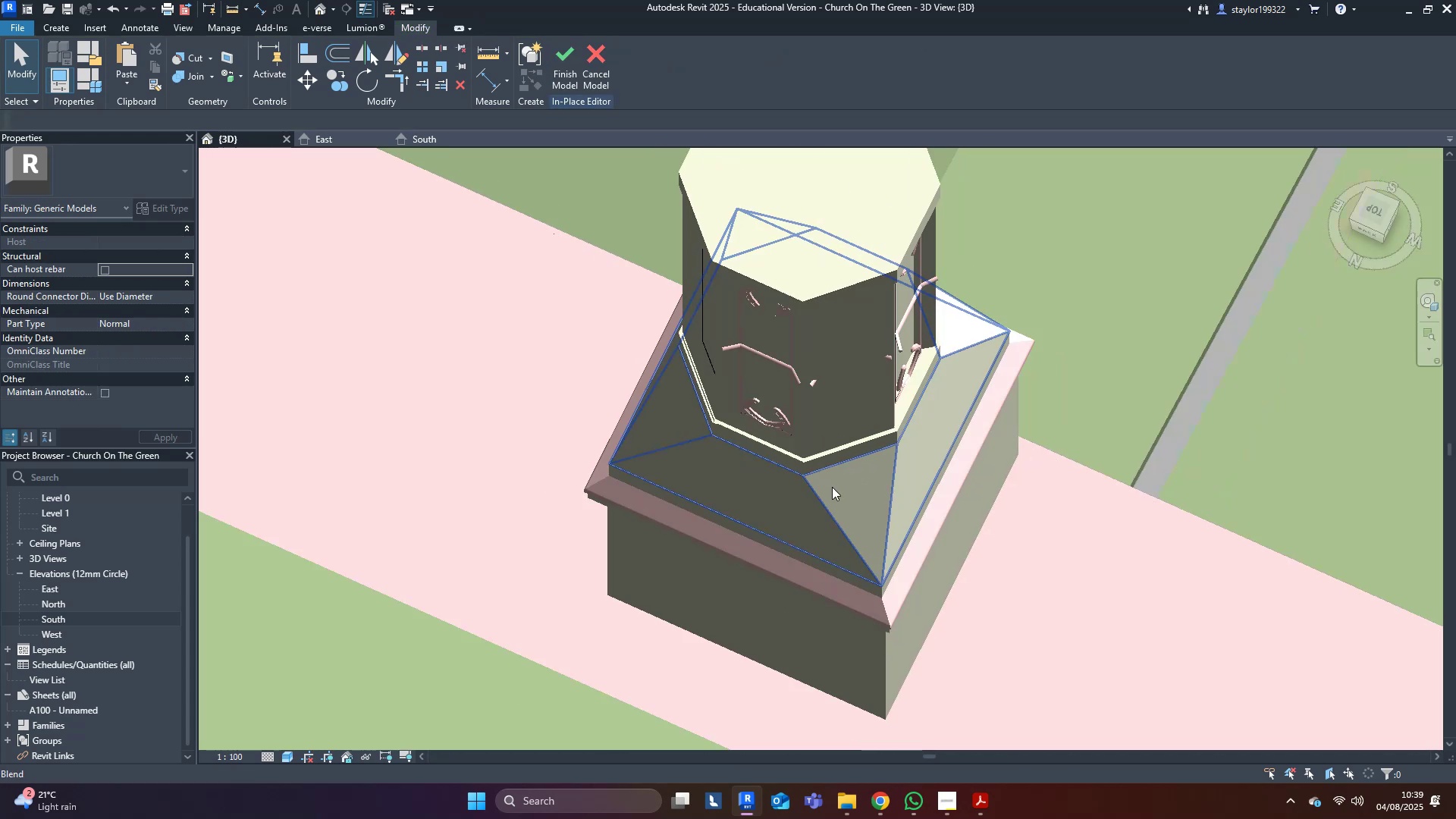 
hold_key(key=ShiftLeft, duration=0.81)
 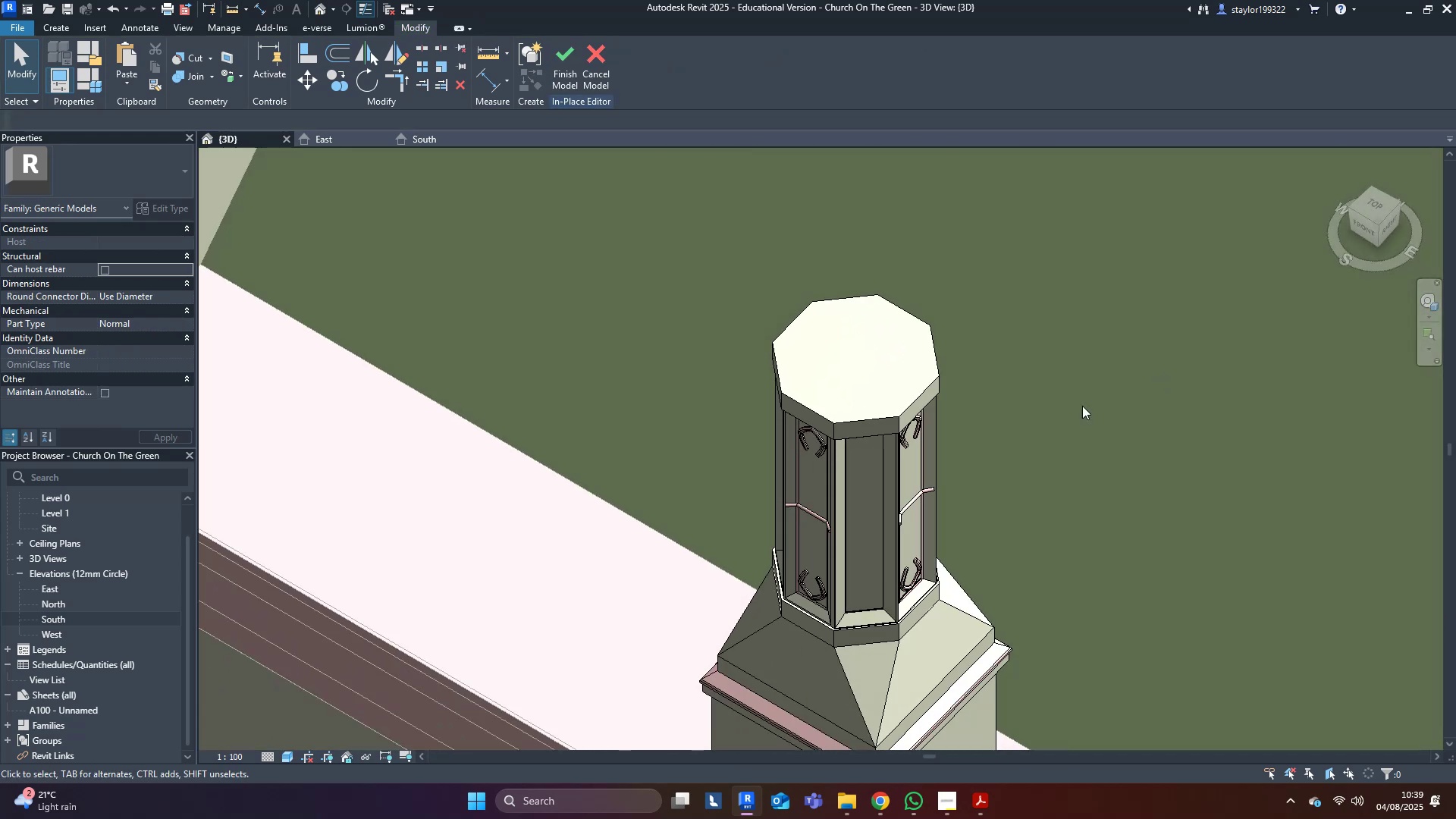 
hold_key(key=ShiftLeft, duration=1.34)
 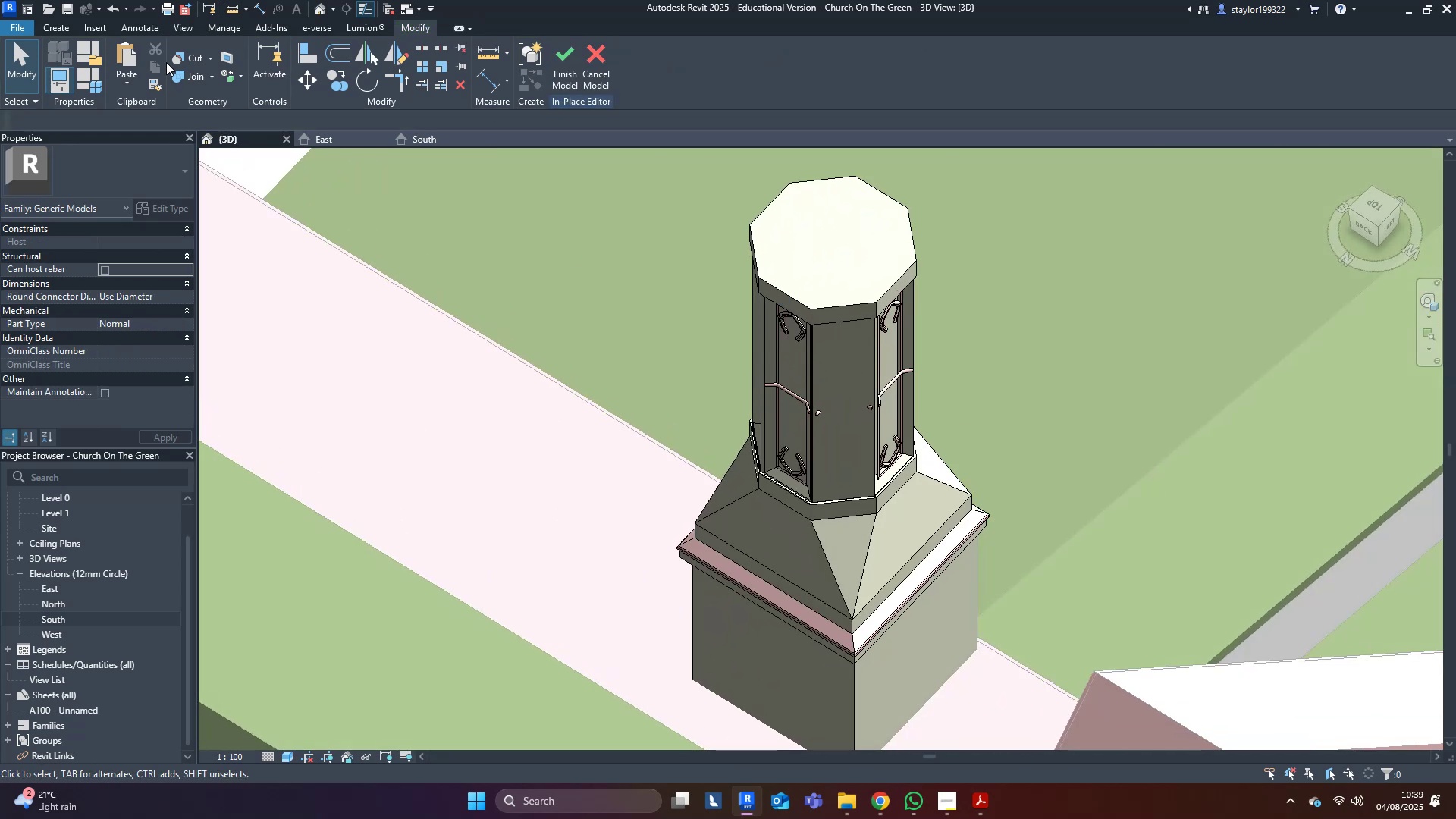 
left_click([180, 61])
 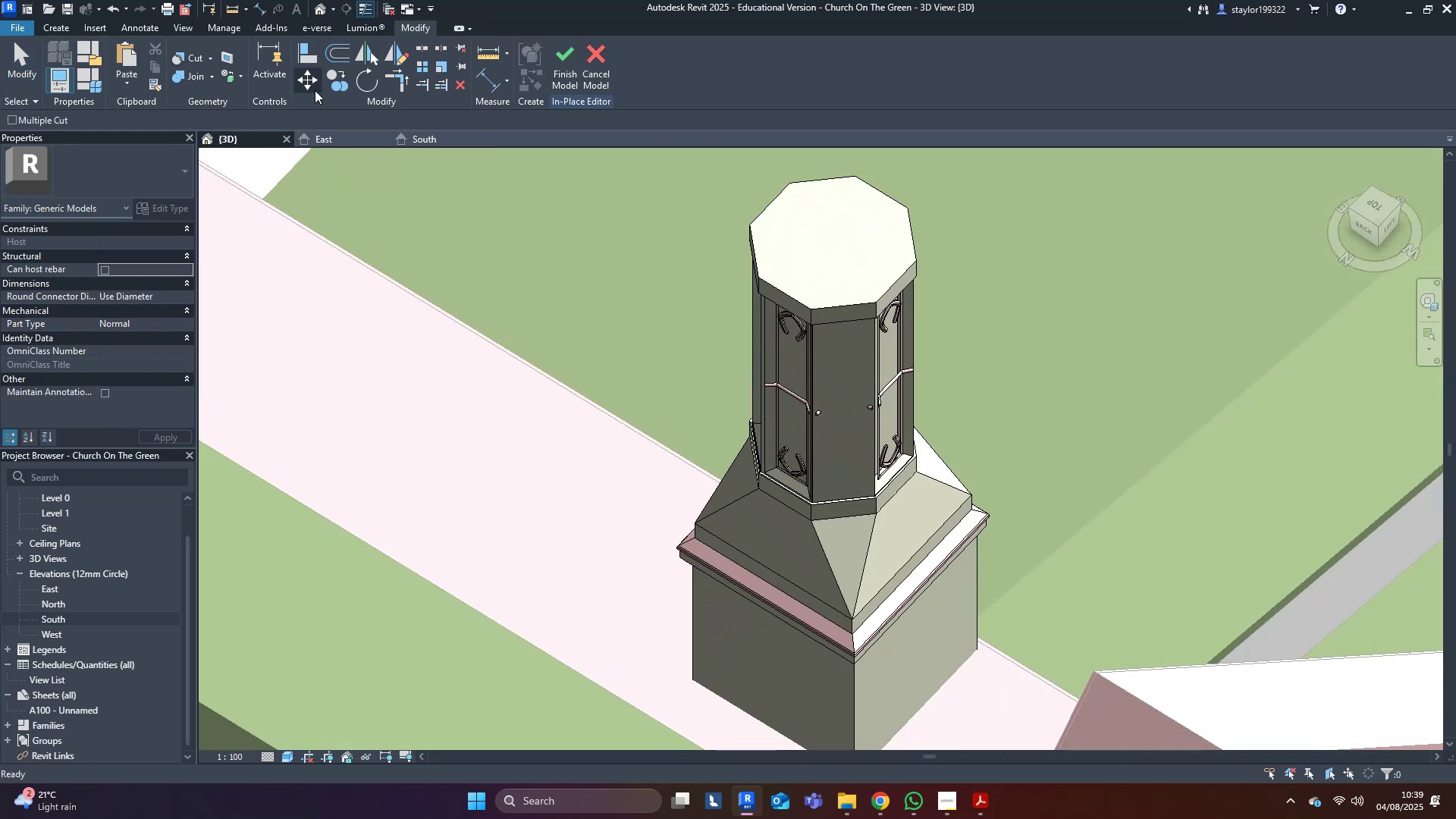 
scroll: coordinate [822, 403], scroll_direction: up, amount: 4.0
 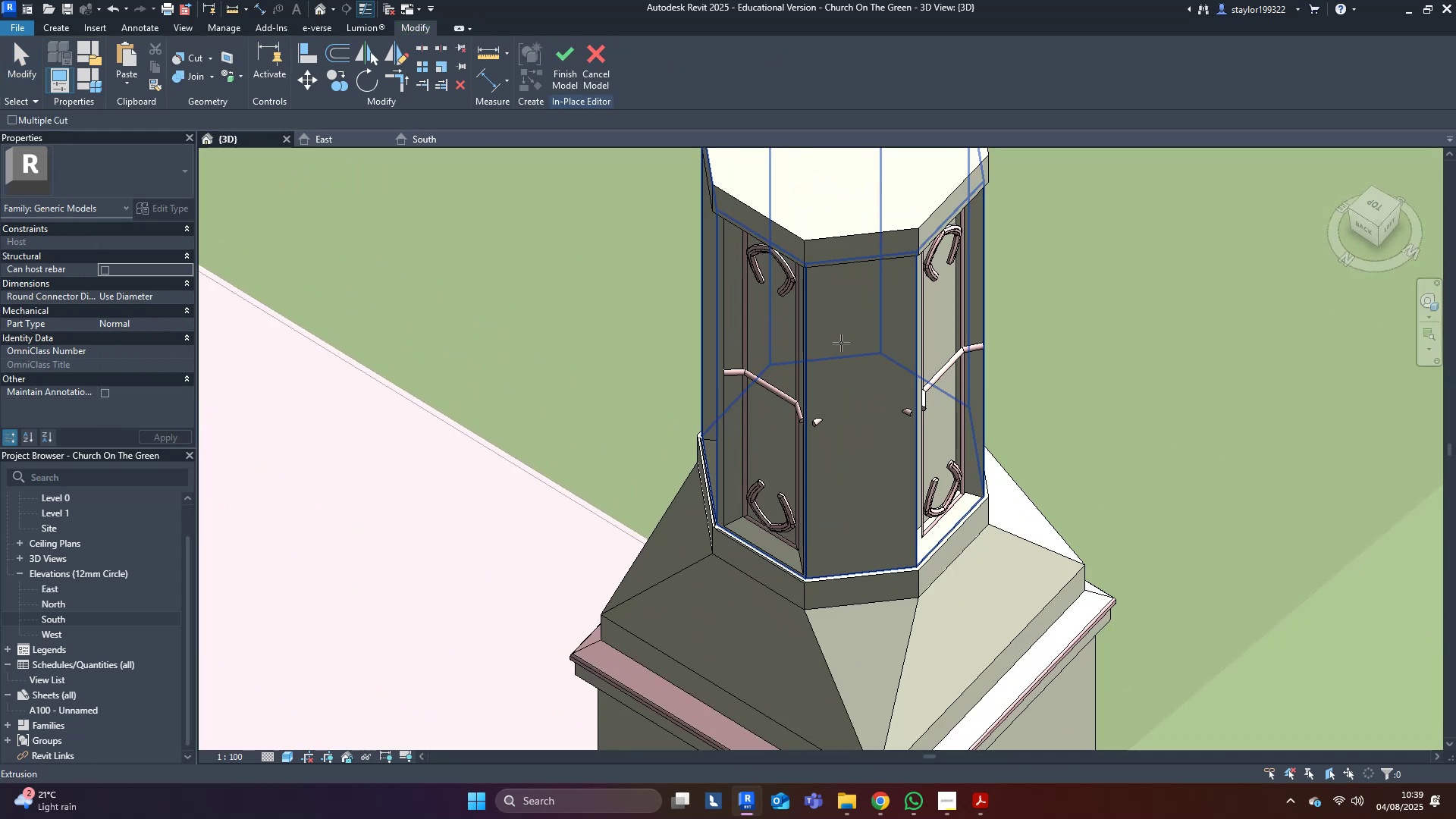 
left_click([841, 343])
 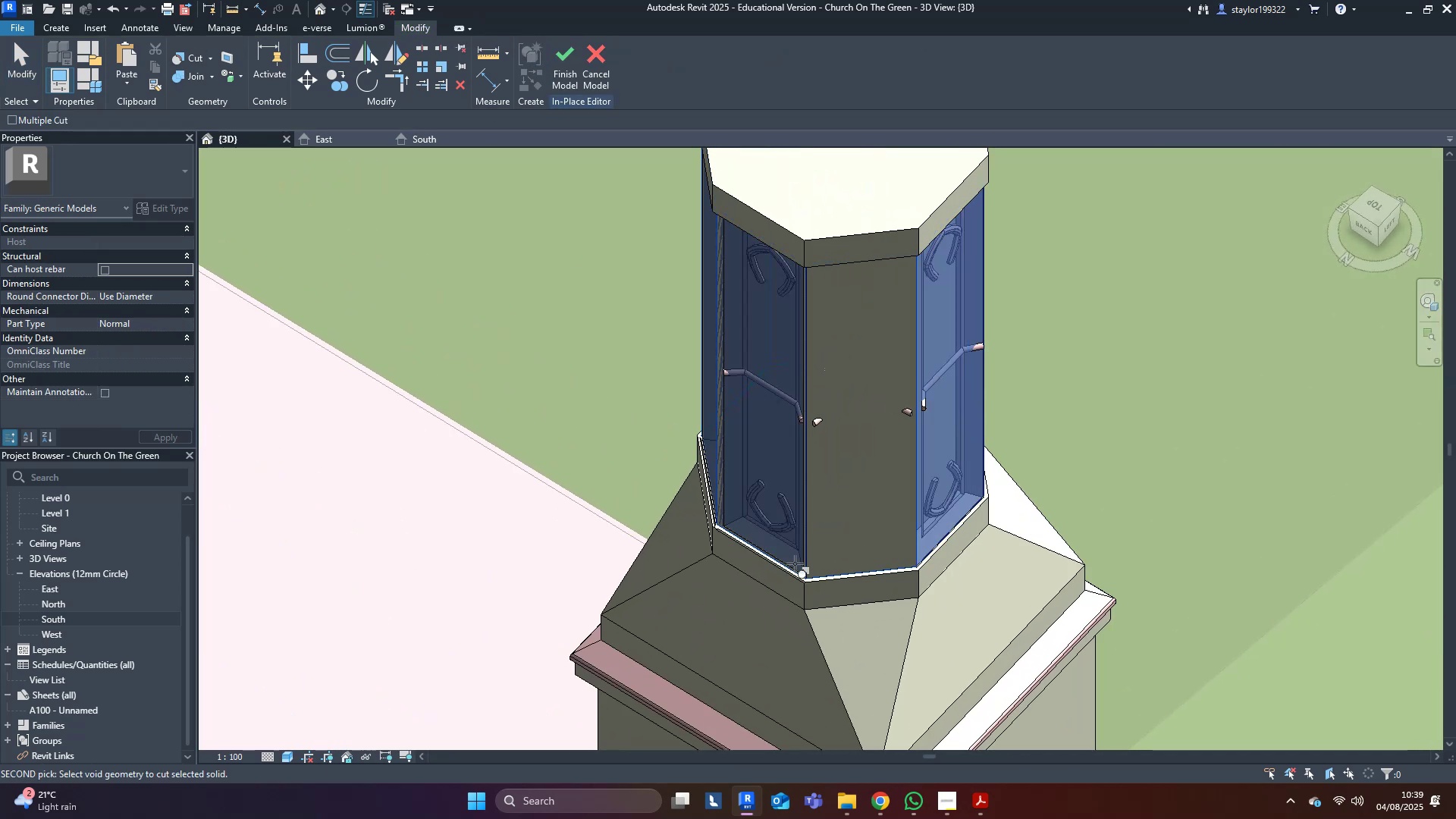 
type(wf)
key(Escape)
key(Escape)
key(Escape)
type(sd)
key(Escape)
key(Escape)
 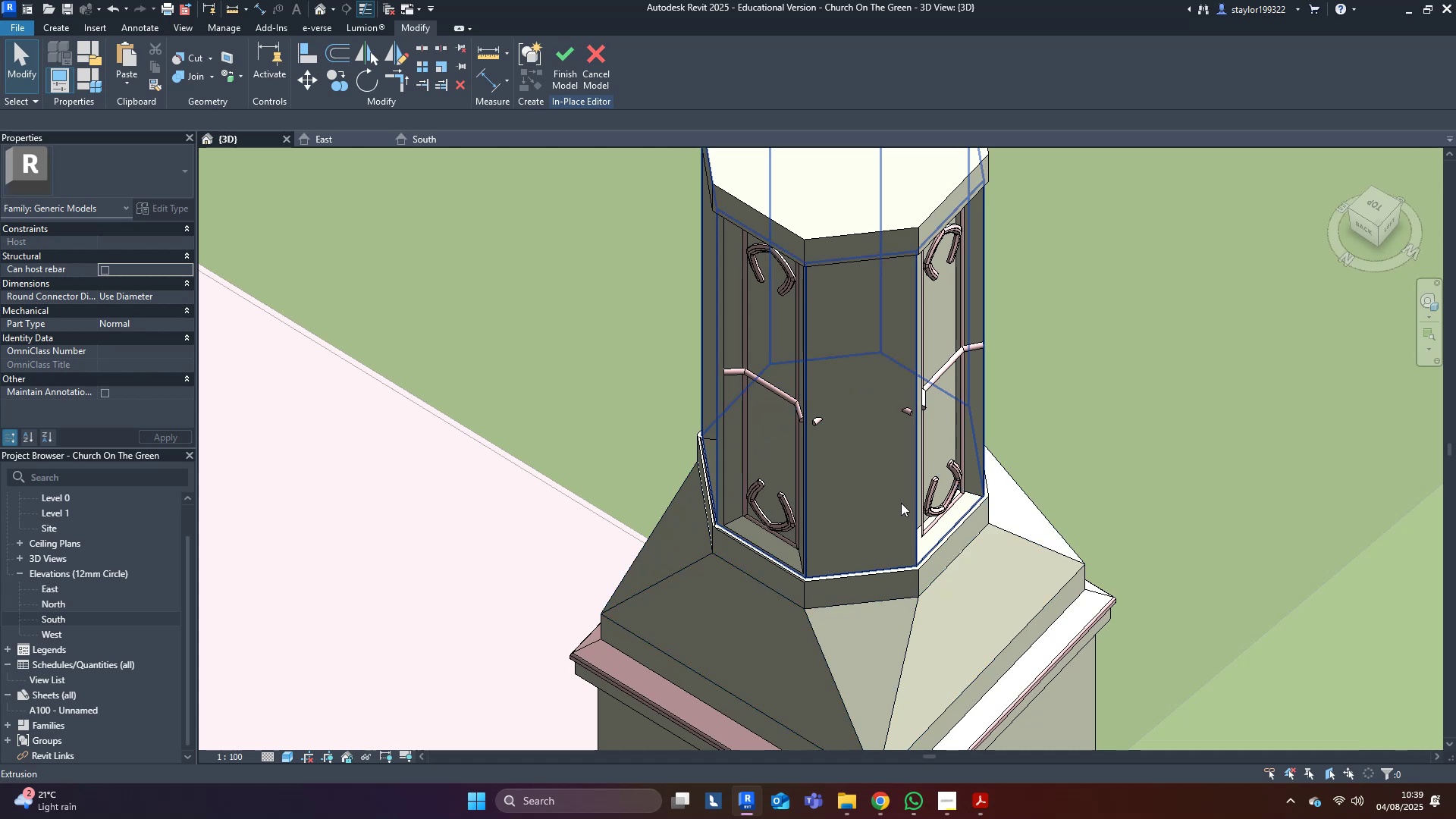 
left_click([901, 502])
 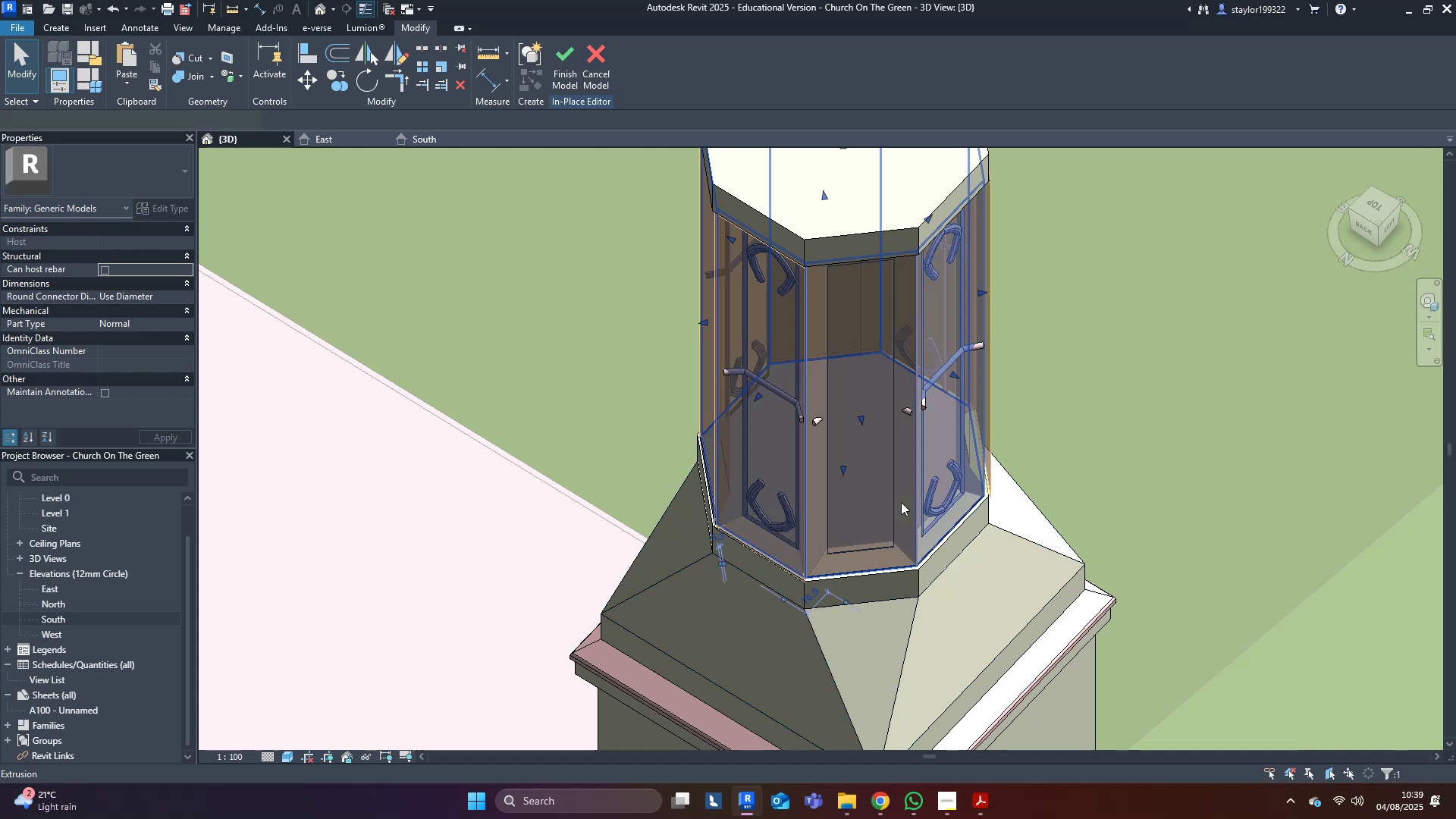 
hold_key(key=ShiftLeft, duration=0.46)
 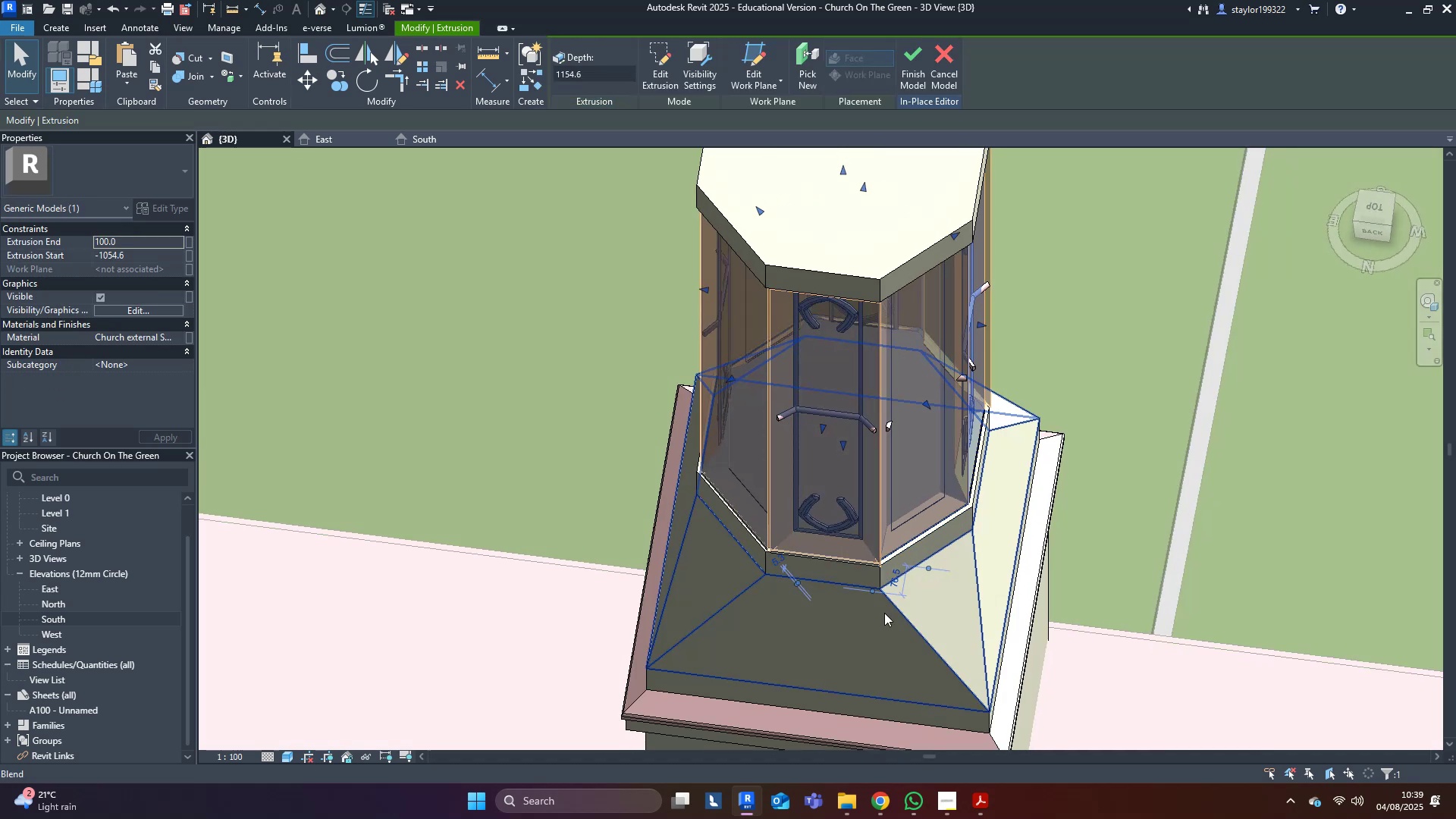 
scroll: coordinate [892, 569], scroll_direction: up, amount: 8.0
 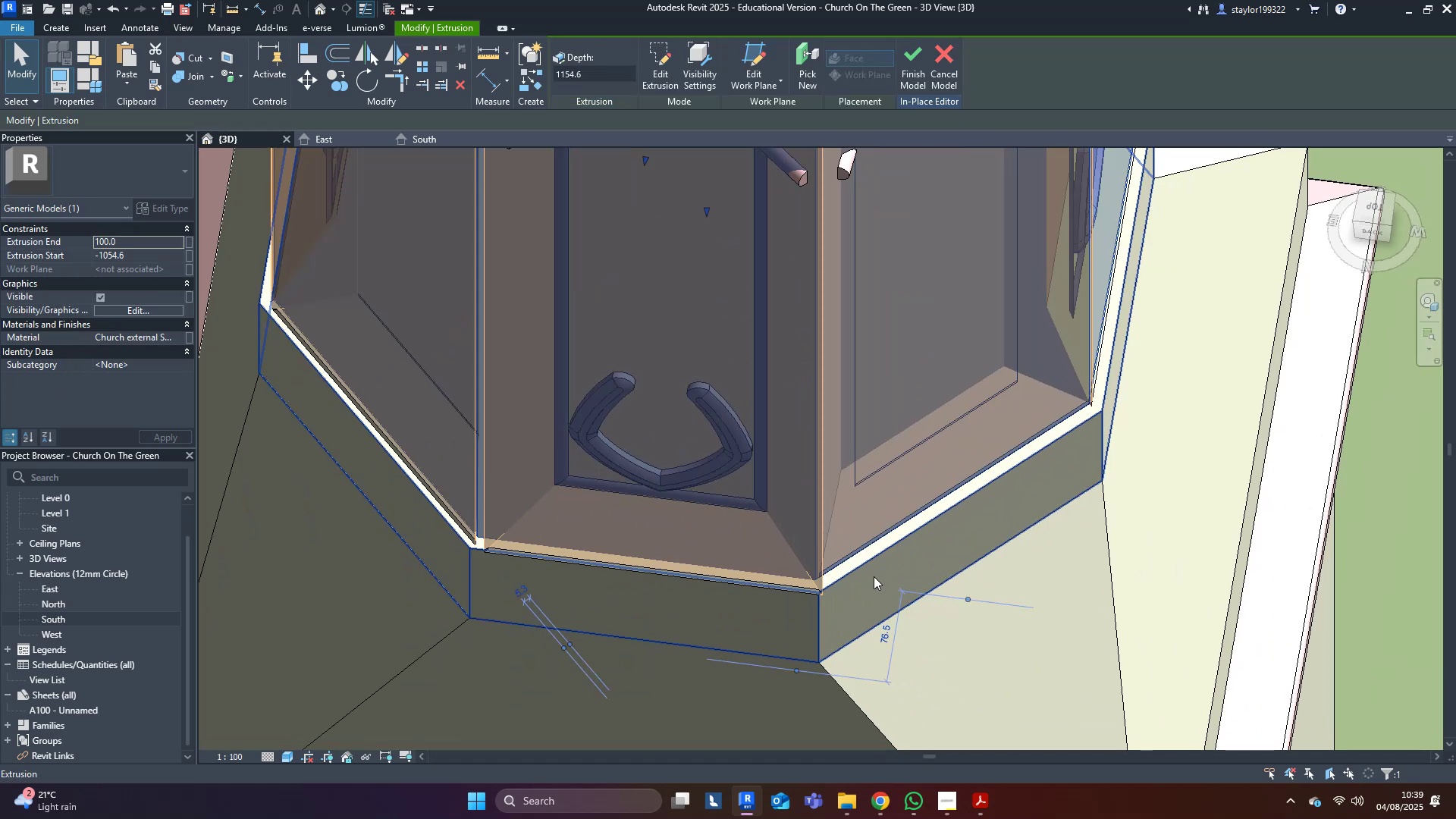 
type(wf)
 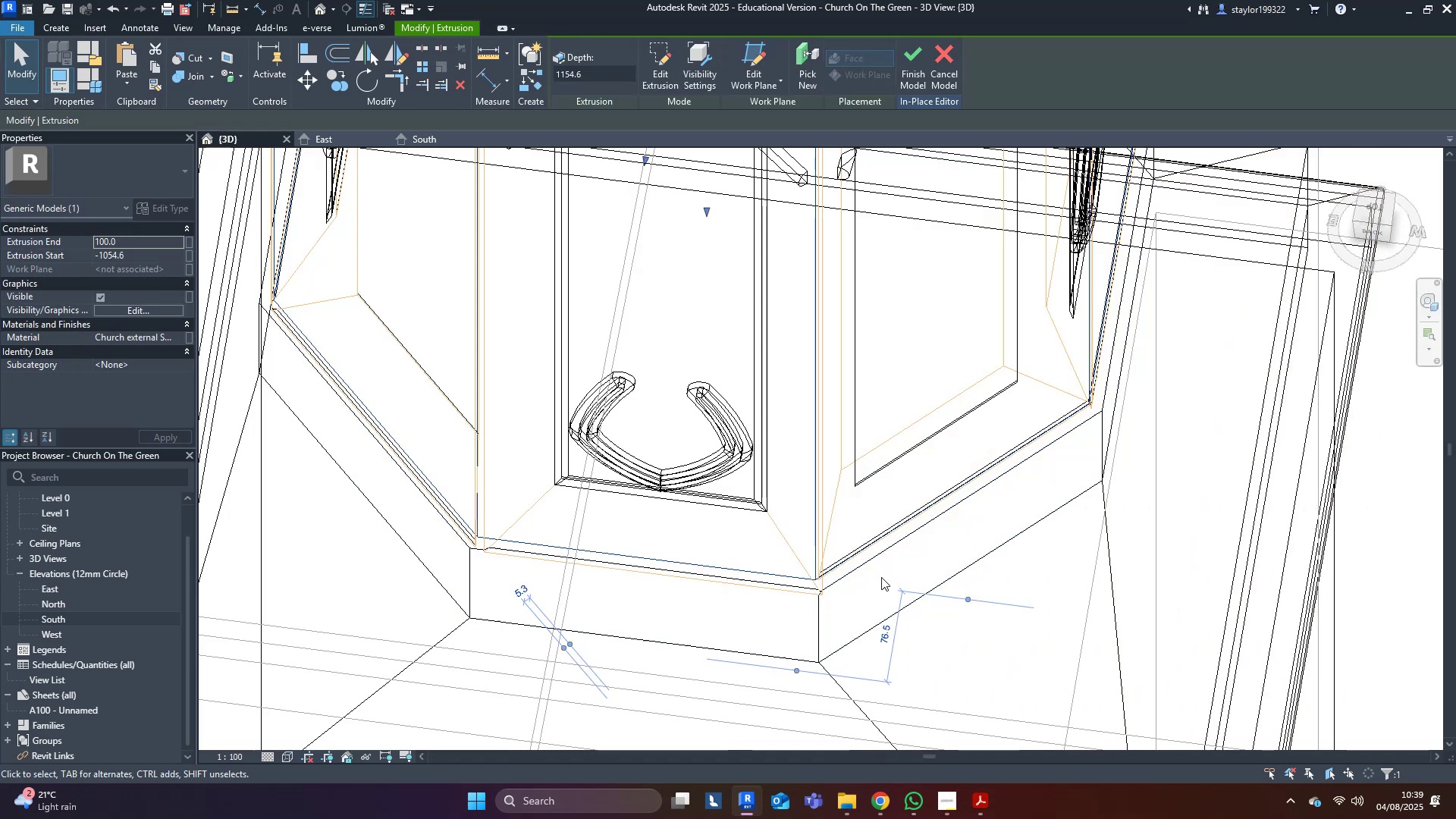 
hold_key(key=ShiftLeft, duration=0.39)
 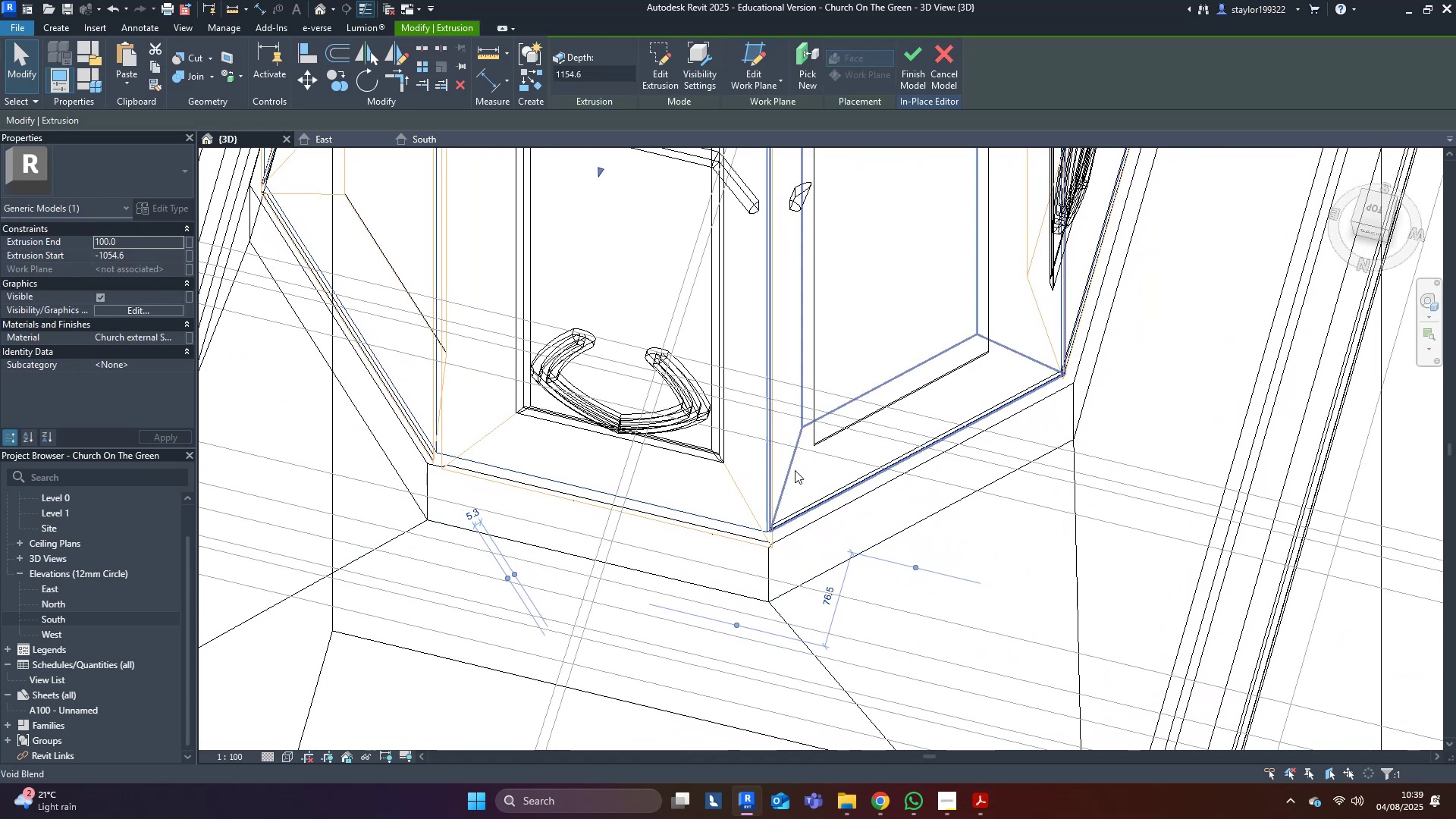 
left_click([793, 469])
 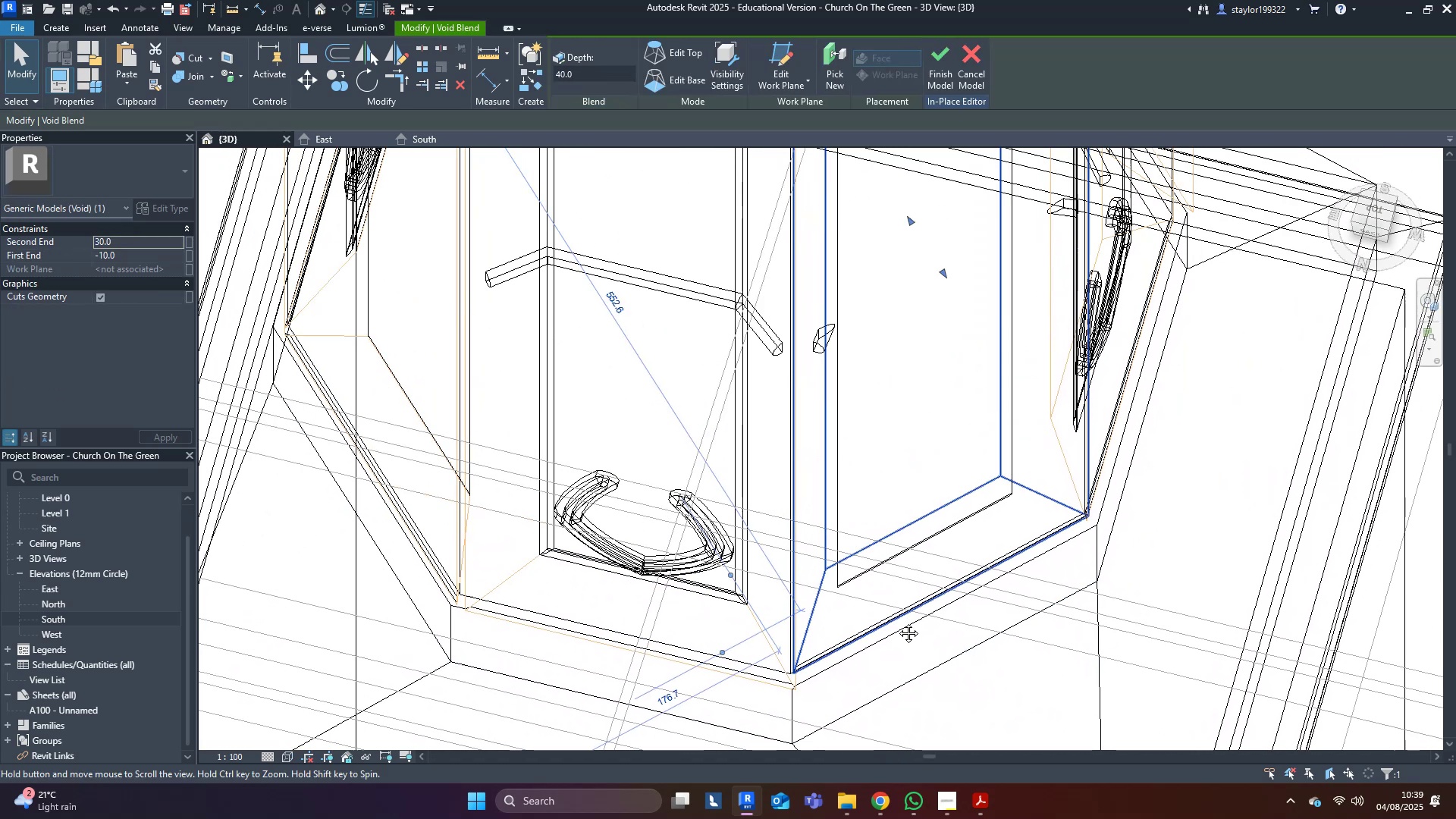 
type(sd)
 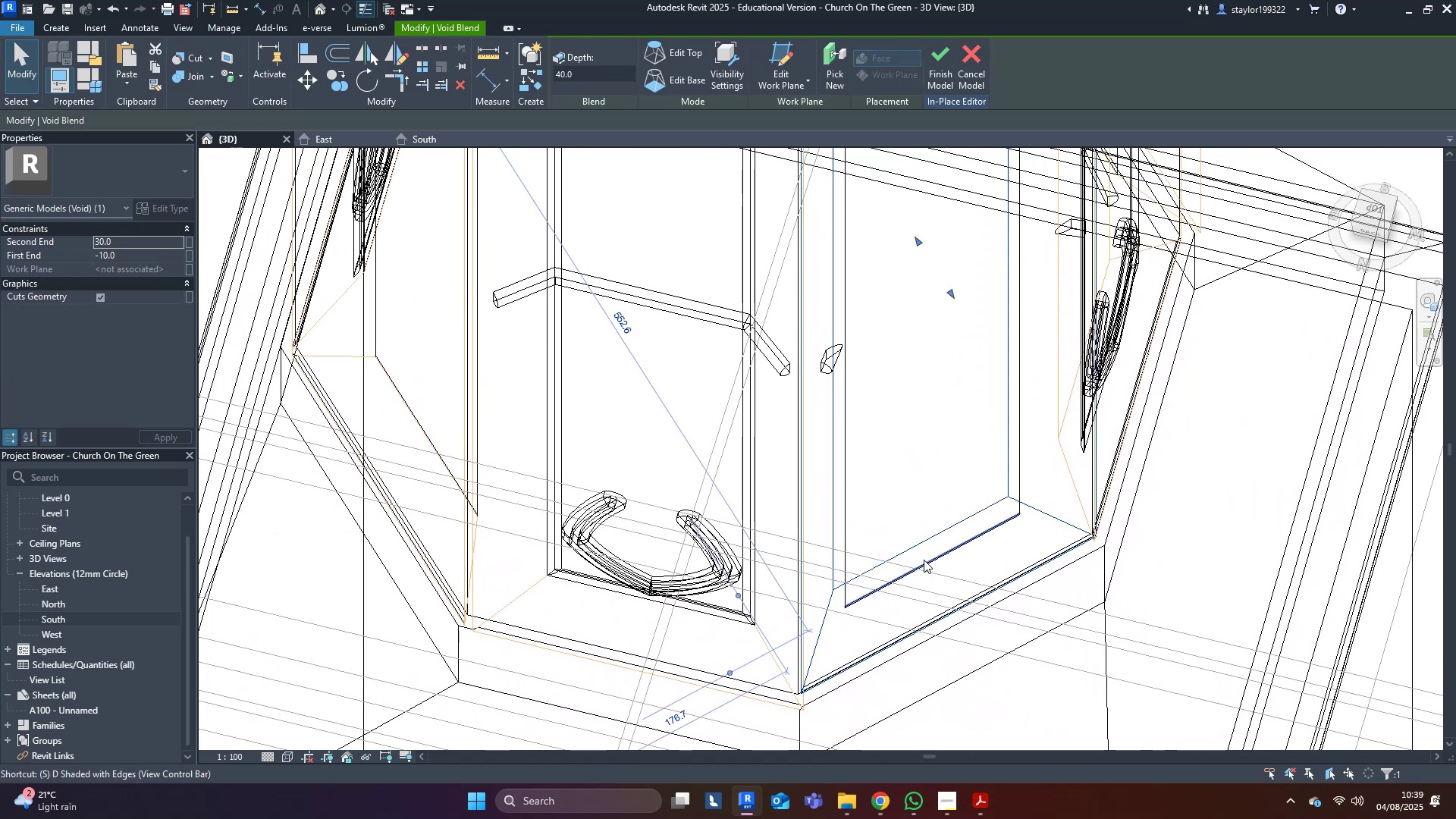 
scroll: coordinate [927, 546], scroll_direction: down, amount: 1.0
 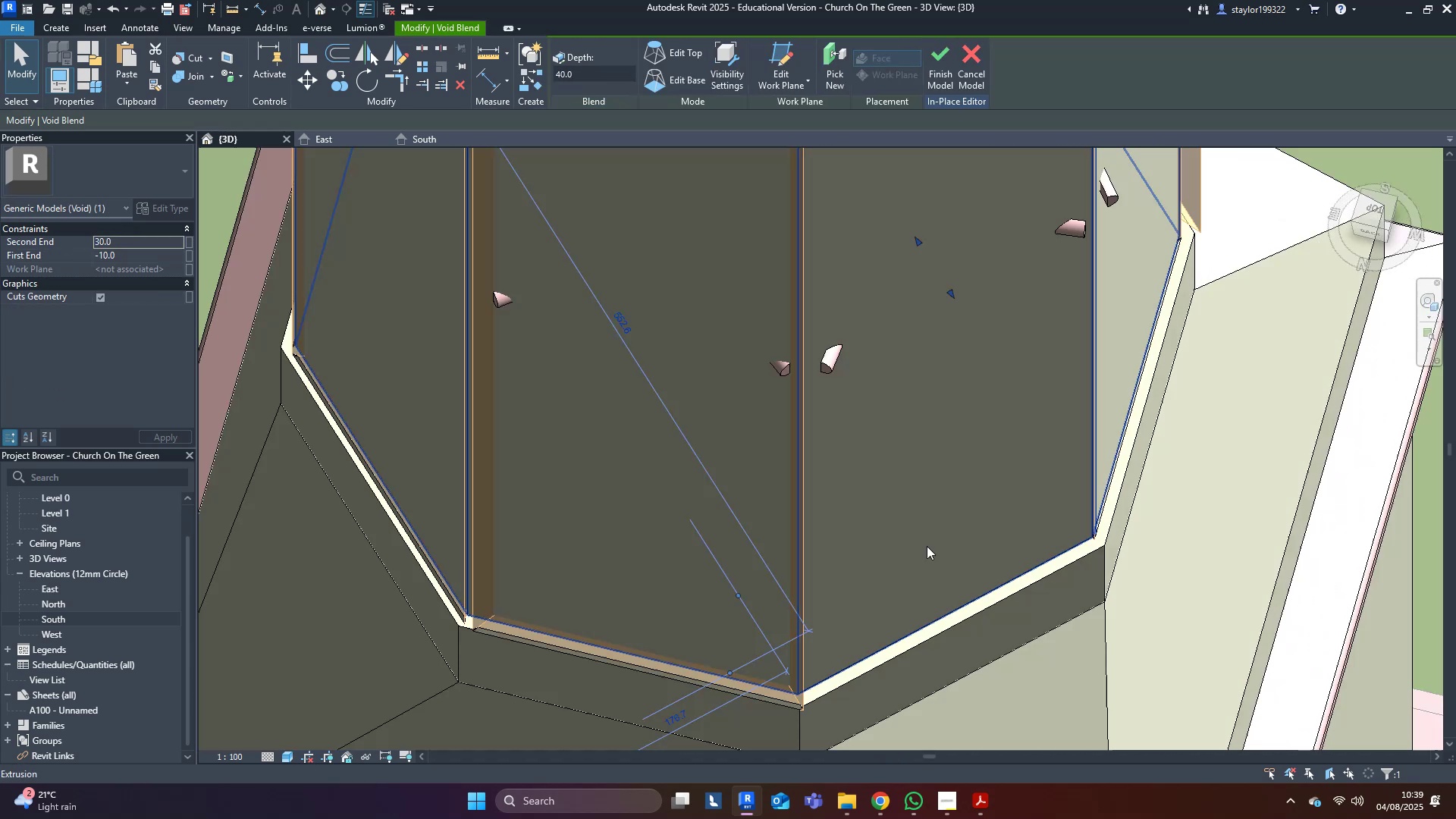 
hold_key(key=ShiftLeft, duration=0.35)
 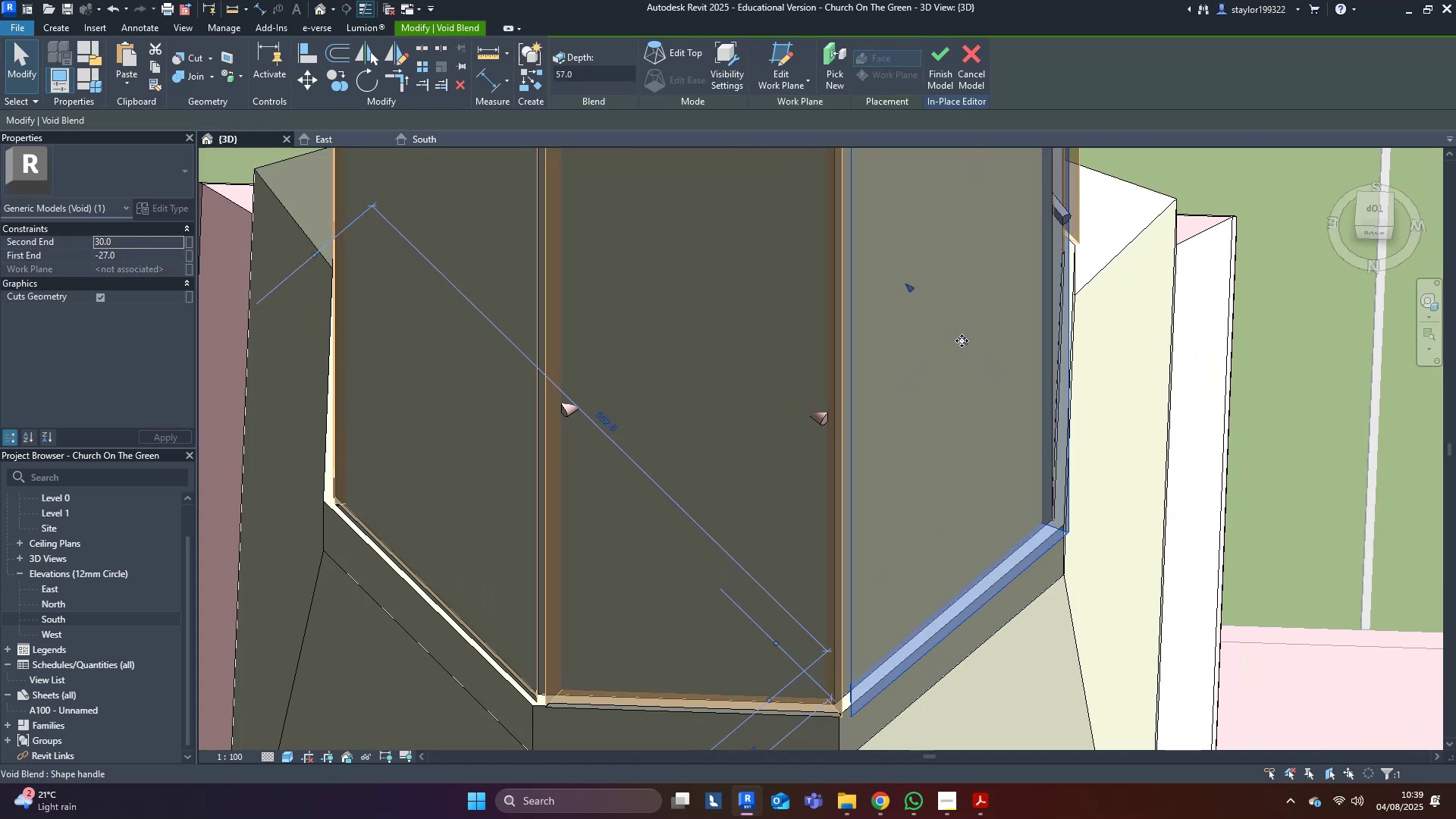 
wait(8.62)
 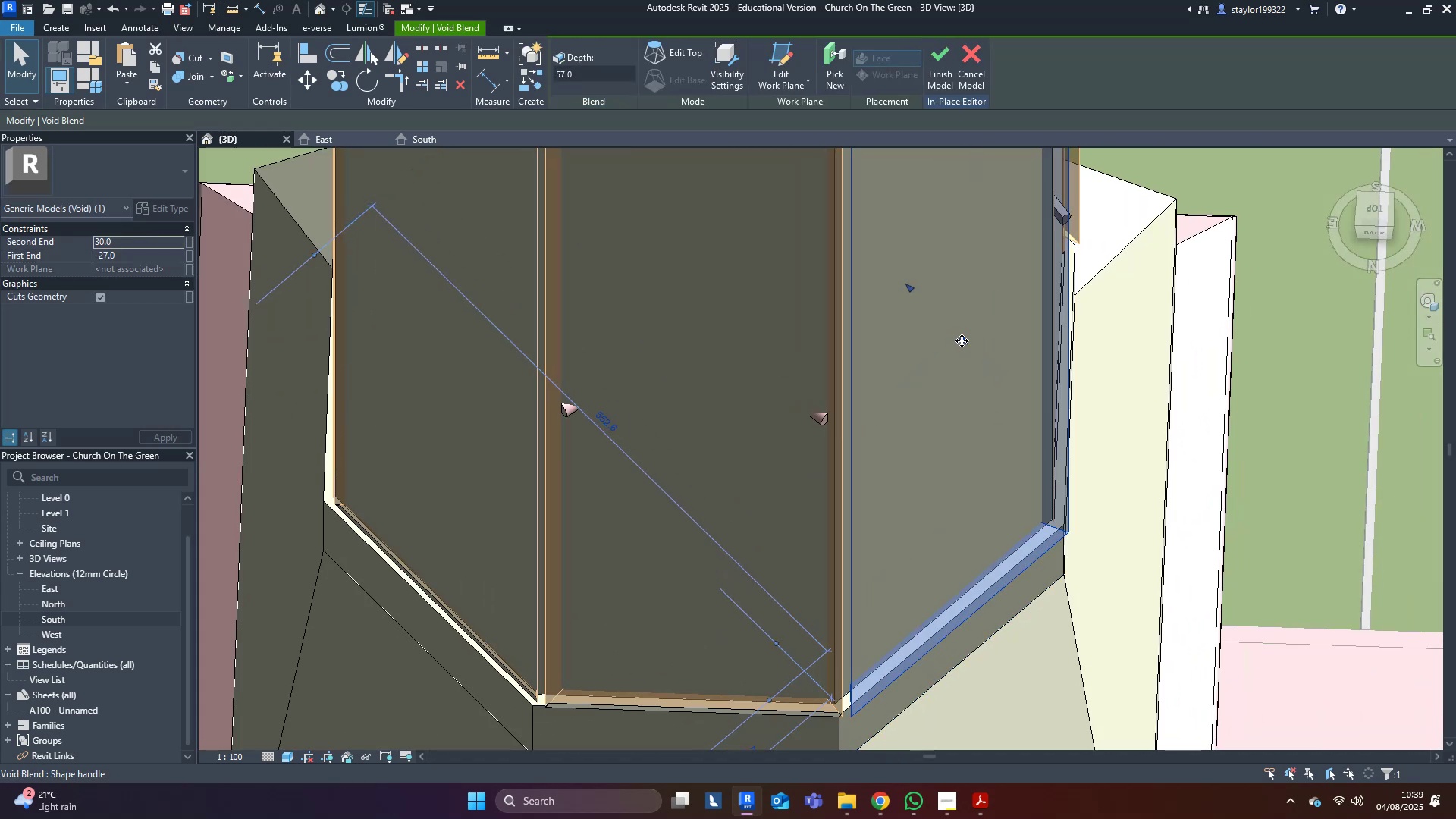 
left_click([1350, 505])
 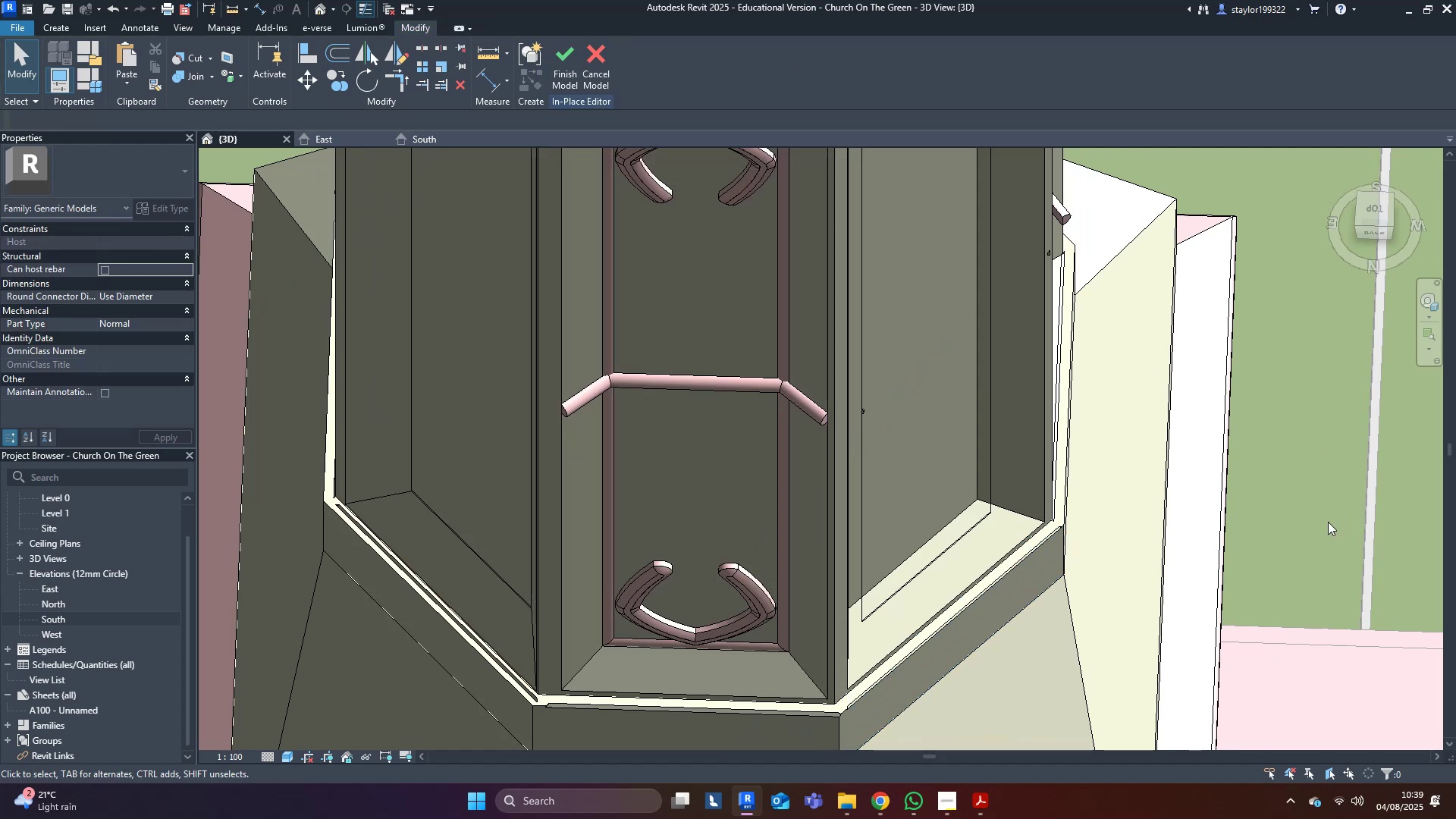 
scroll: coordinate [1303, 551], scroll_direction: down, amount: 5.0
 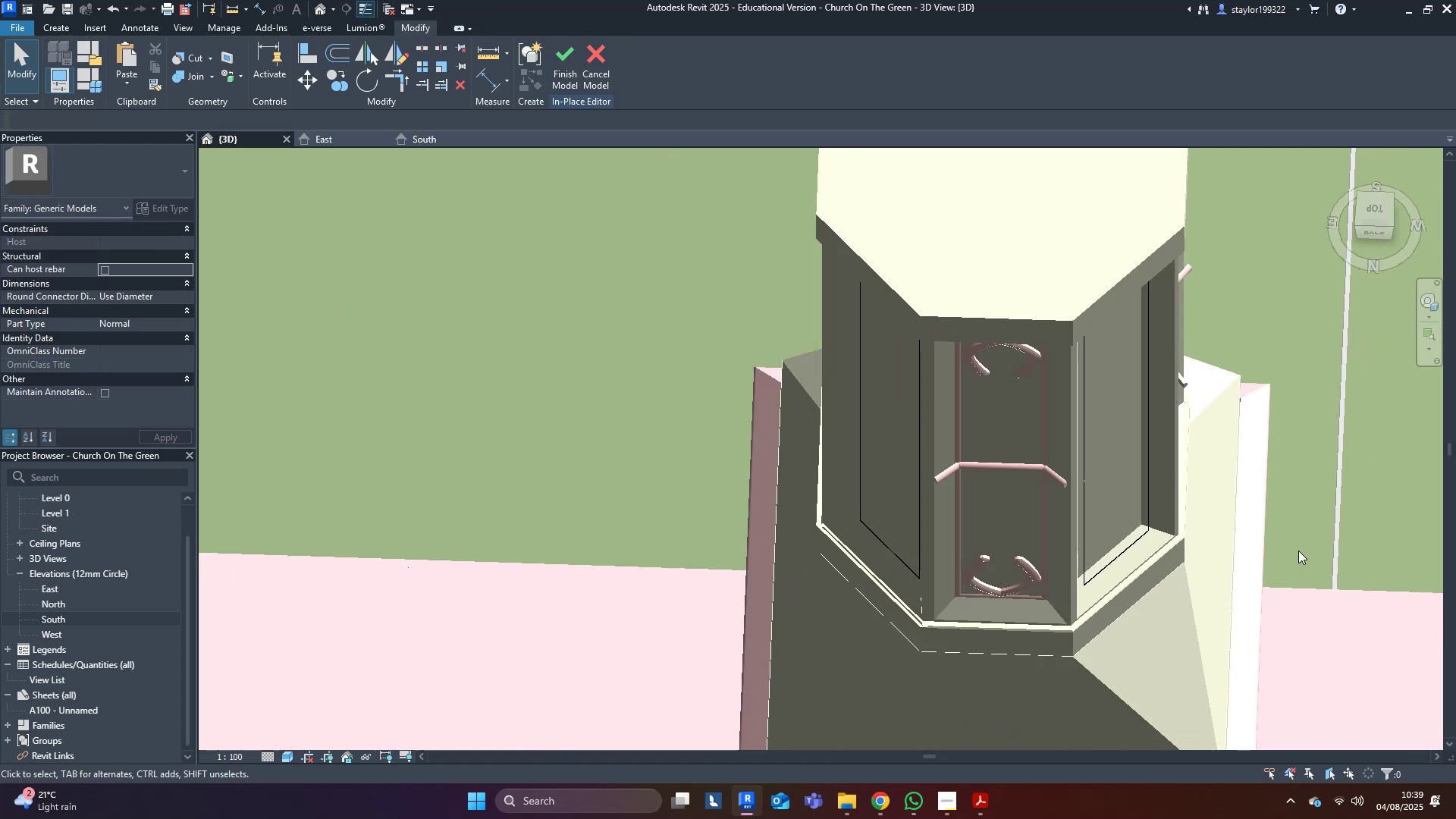 
hold_key(key=ShiftLeft, duration=0.54)
 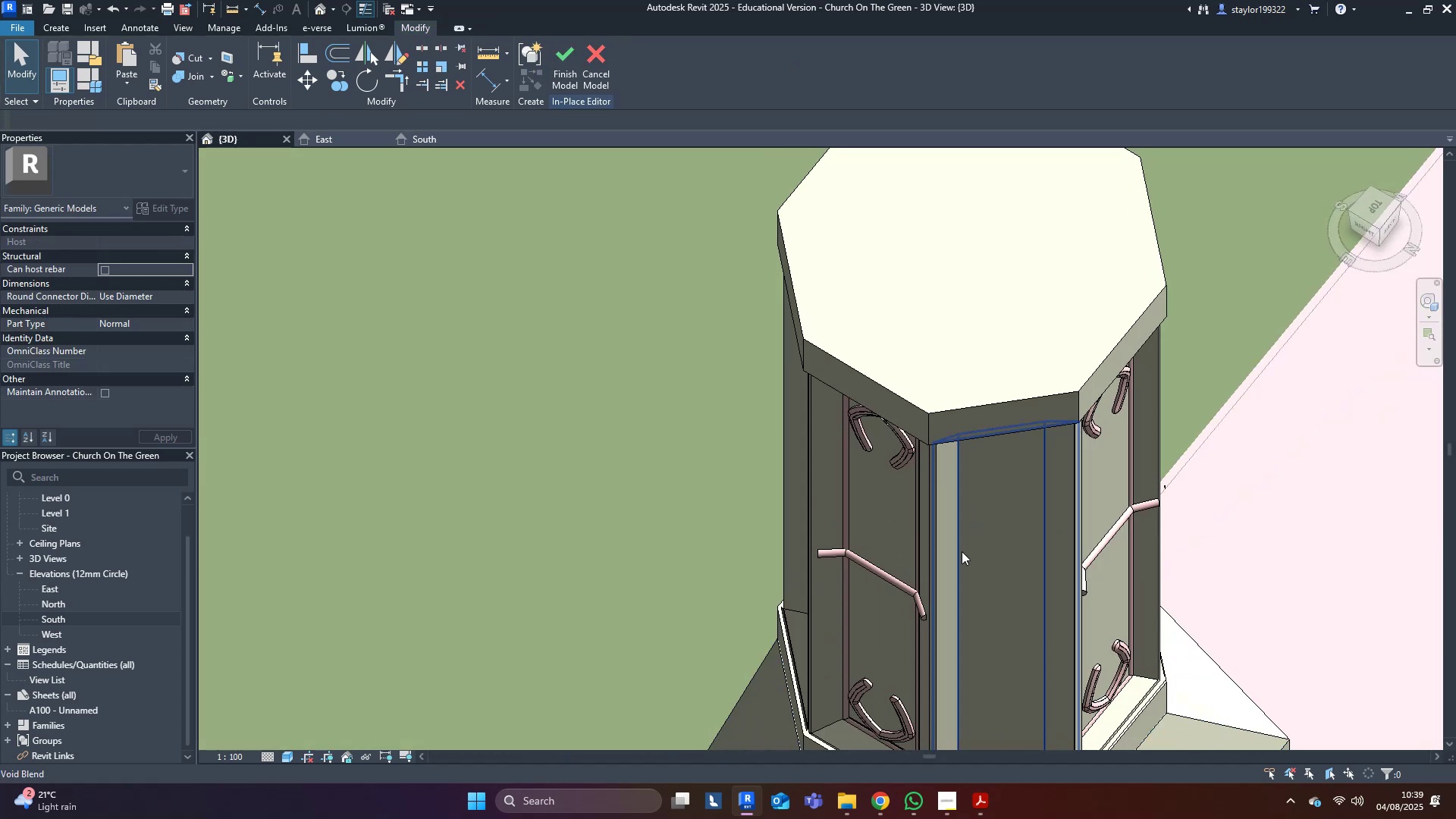 
hold_key(key=ShiftLeft, duration=0.49)
 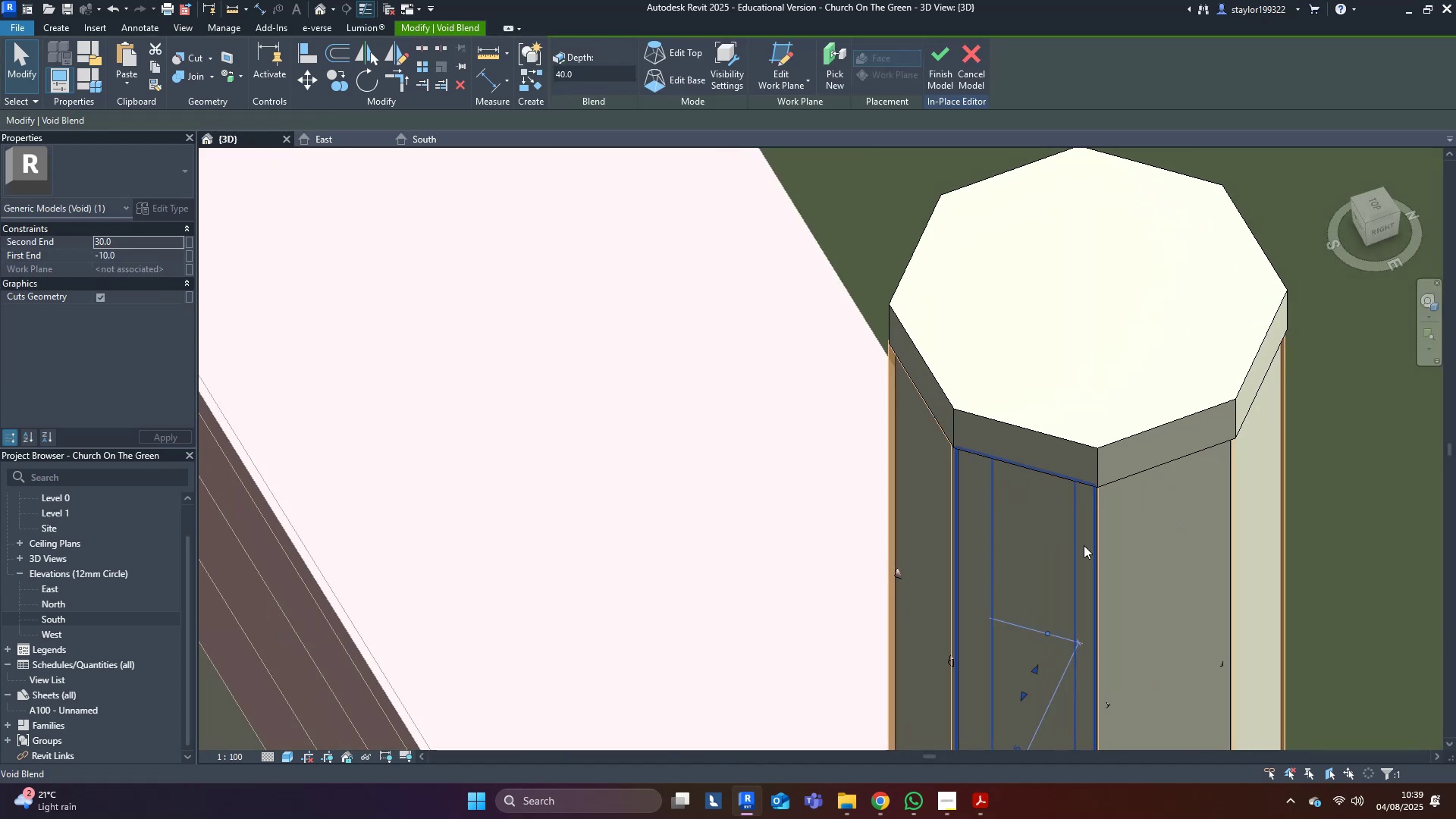 
double_click([1084, 372])
 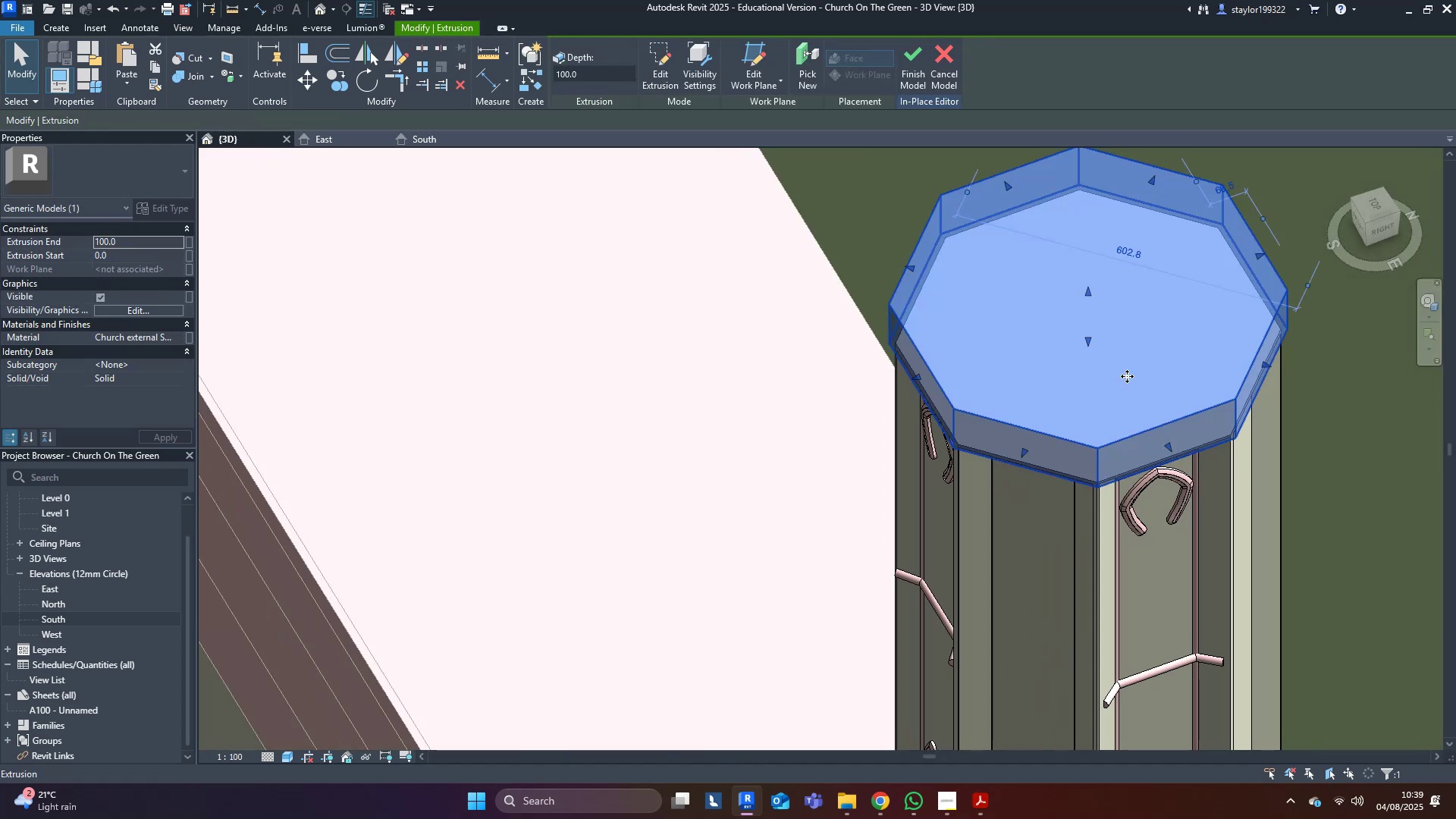 
type(gghh)
 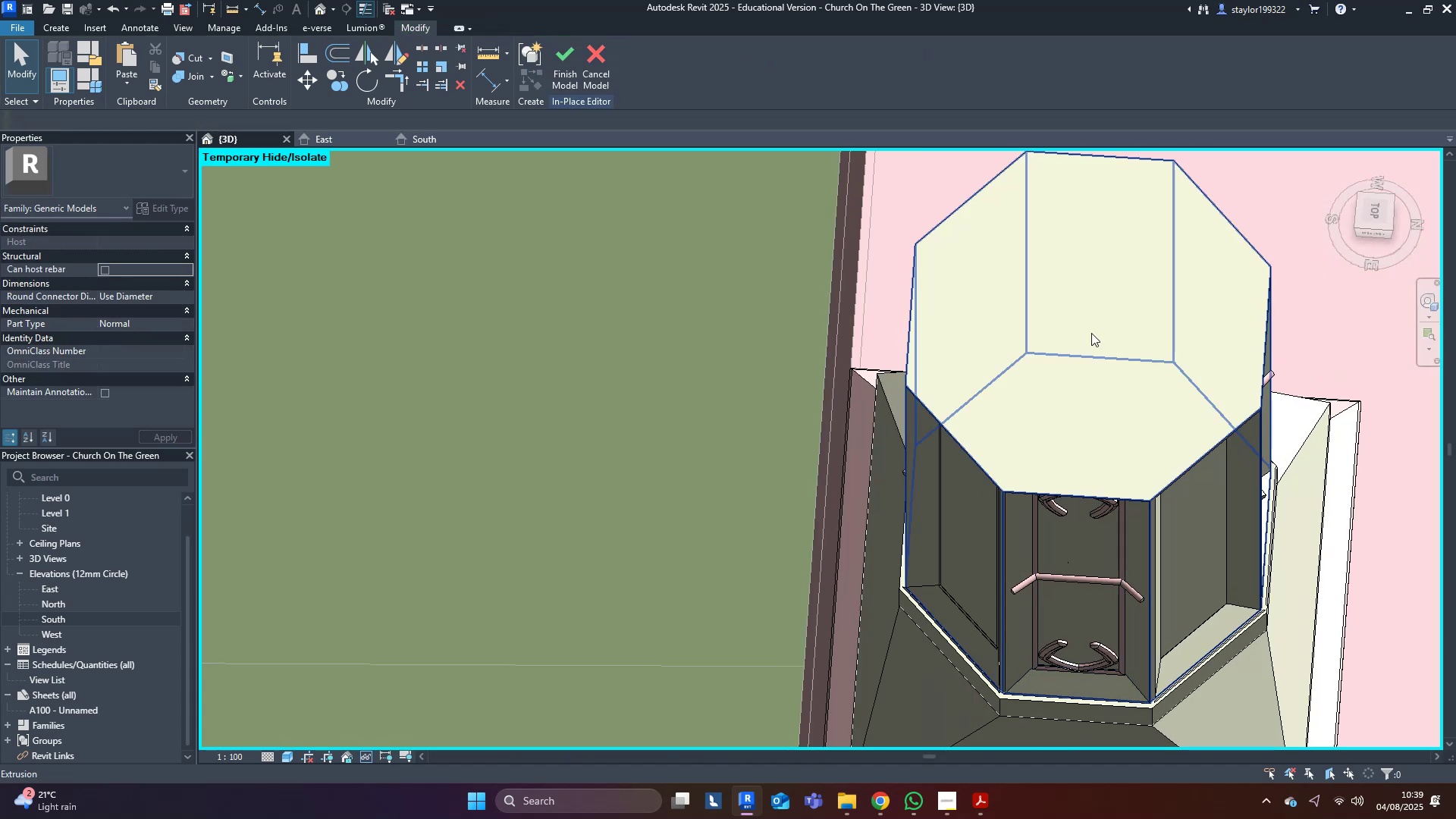 
left_click([1092, 332])
 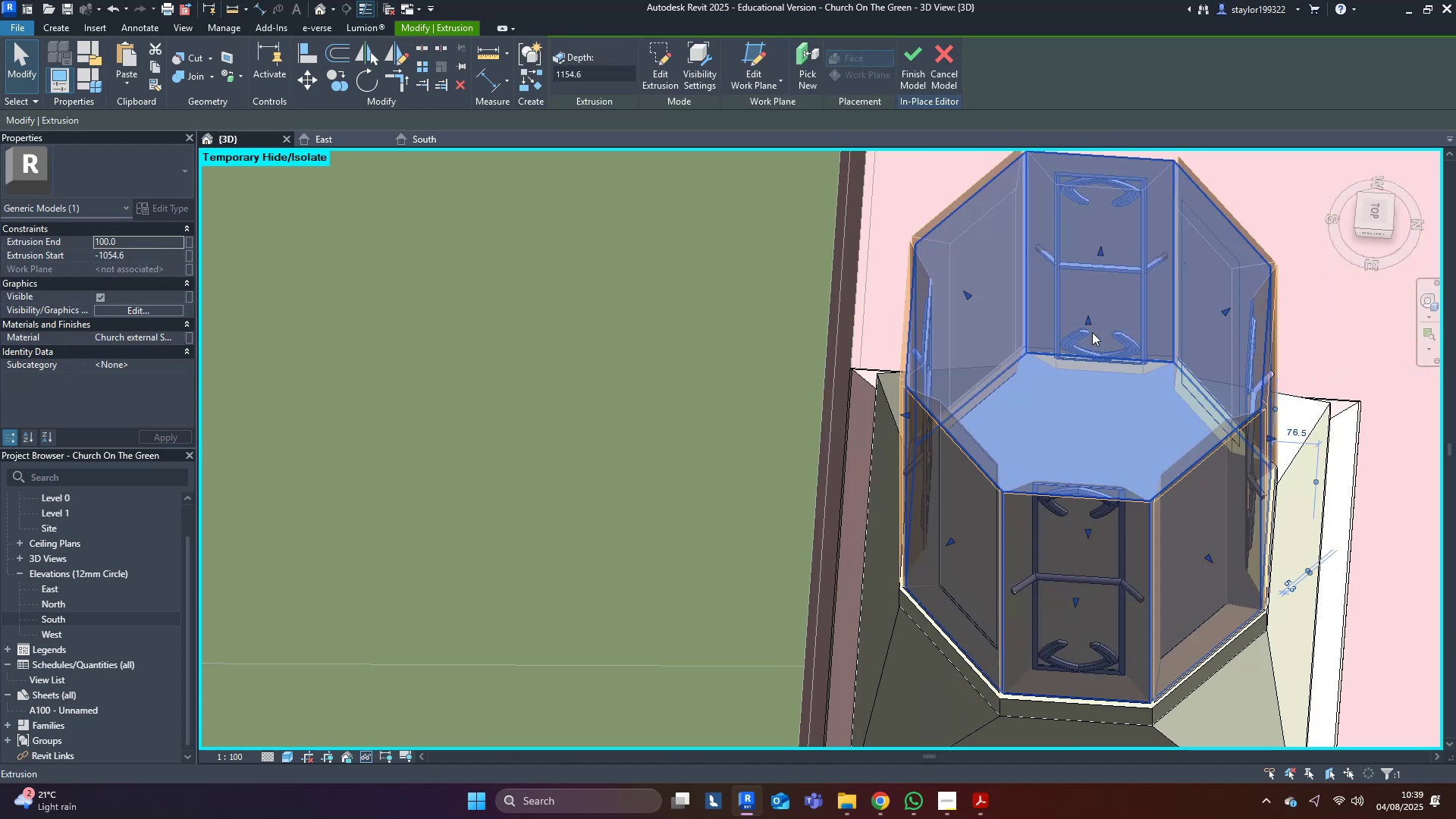 
type(hh)
 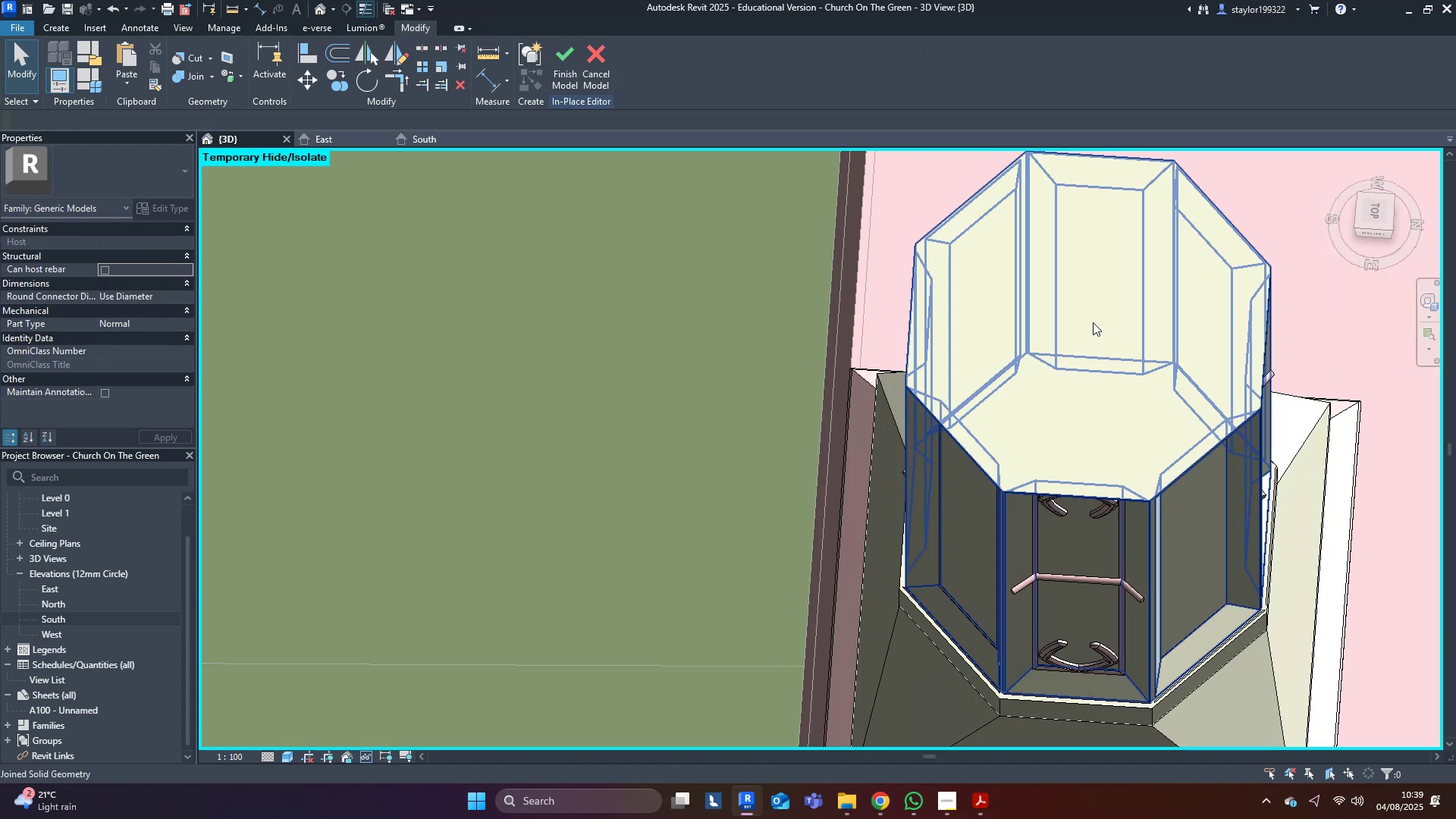 
hold_key(key=ShiftLeft, duration=0.39)
 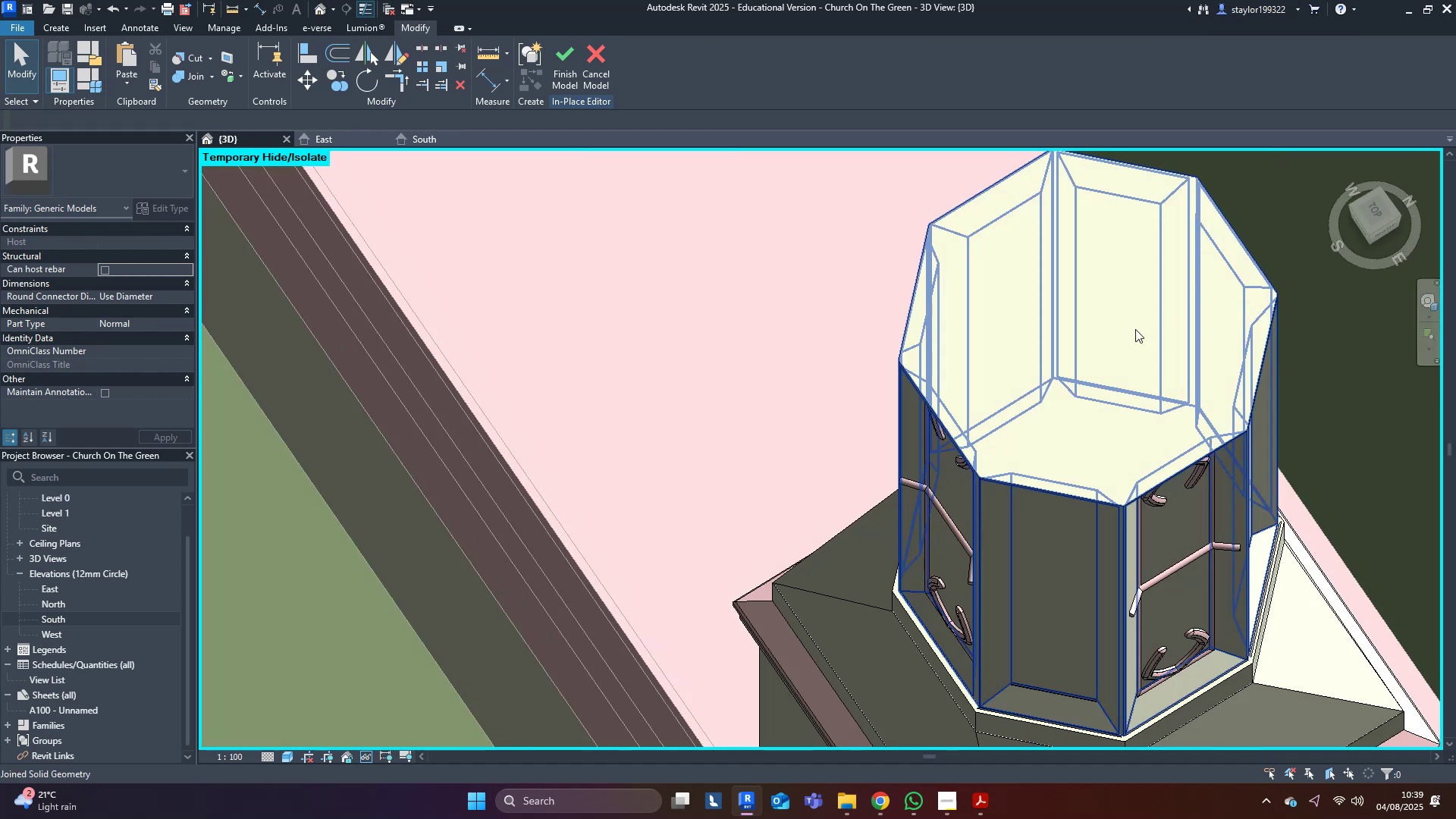 
left_click([1135, 329])
 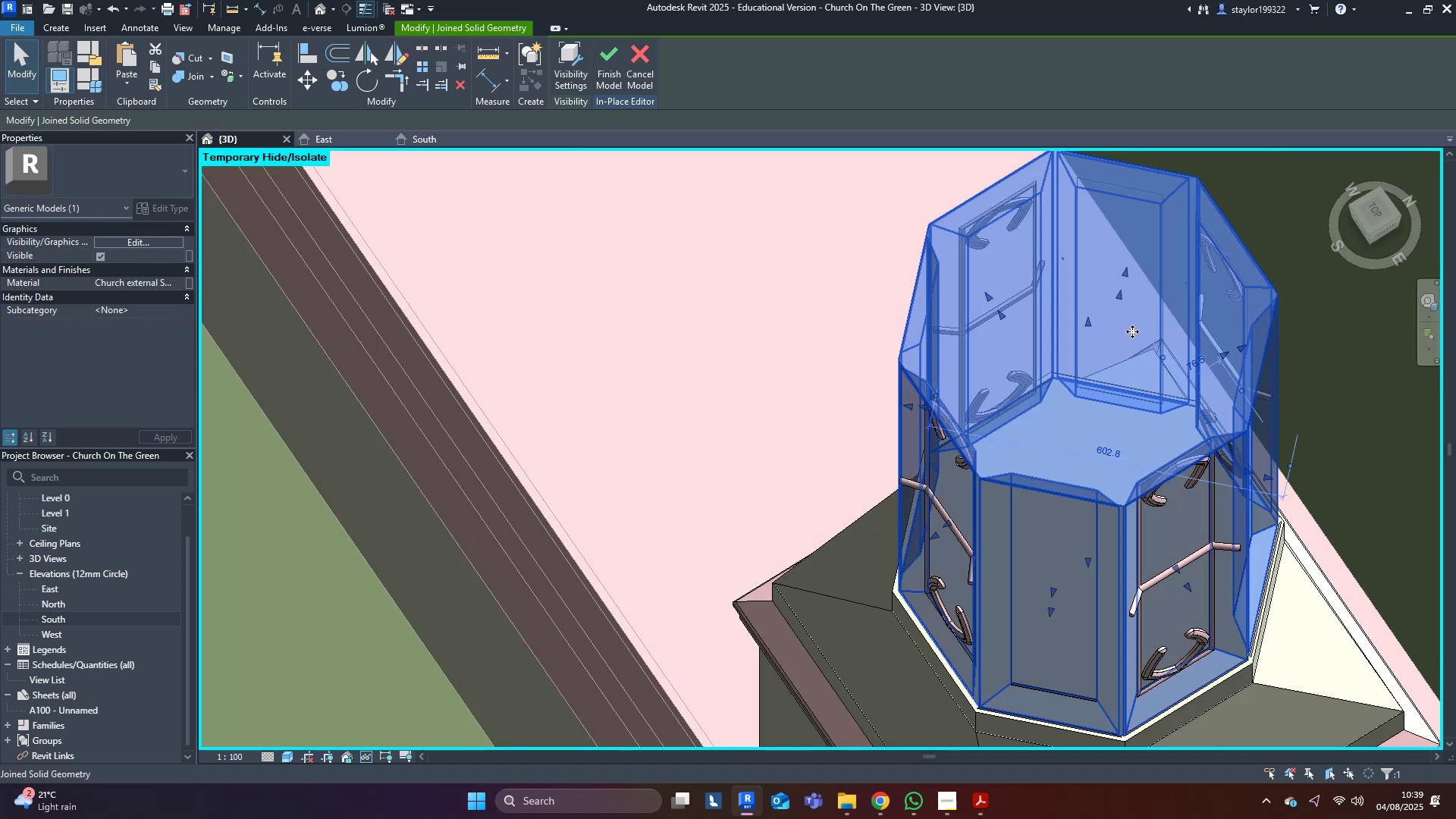 
hold_key(key=ShiftLeft, duration=0.72)
 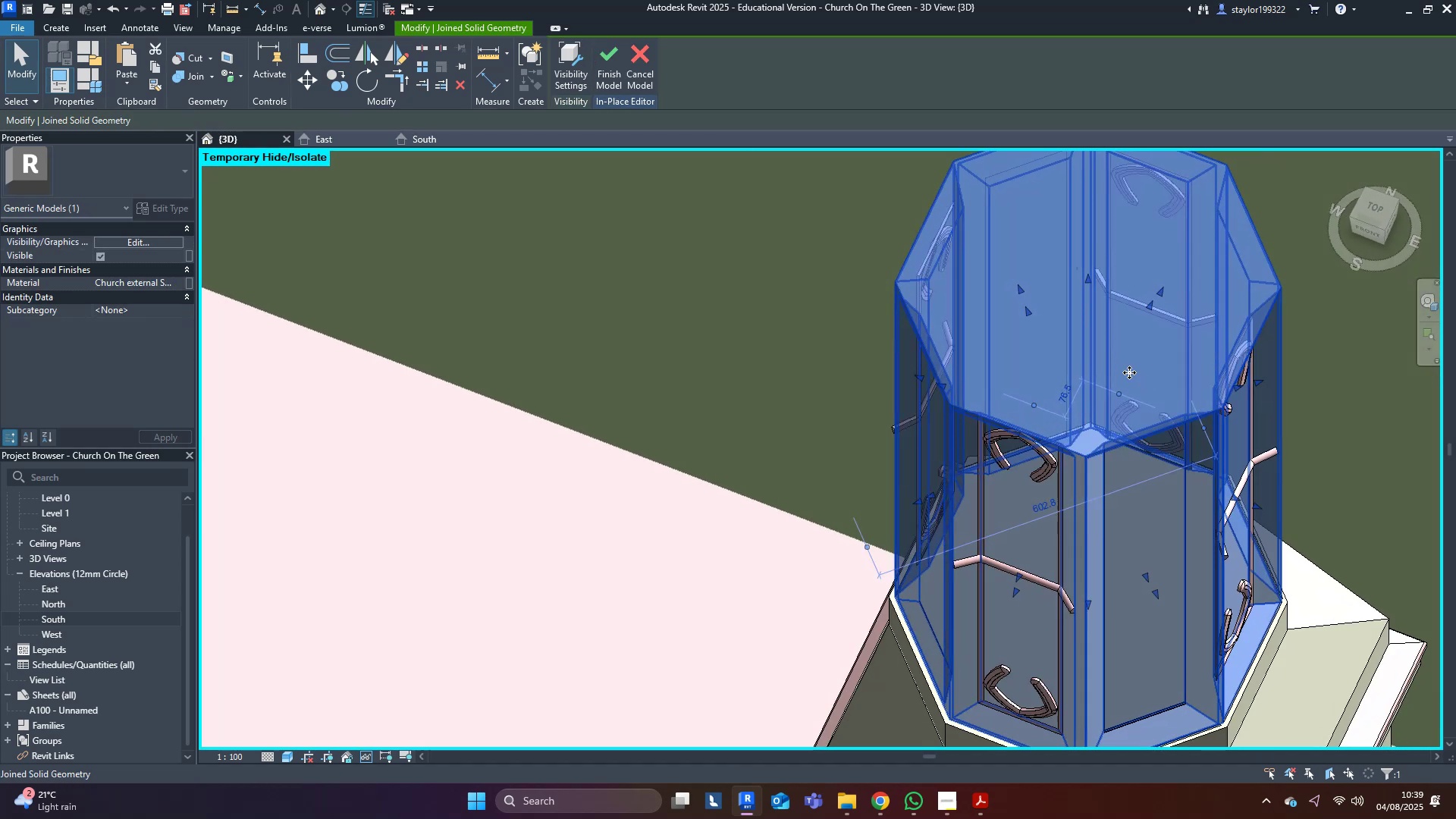 
type(hh)
key(Tab)
 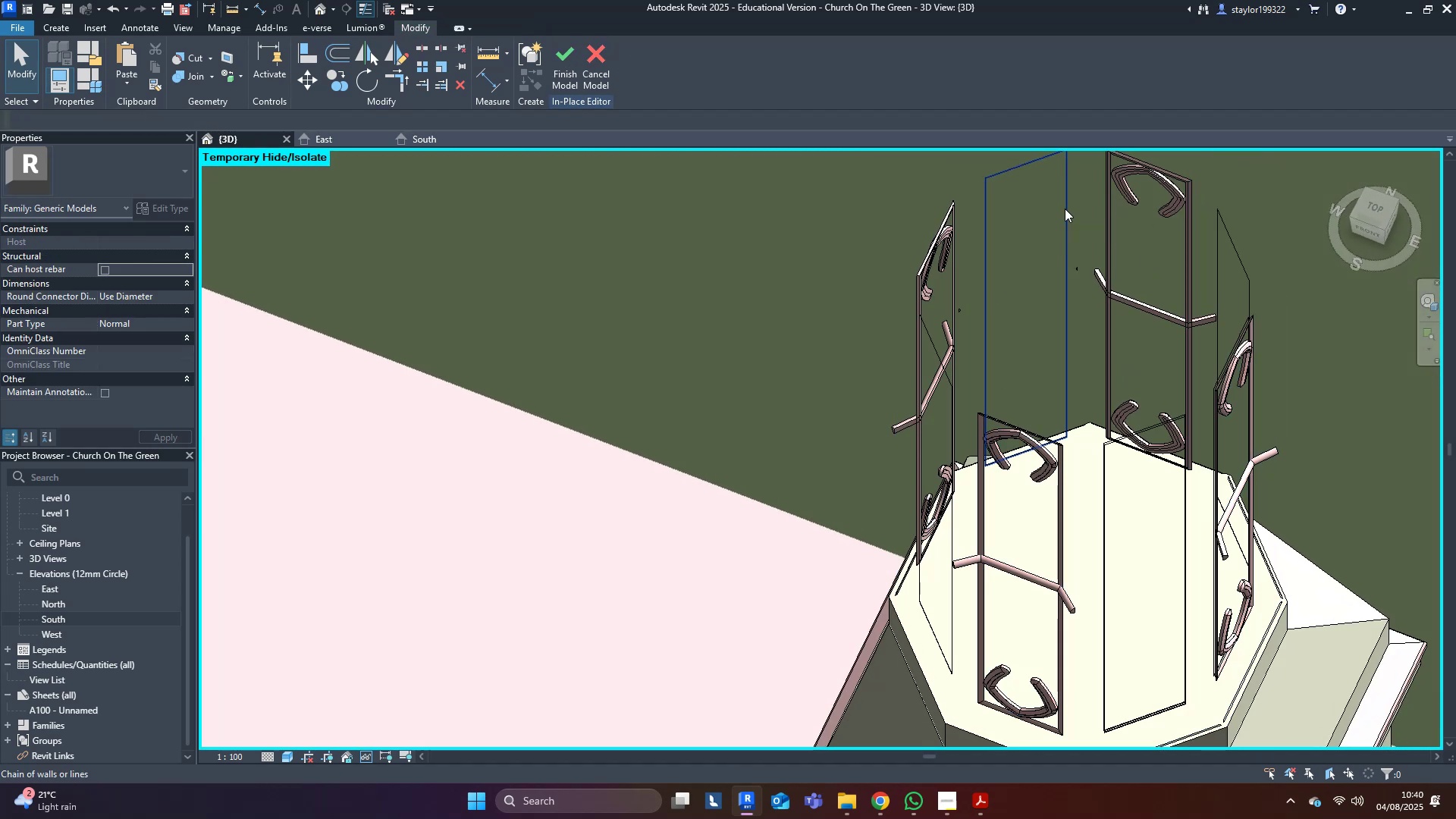 
left_click([1065, 209])
 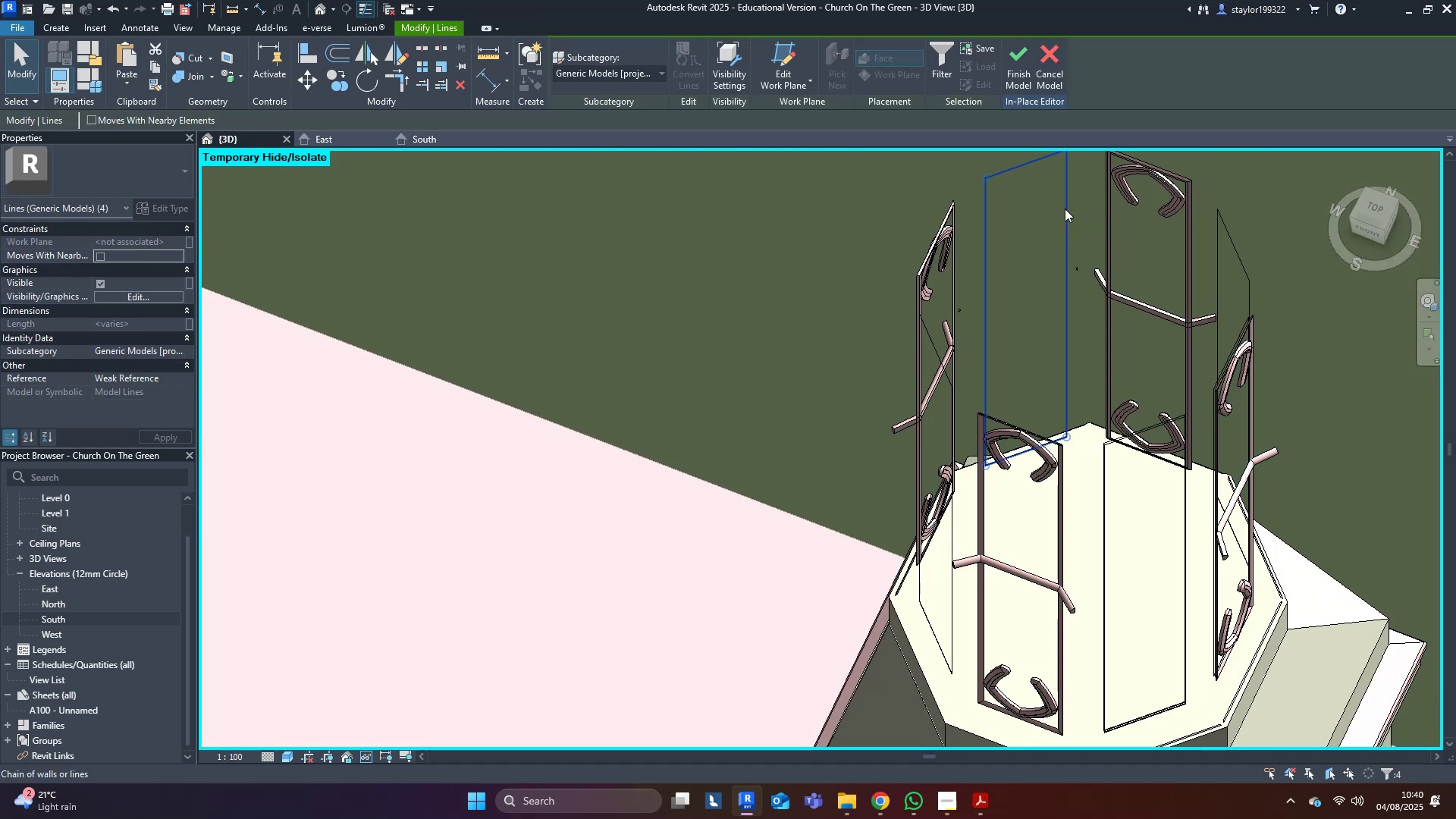 
right_click([1065, 209])
 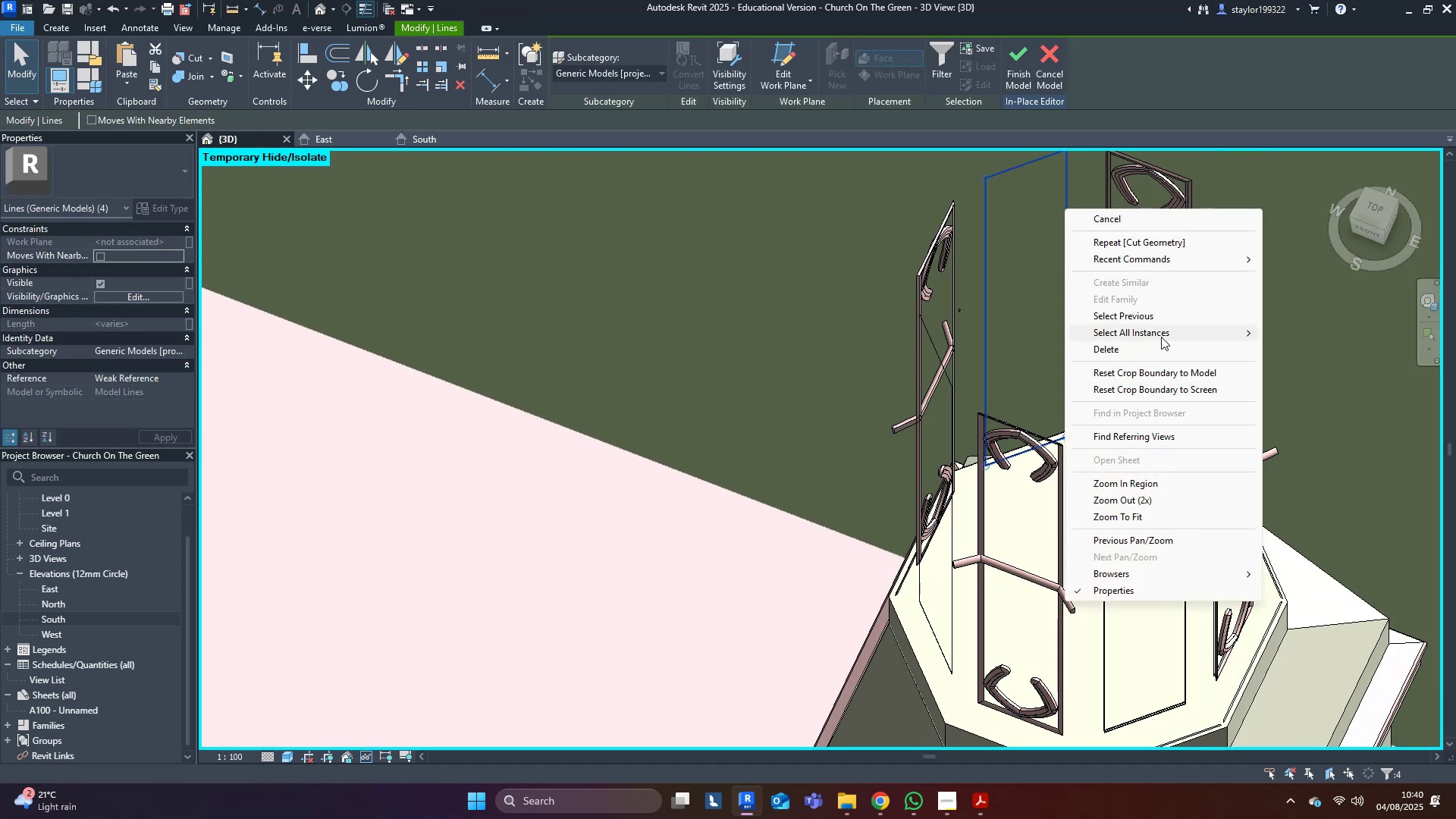 
left_click([1161, 337])
 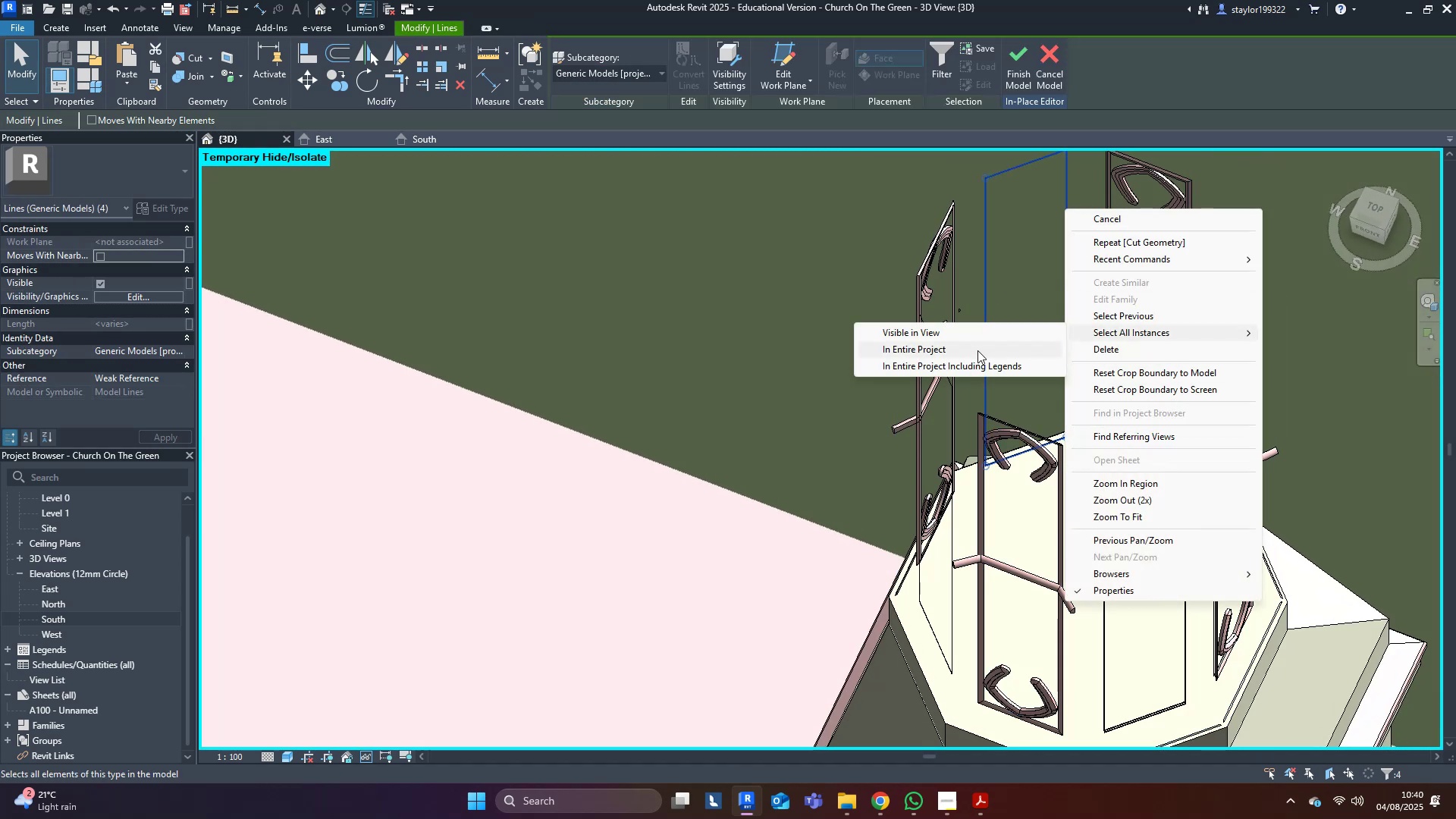 
left_click([977, 351])
 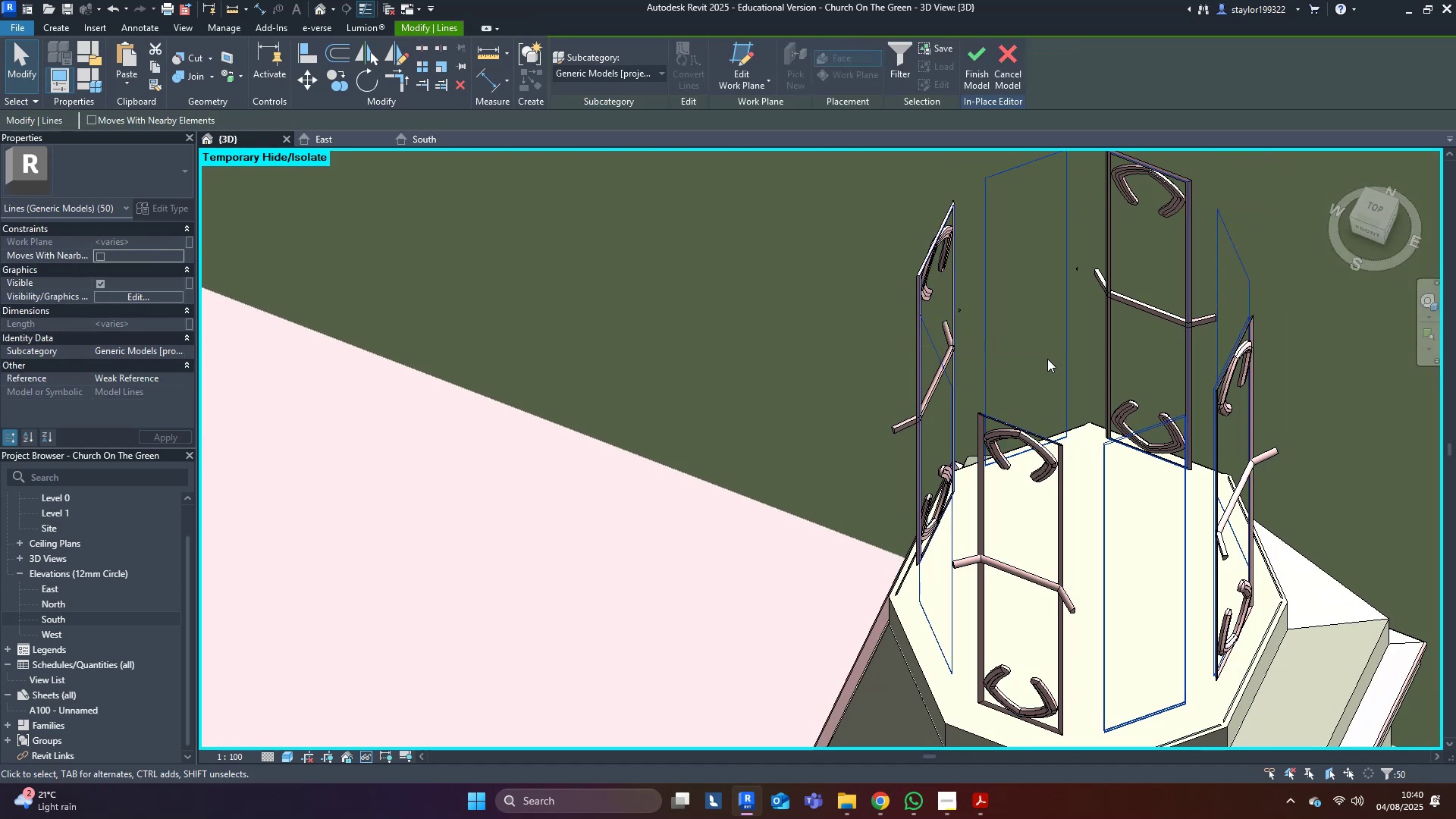 
key(Delete)
 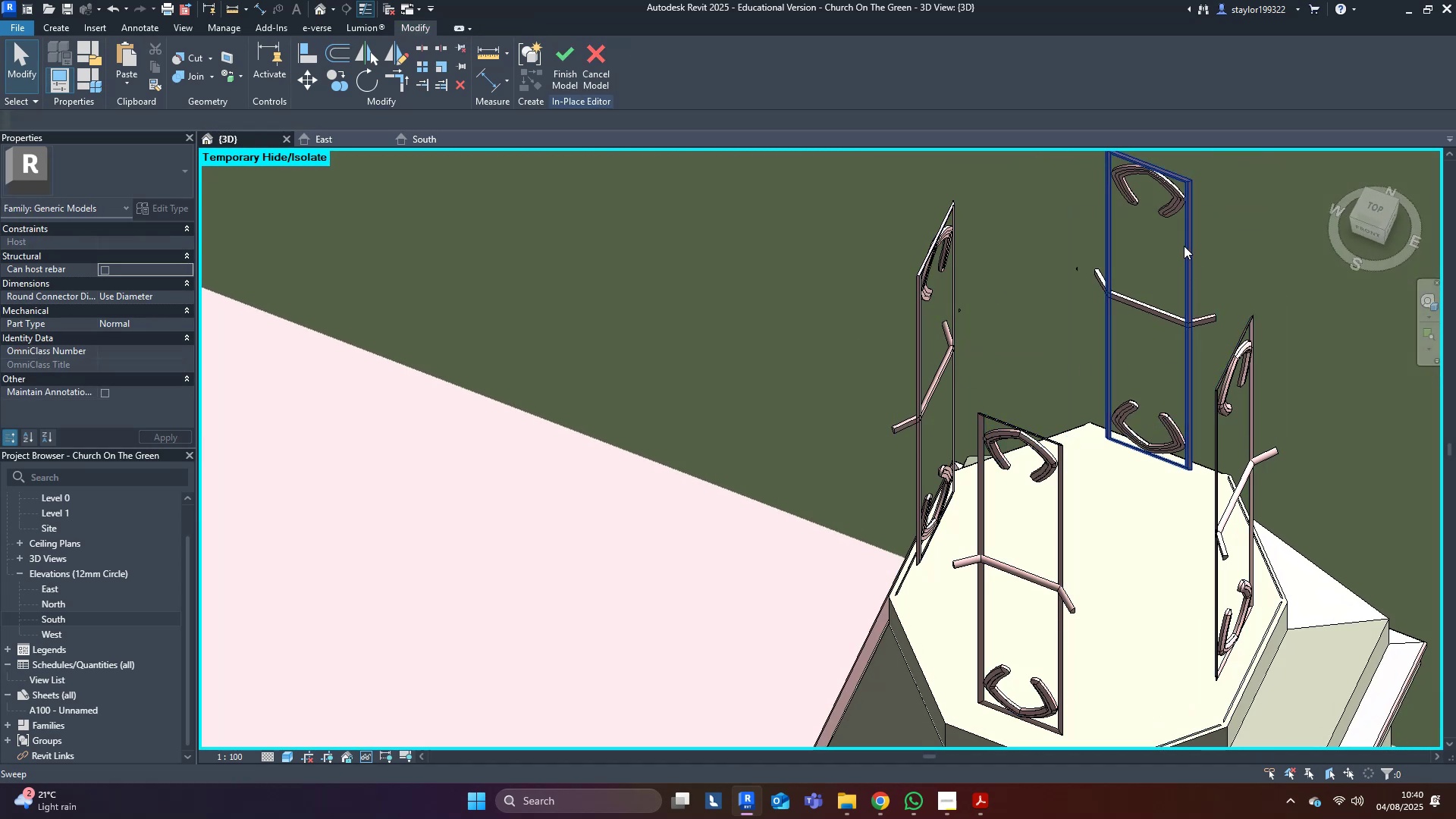 
left_click([1184, 246])
 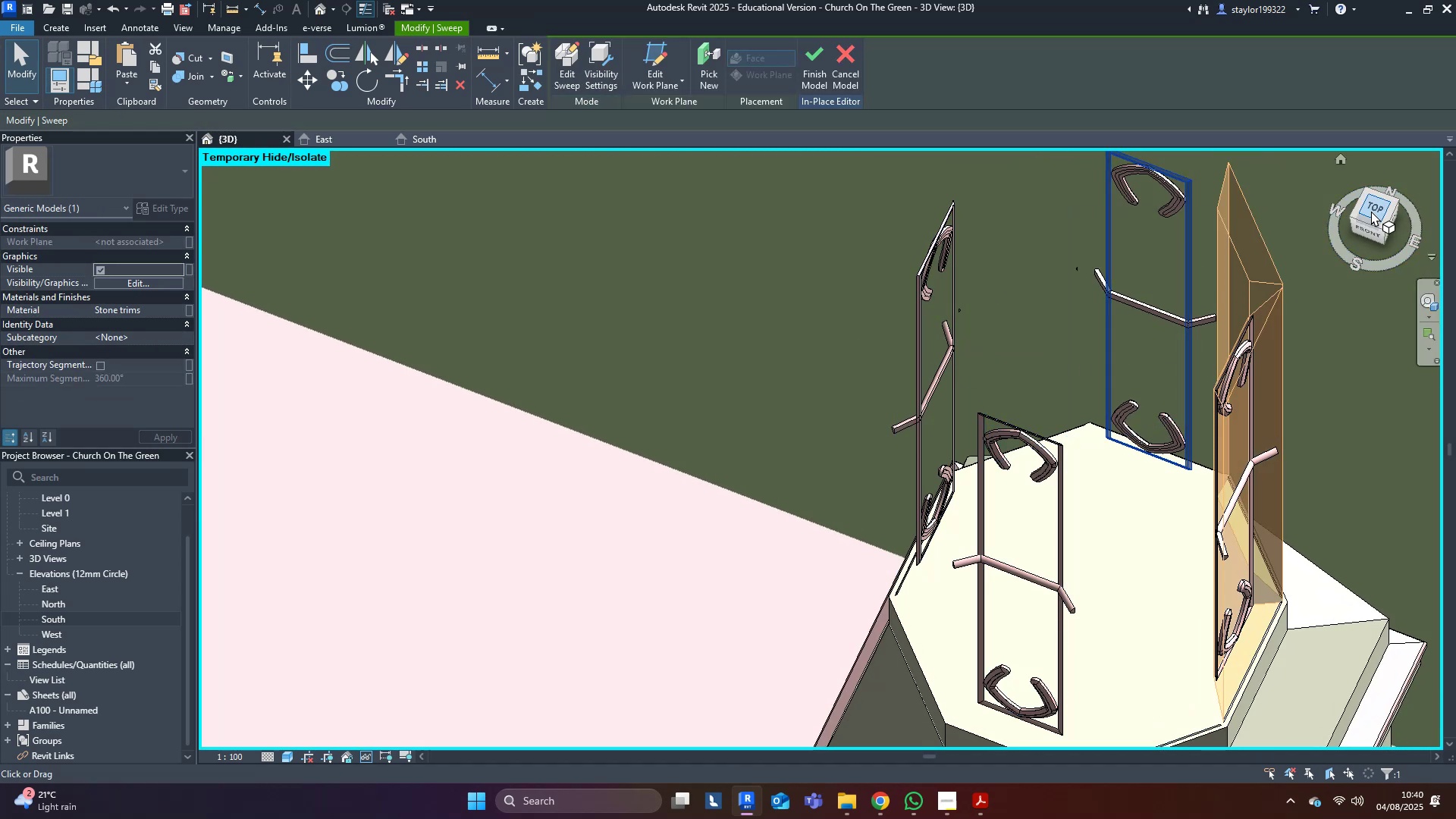 
left_click([1371, 212])
 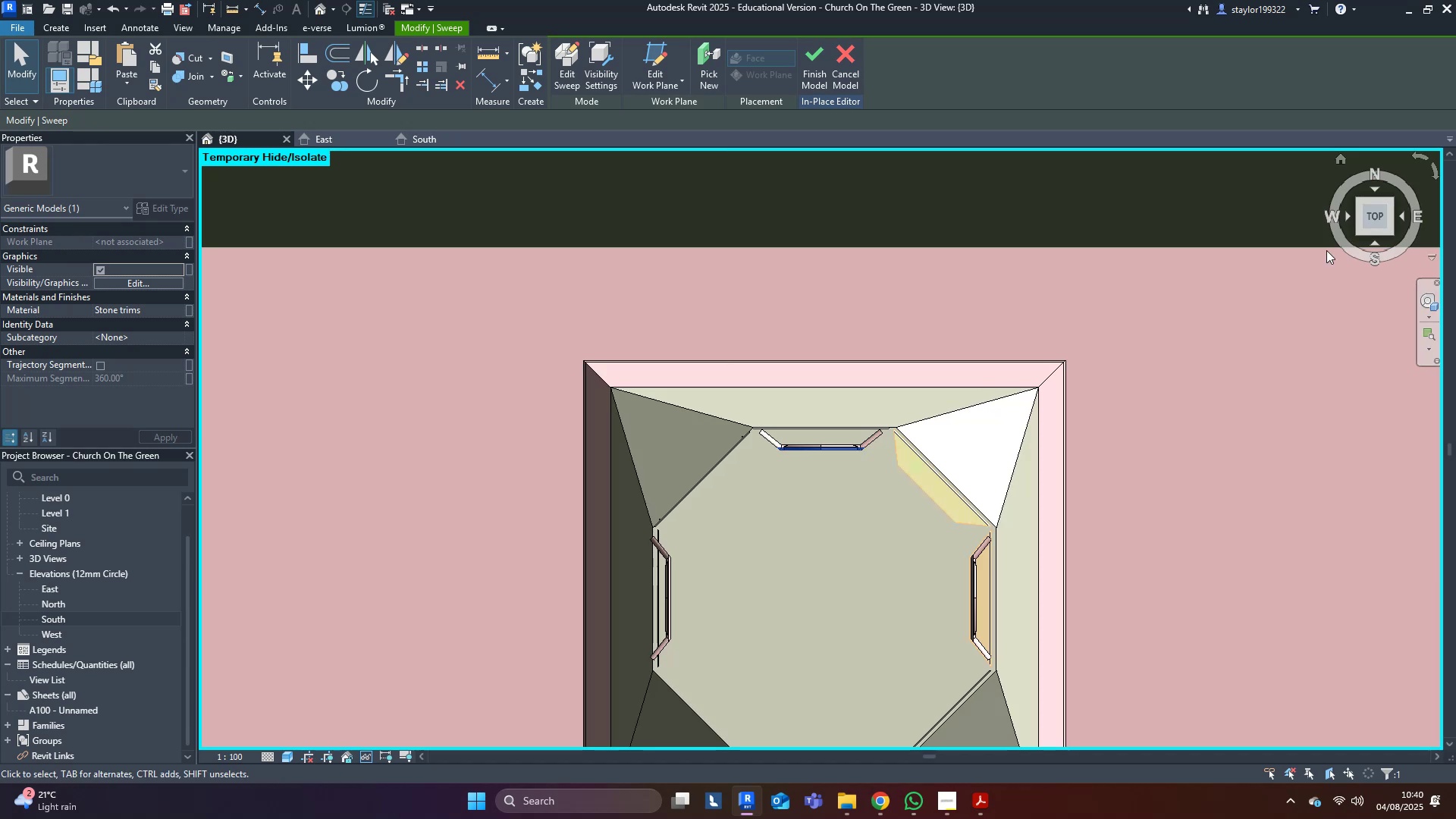 
left_click([1185, 419])
 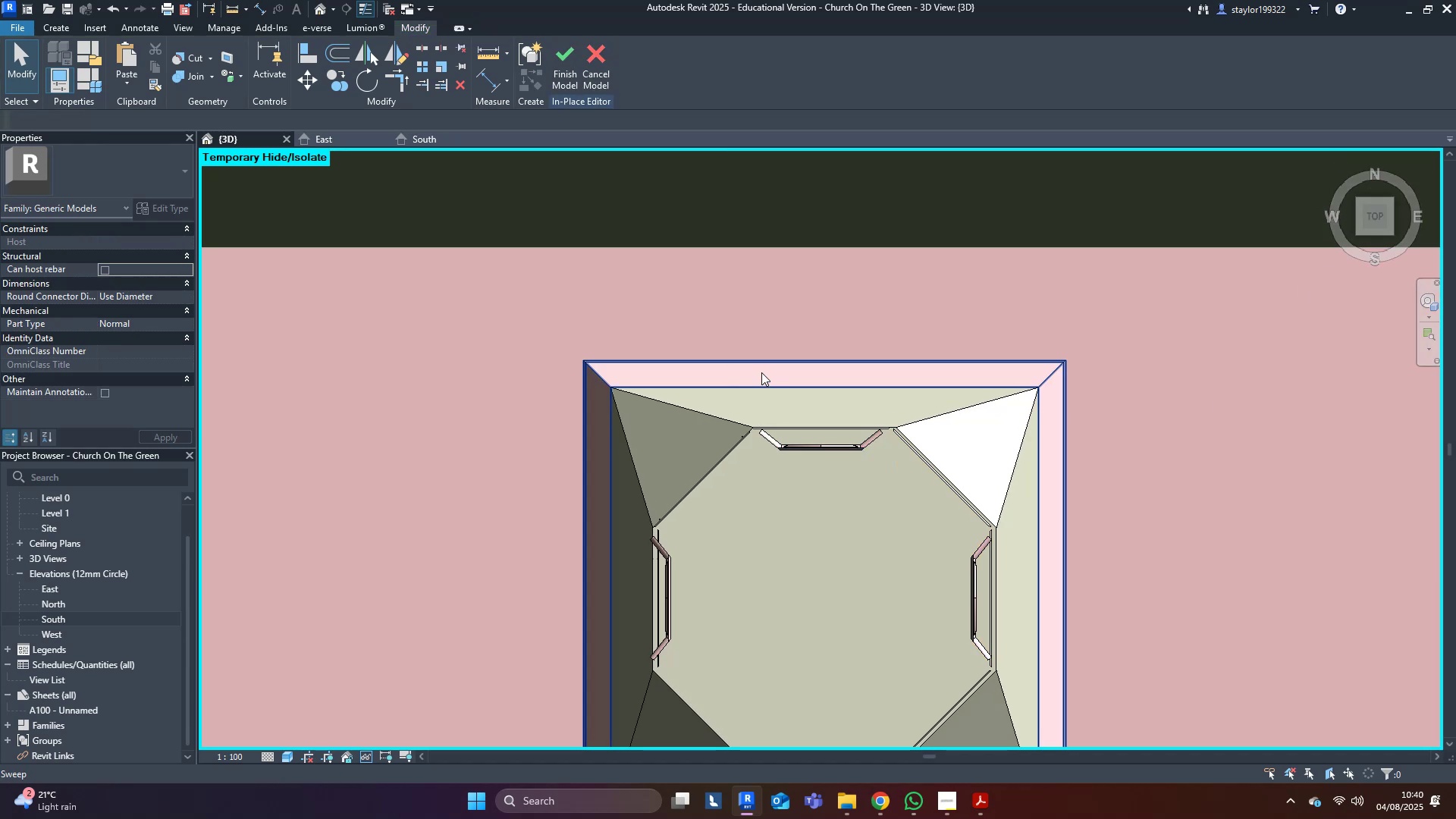 
scroll: coordinate [754, 376], scroll_direction: down, amount: 2.0
 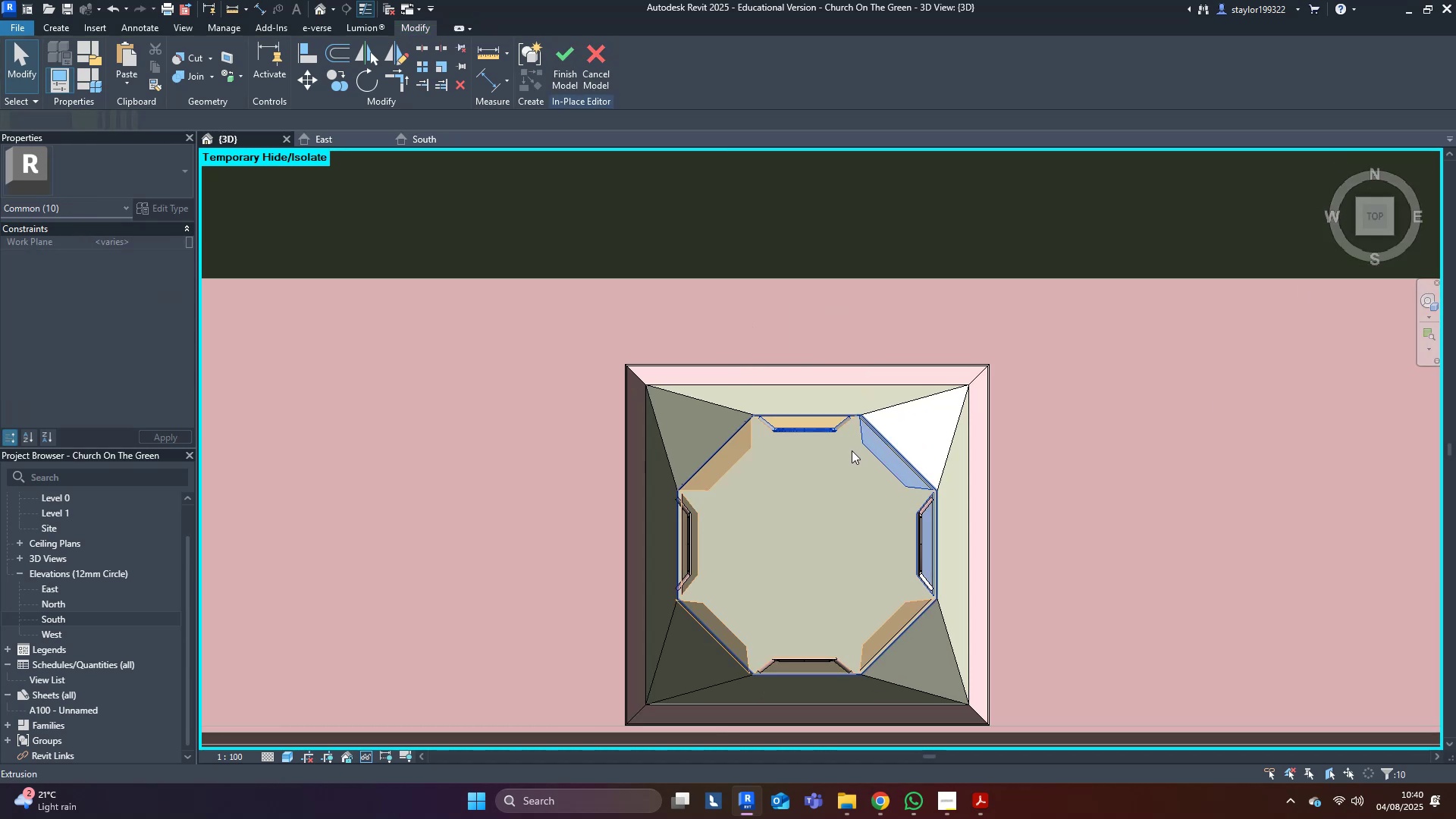 
hold_key(key=ShiftLeft, duration=1.52)
left_click([879, 456])
 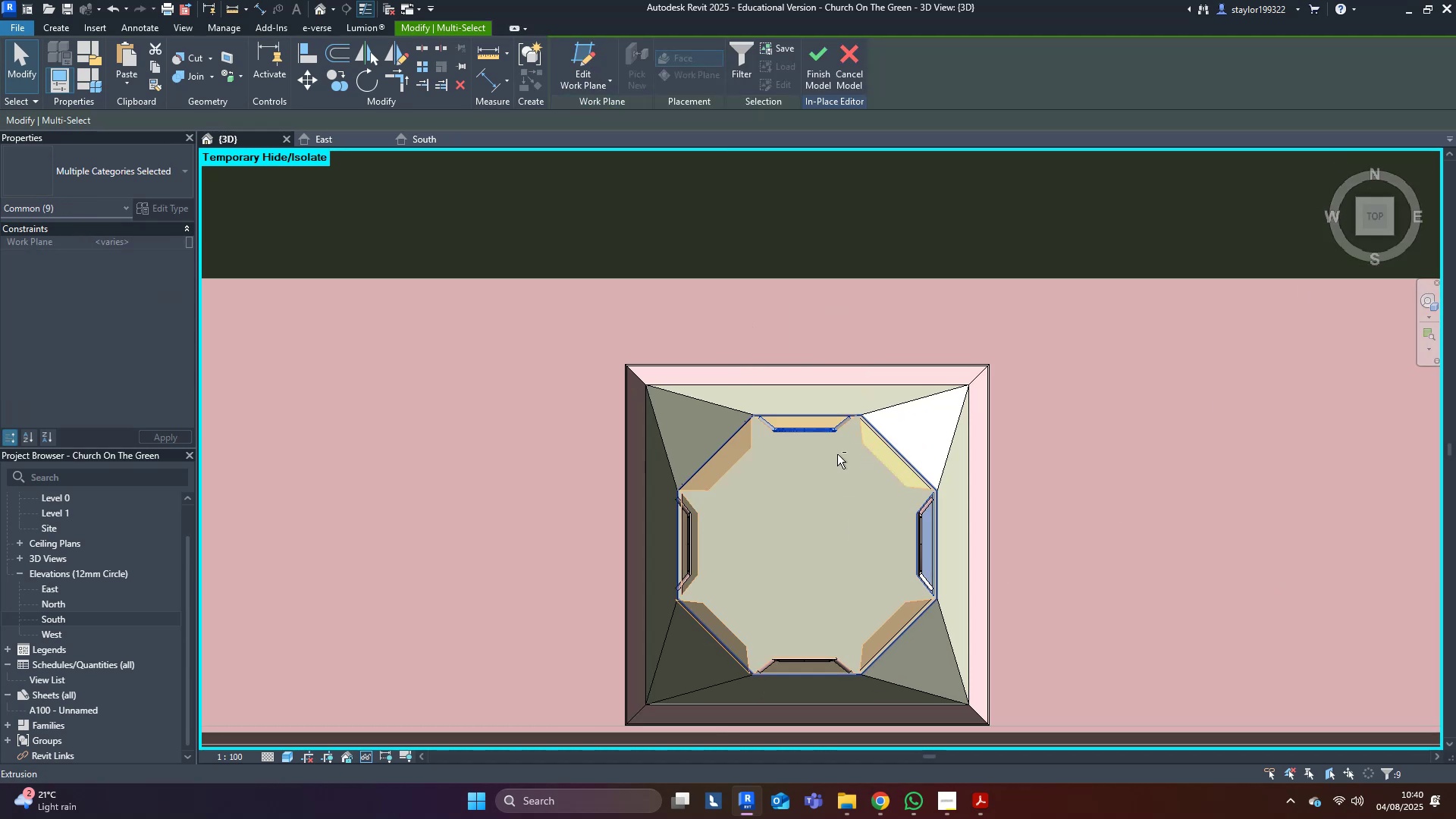 
hold_key(key=ShiftLeft, duration=0.43)
 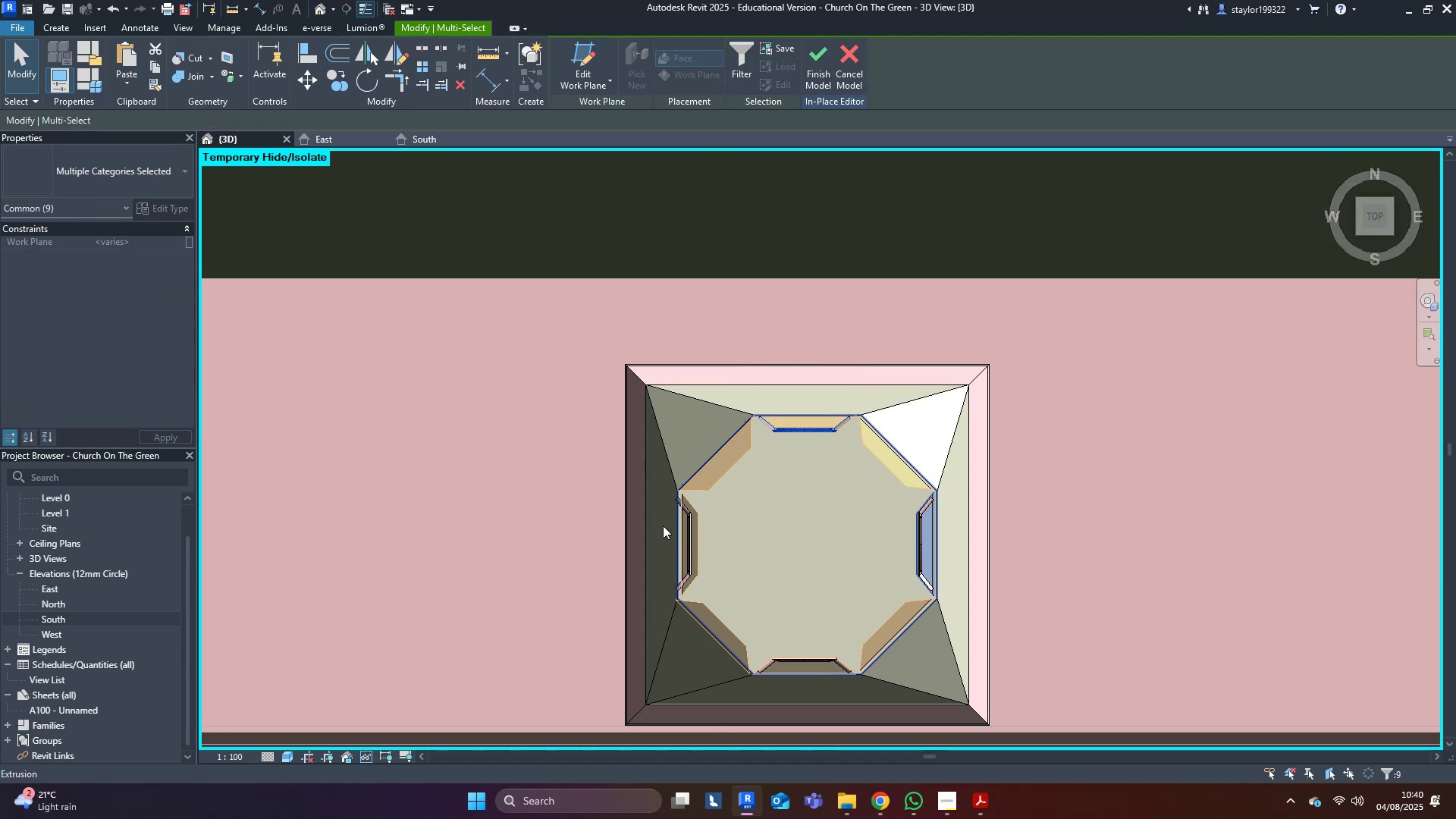 
hold_key(key=ControlLeft, duration=1.5)
 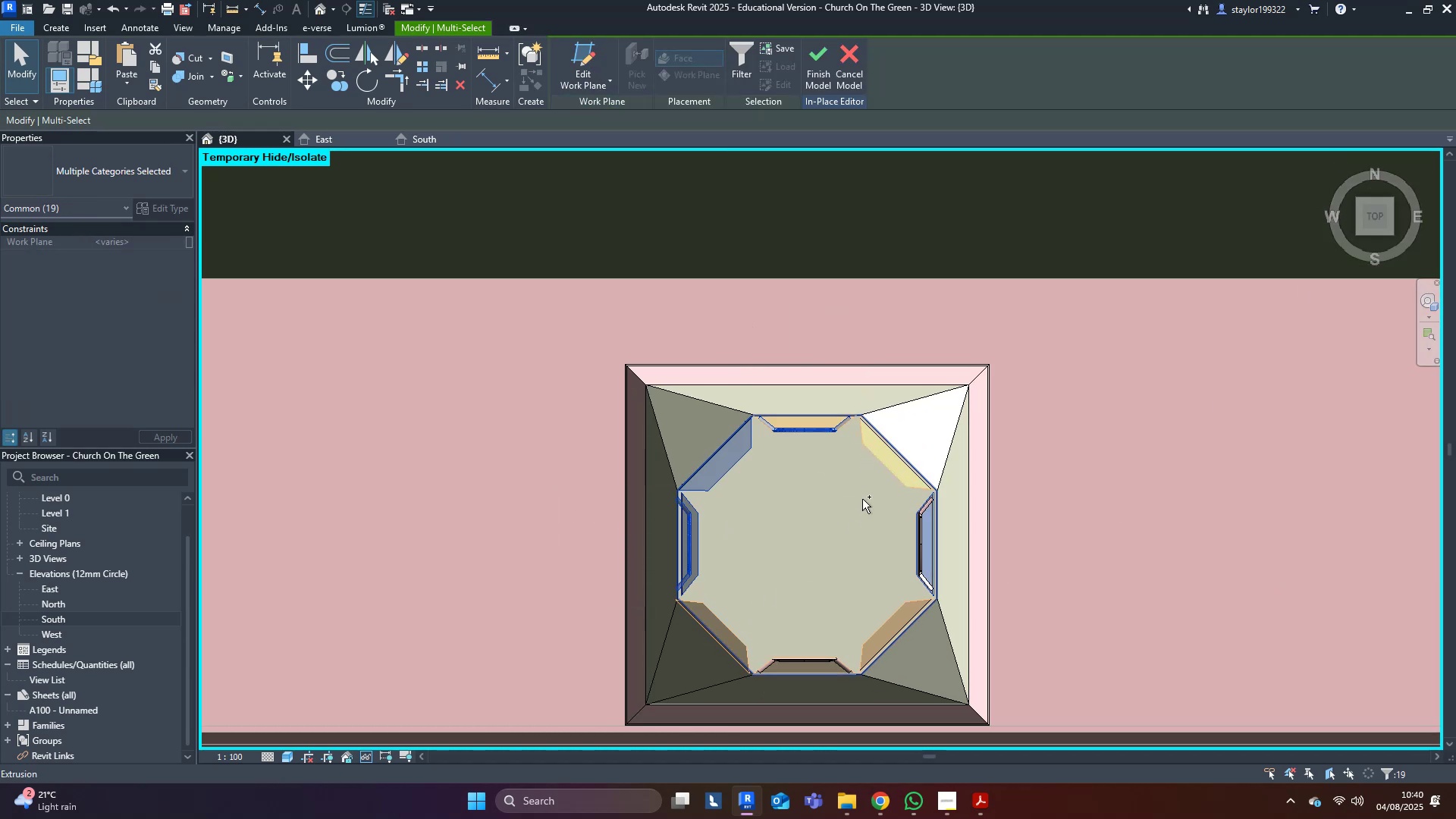 
hold_key(key=ControlLeft, duration=1.51)
 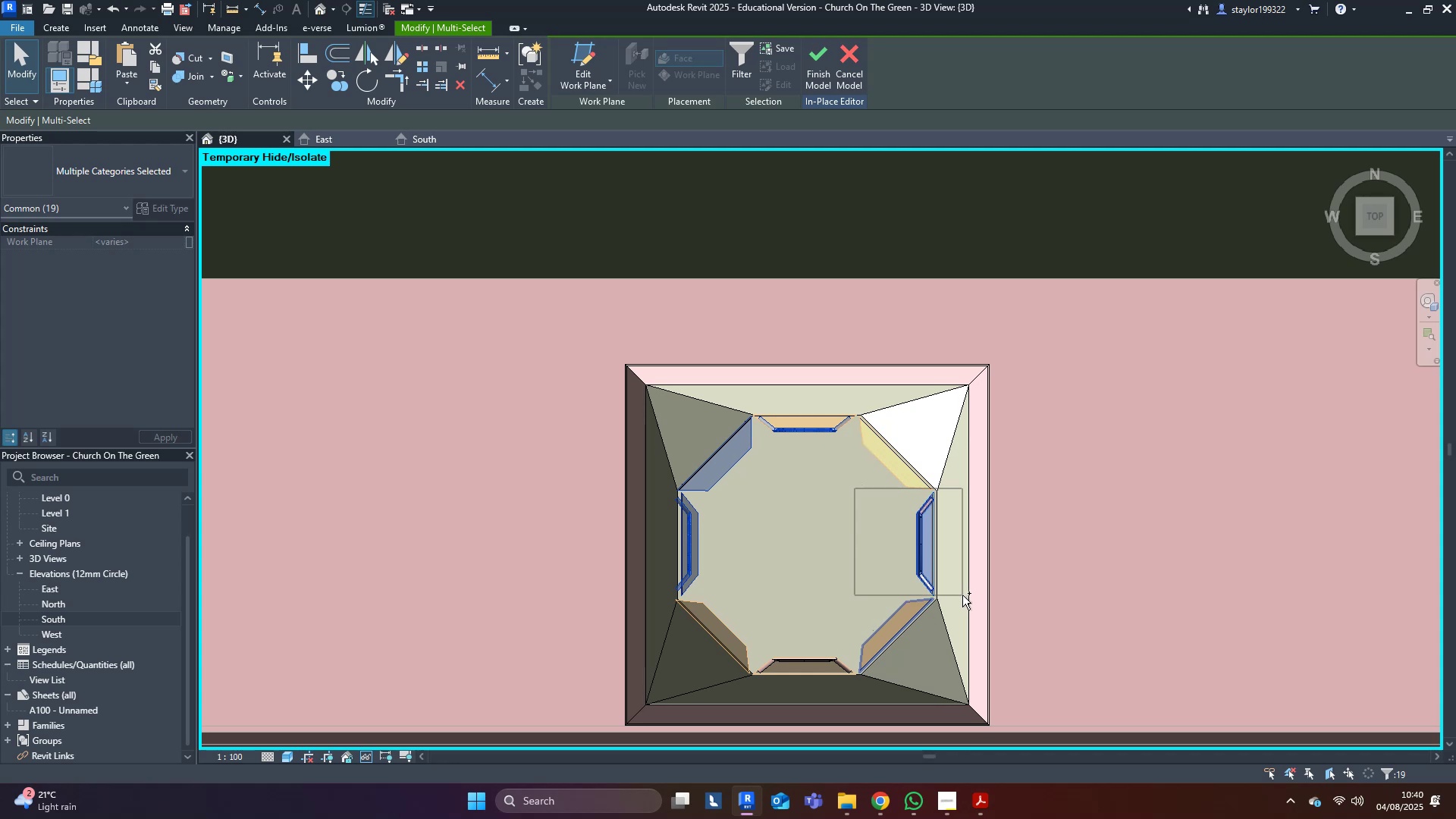 
hold_key(key=ControlLeft, duration=1.52)
 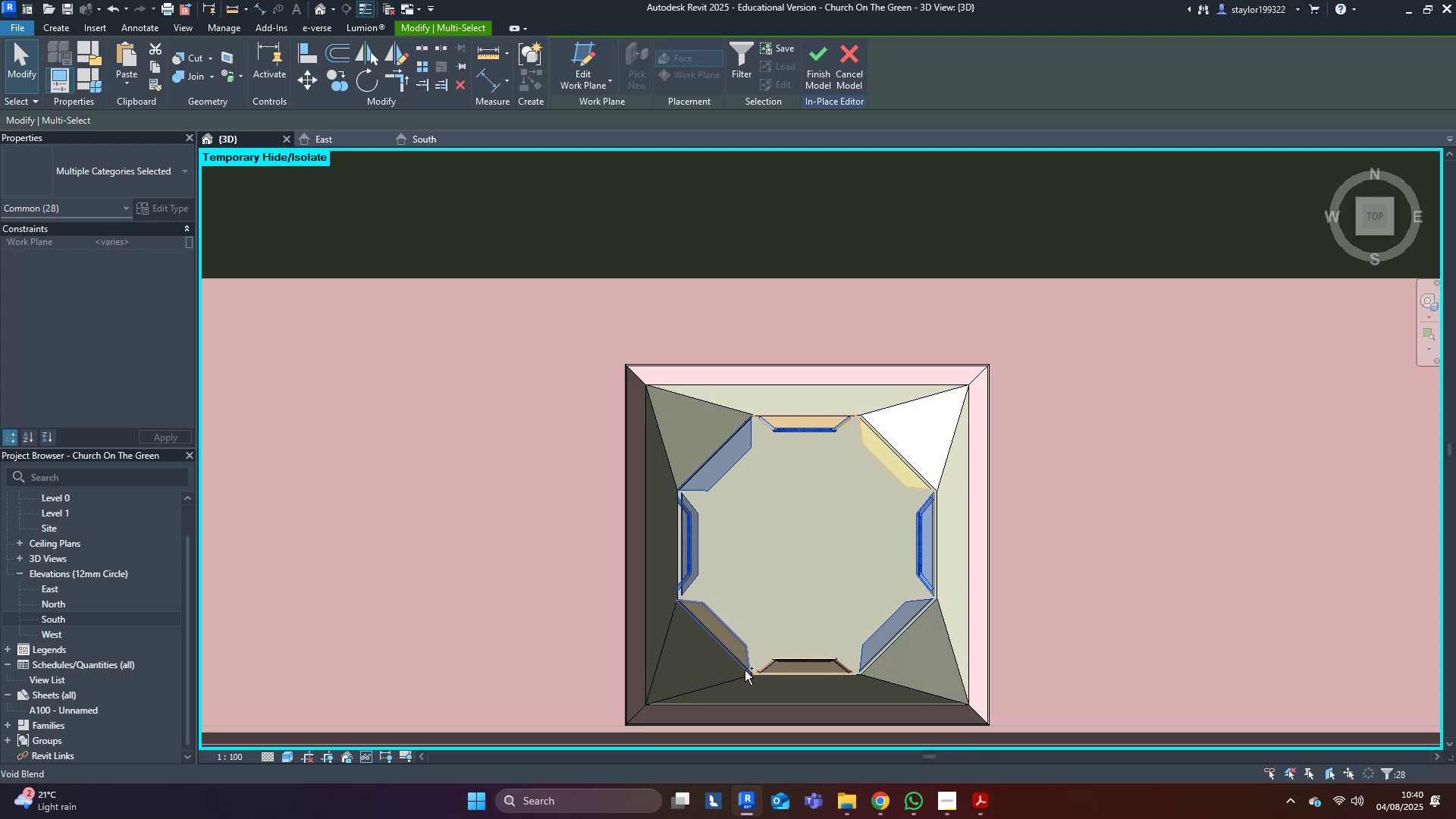 
hold_key(key=ControlLeft, duration=1.52)
 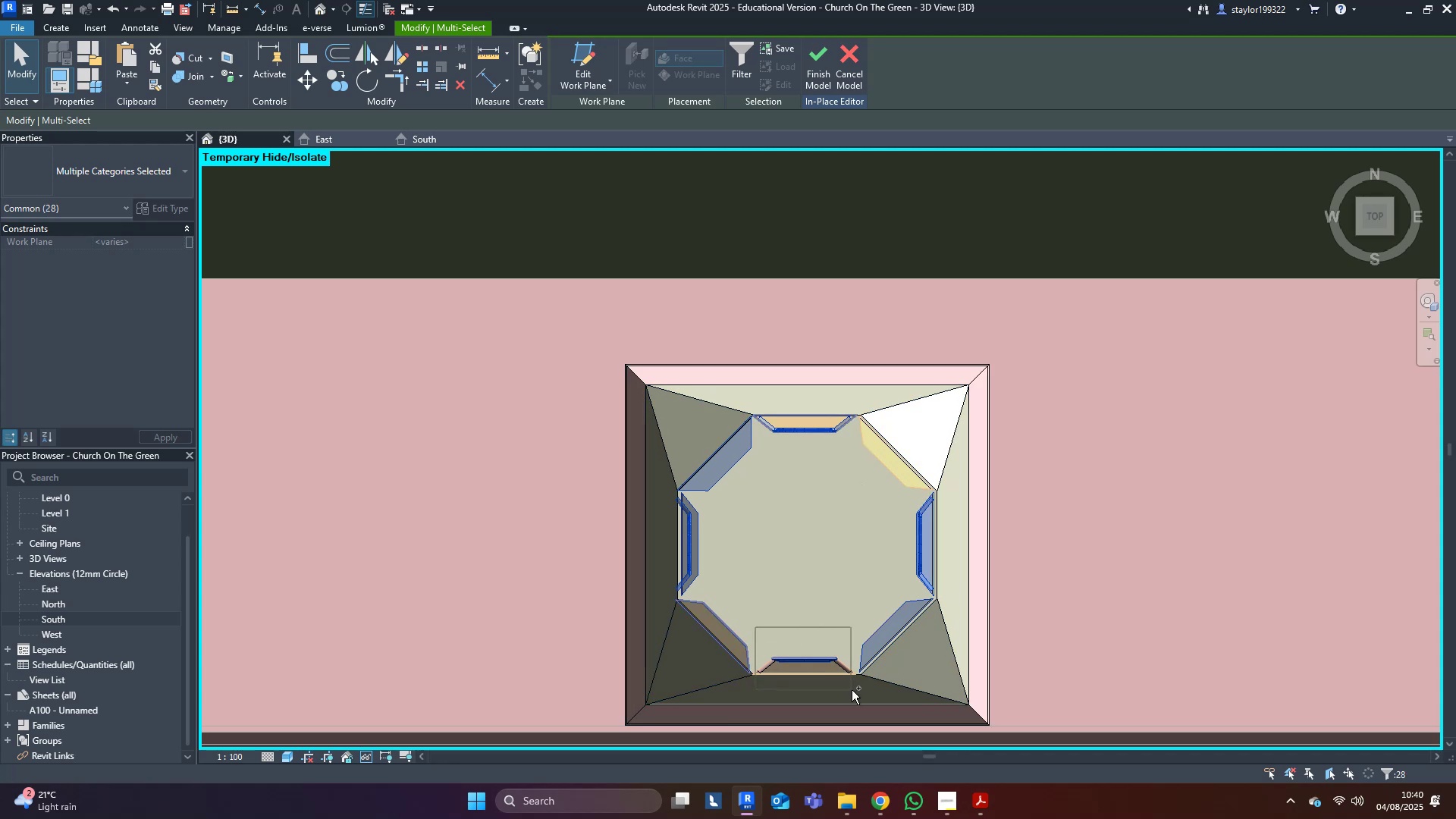 
hold_key(key=ControlLeft, duration=1.51)
 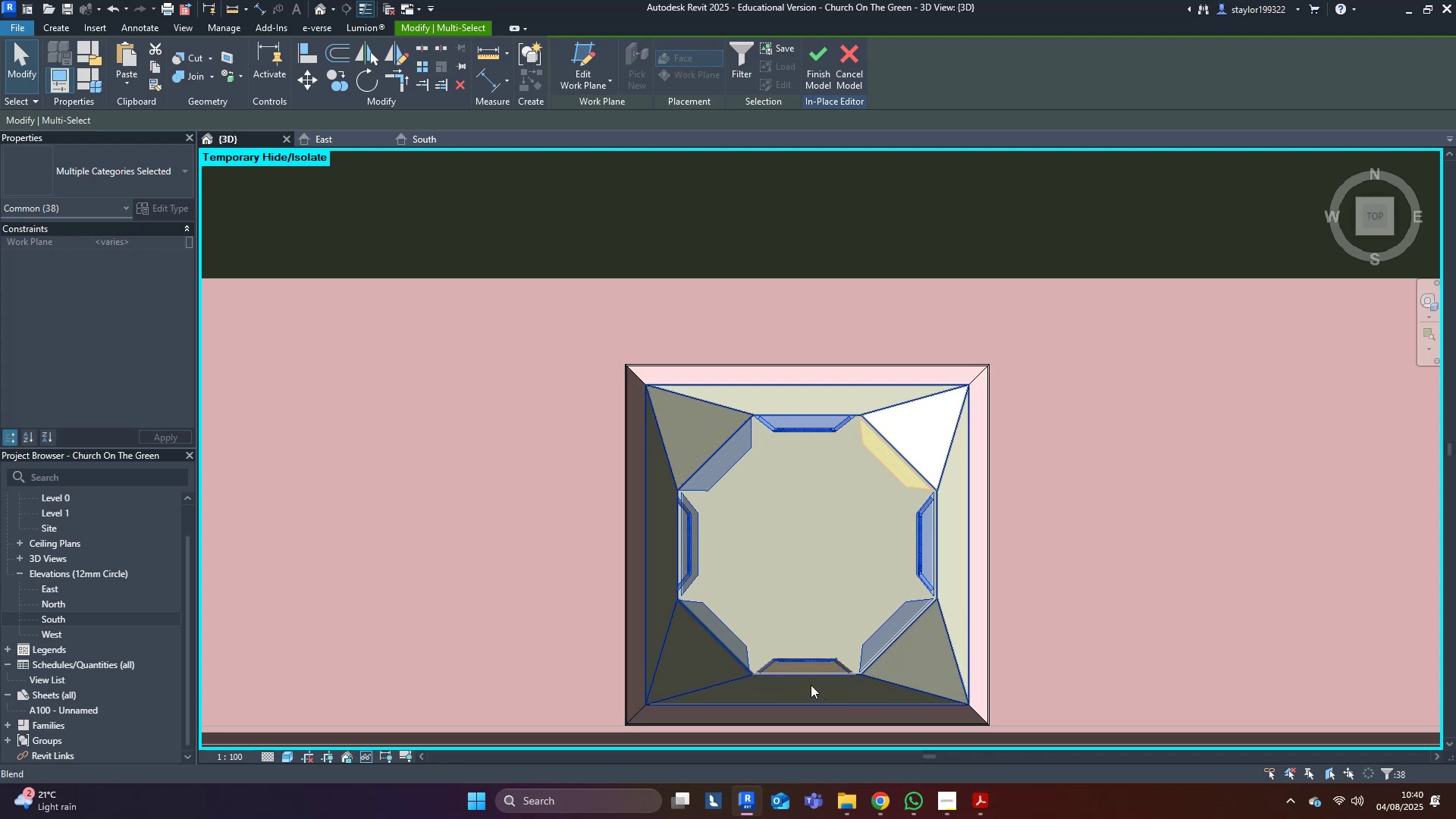 
hold_key(key=ShiftLeft, duration=1.54)
left_click([730, 622])
 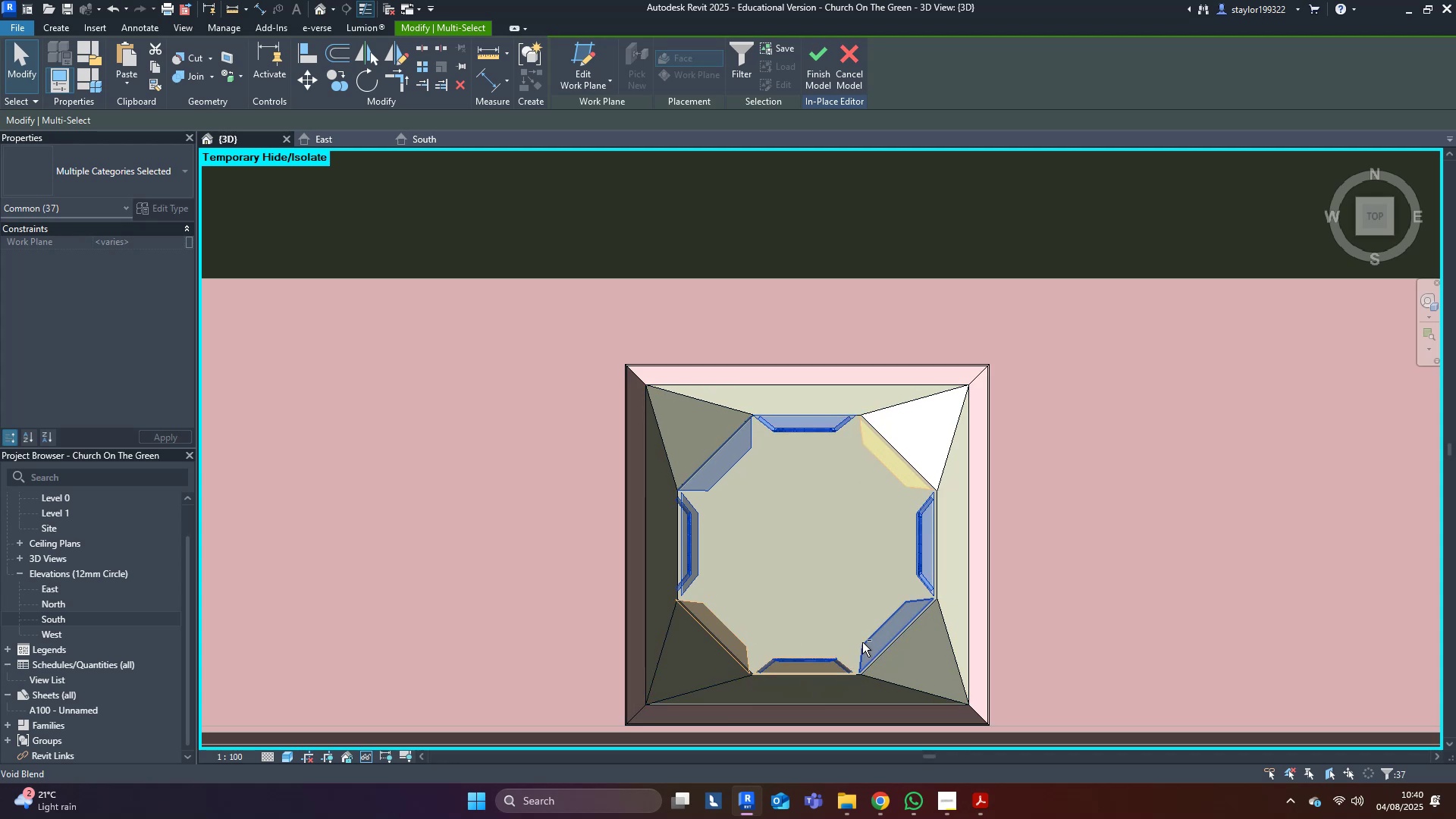 
hold_key(key=ShiftLeft, duration=1.52)
left_click([877, 637])
 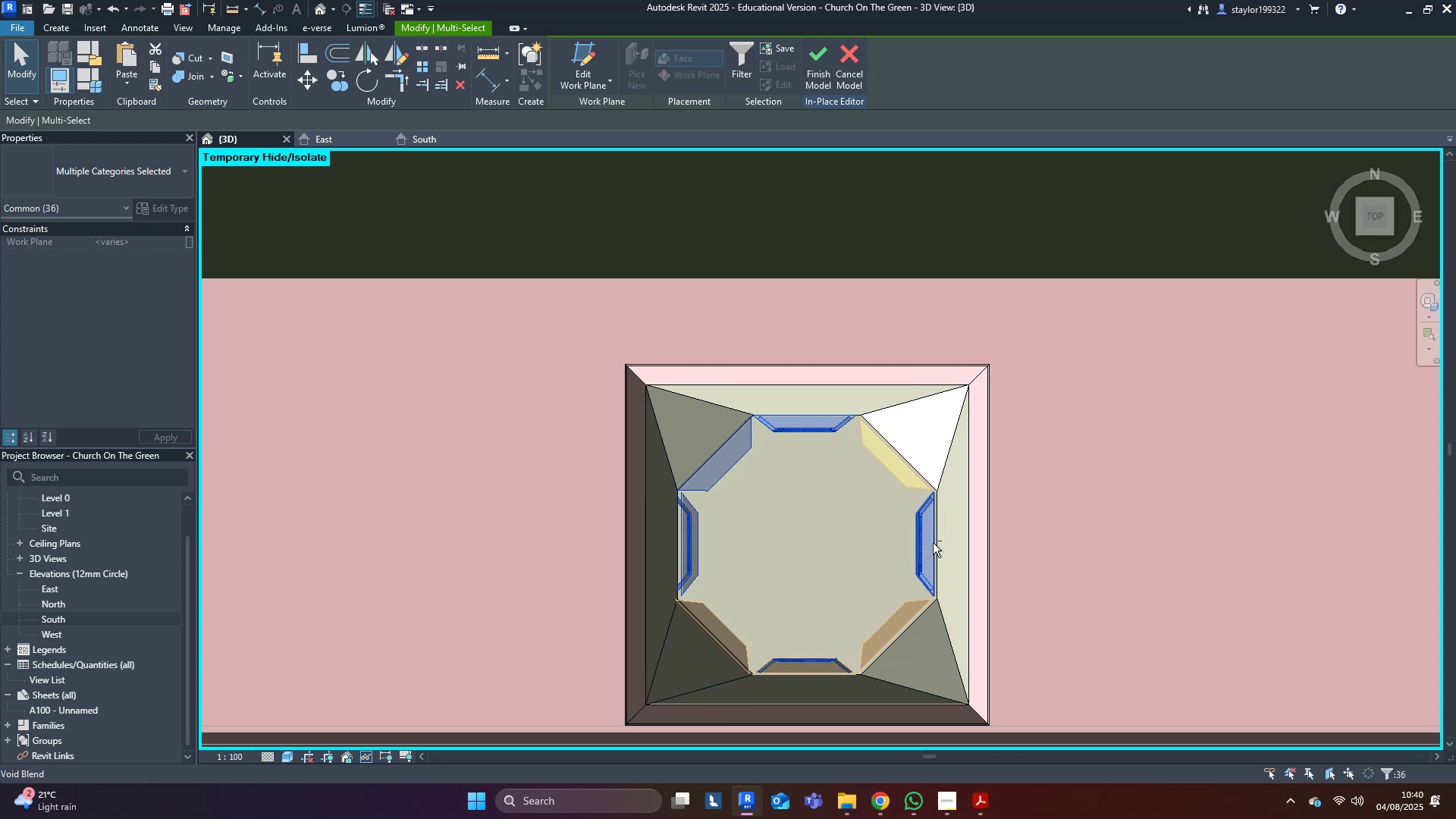 
left_click([933, 543])
 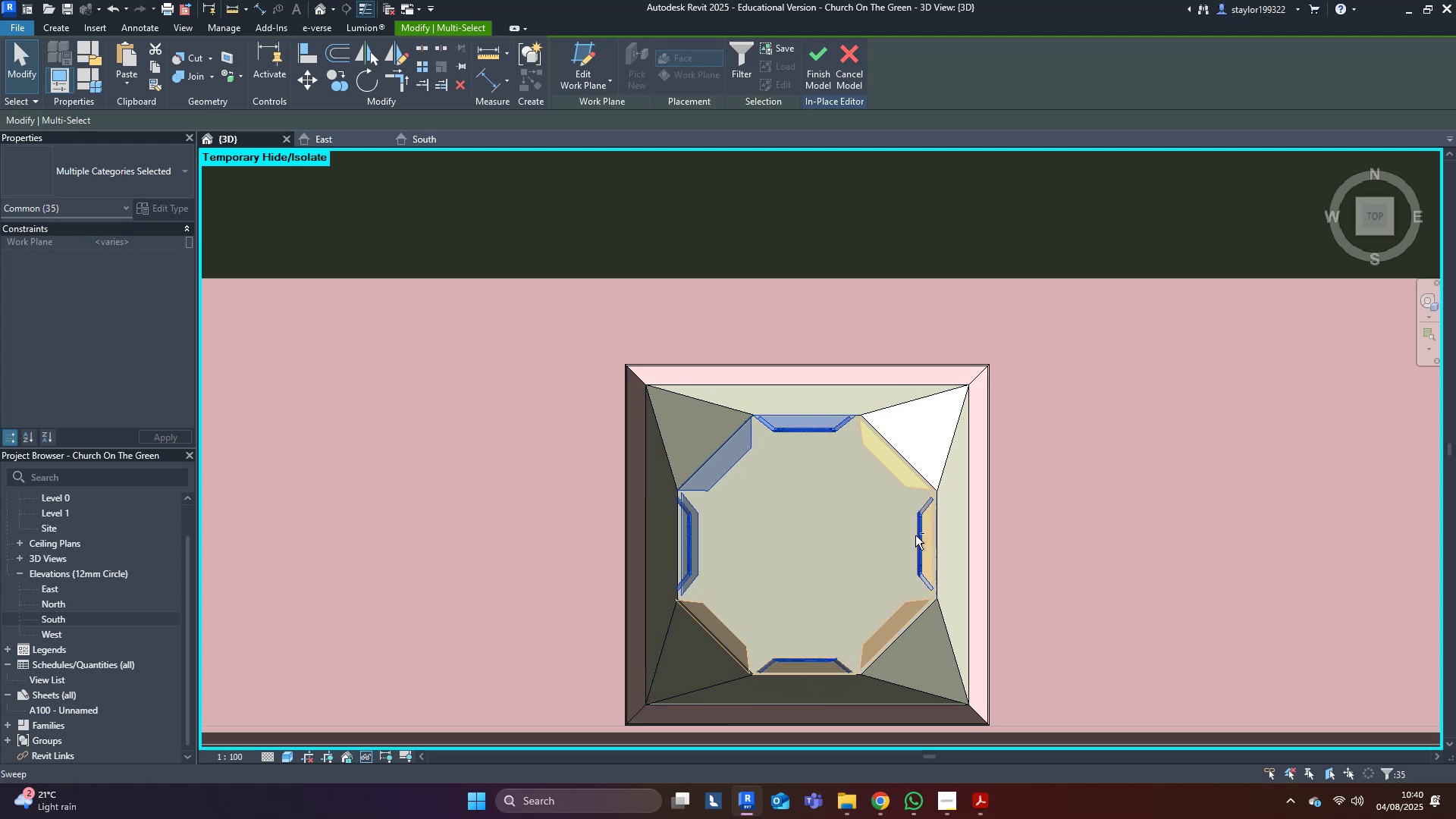 
hold_key(key=ShiftLeft, duration=1.51)
left_click([815, 415])
 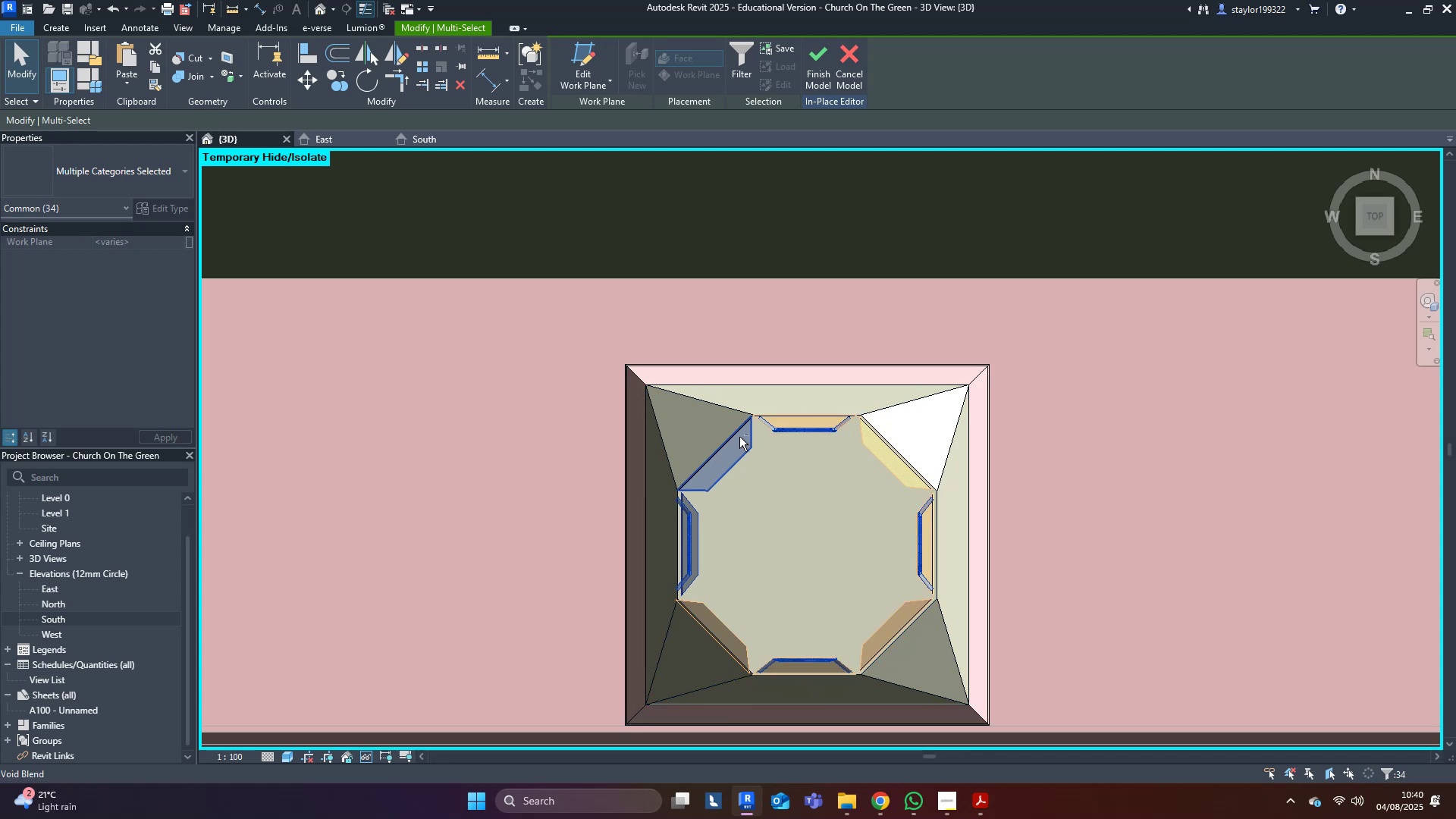 
left_click([739, 437])
 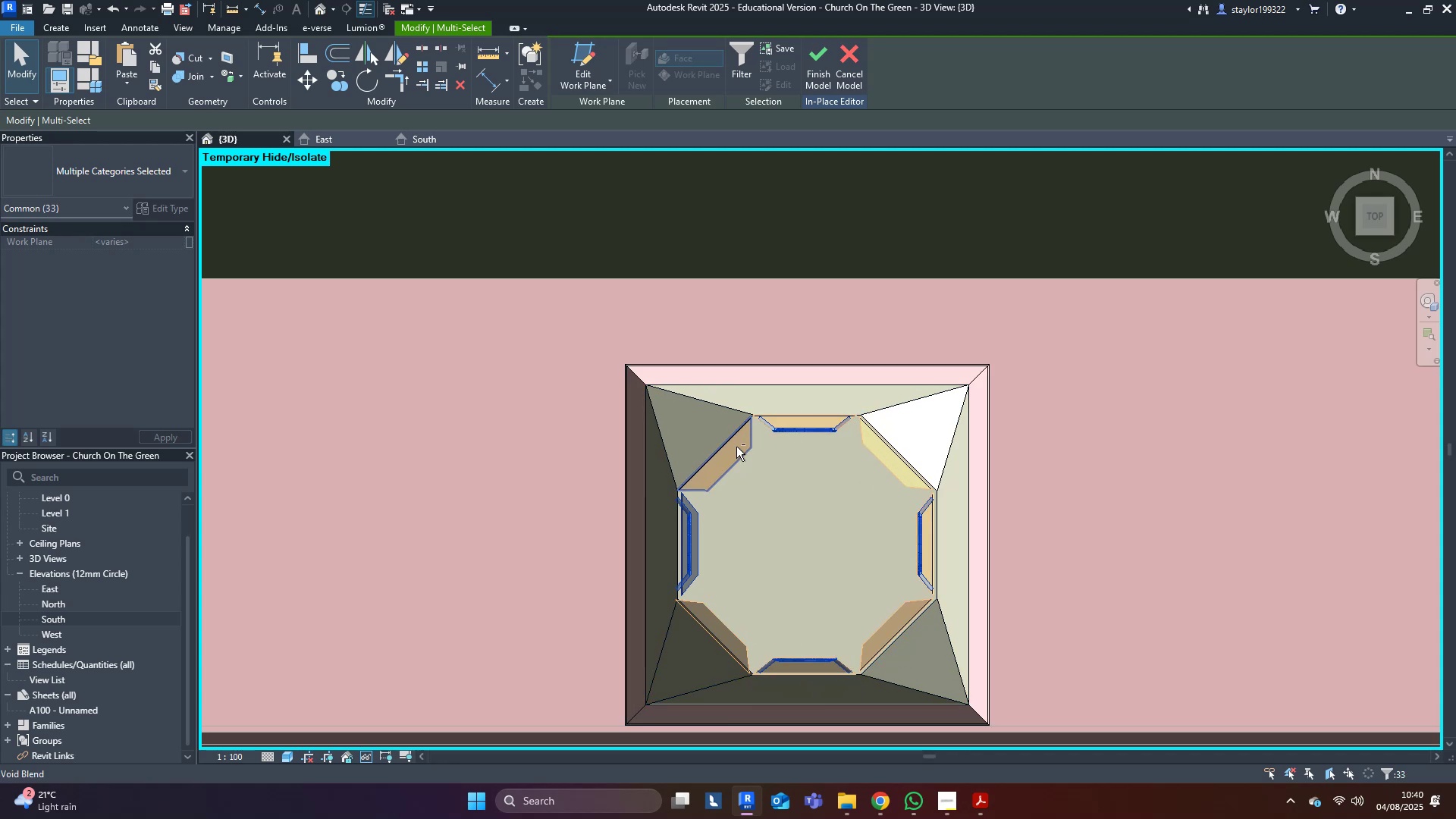 
hold_key(key=ShiftLeft, duration=1.52)
left_click([702, 526])
 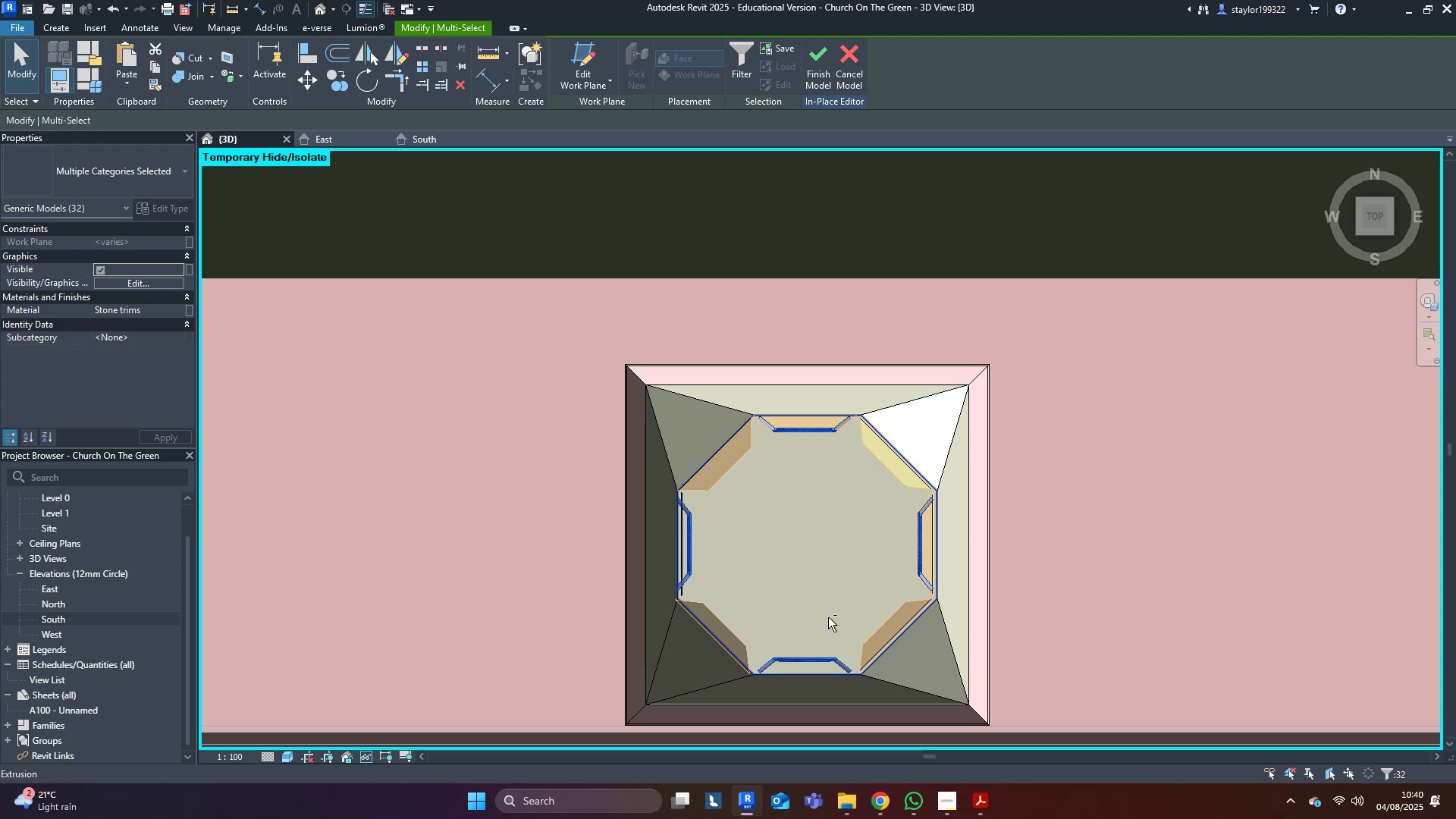 
hold_key(key=ShiftLeft, duration=0.73)
 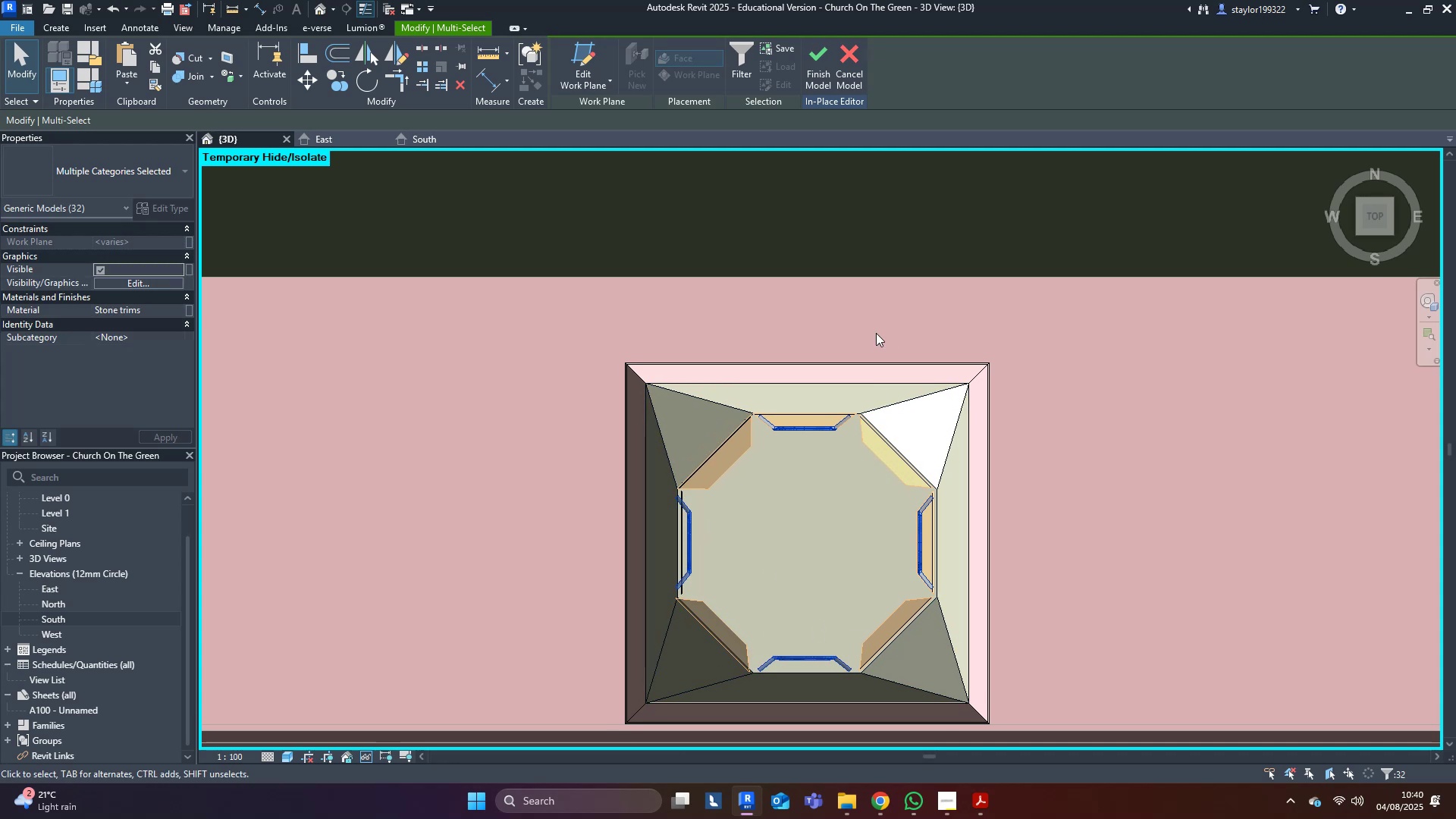 
type(ro)
 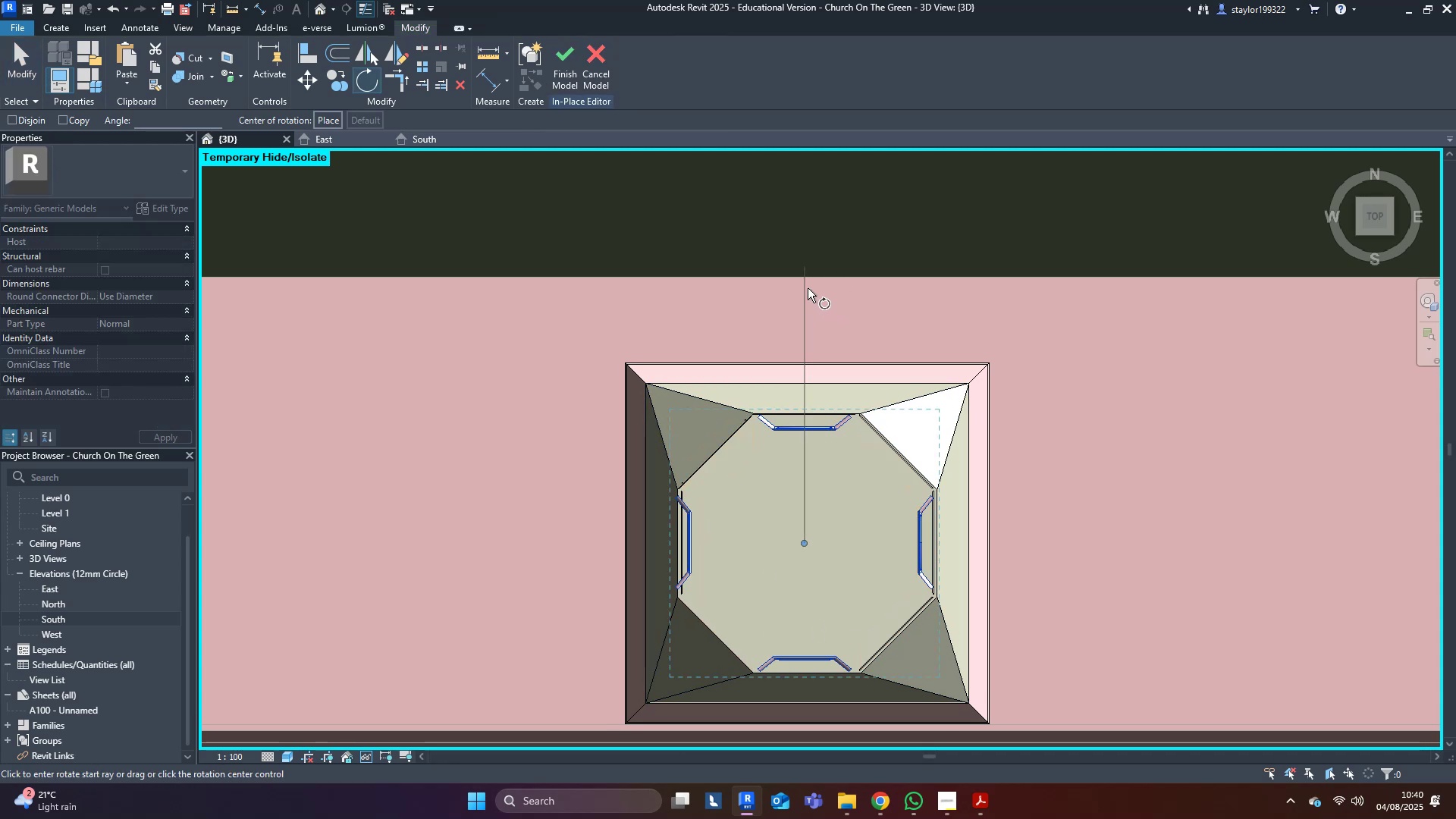 
left_click([808, 288])
 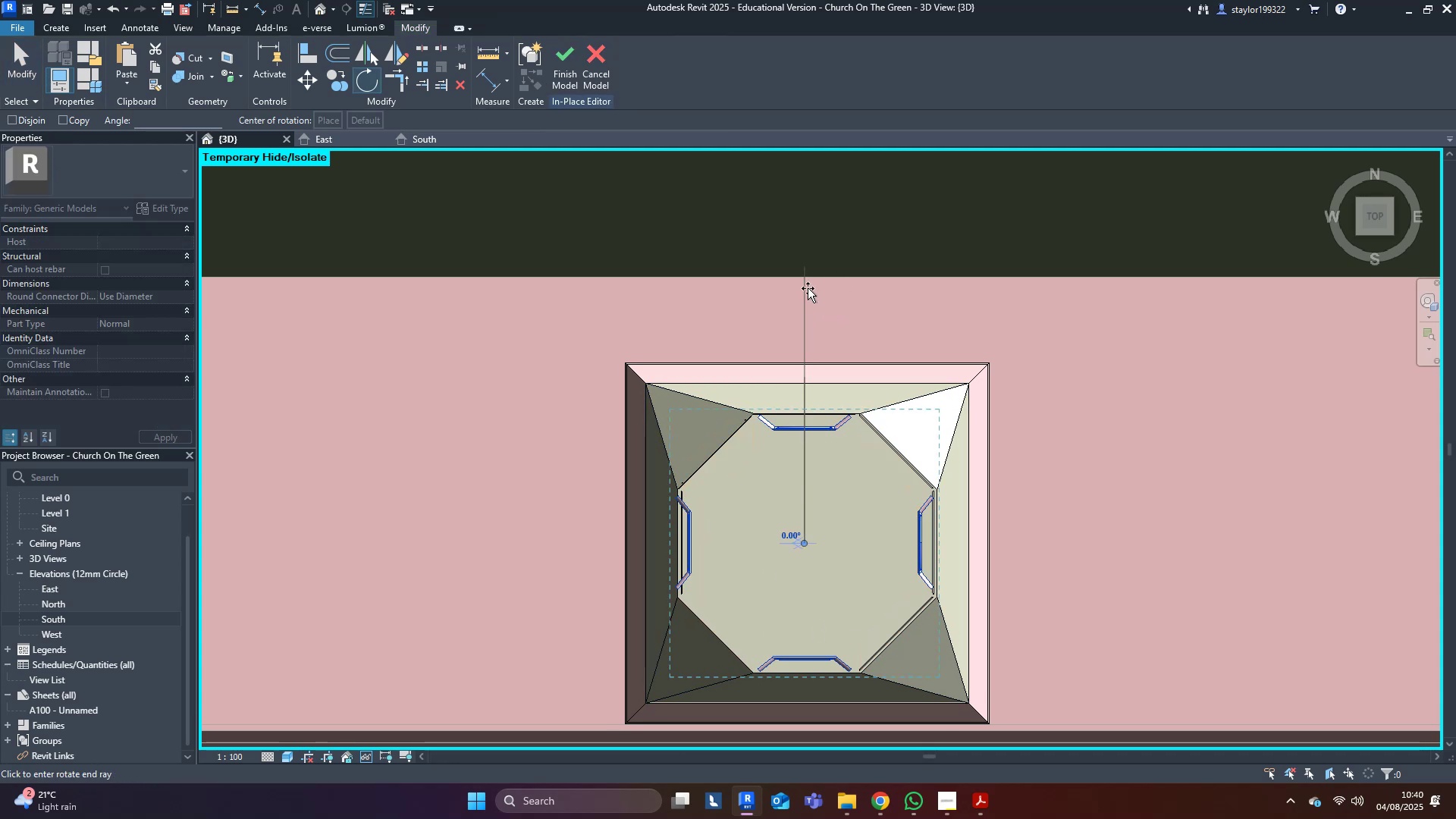 
type(45)
 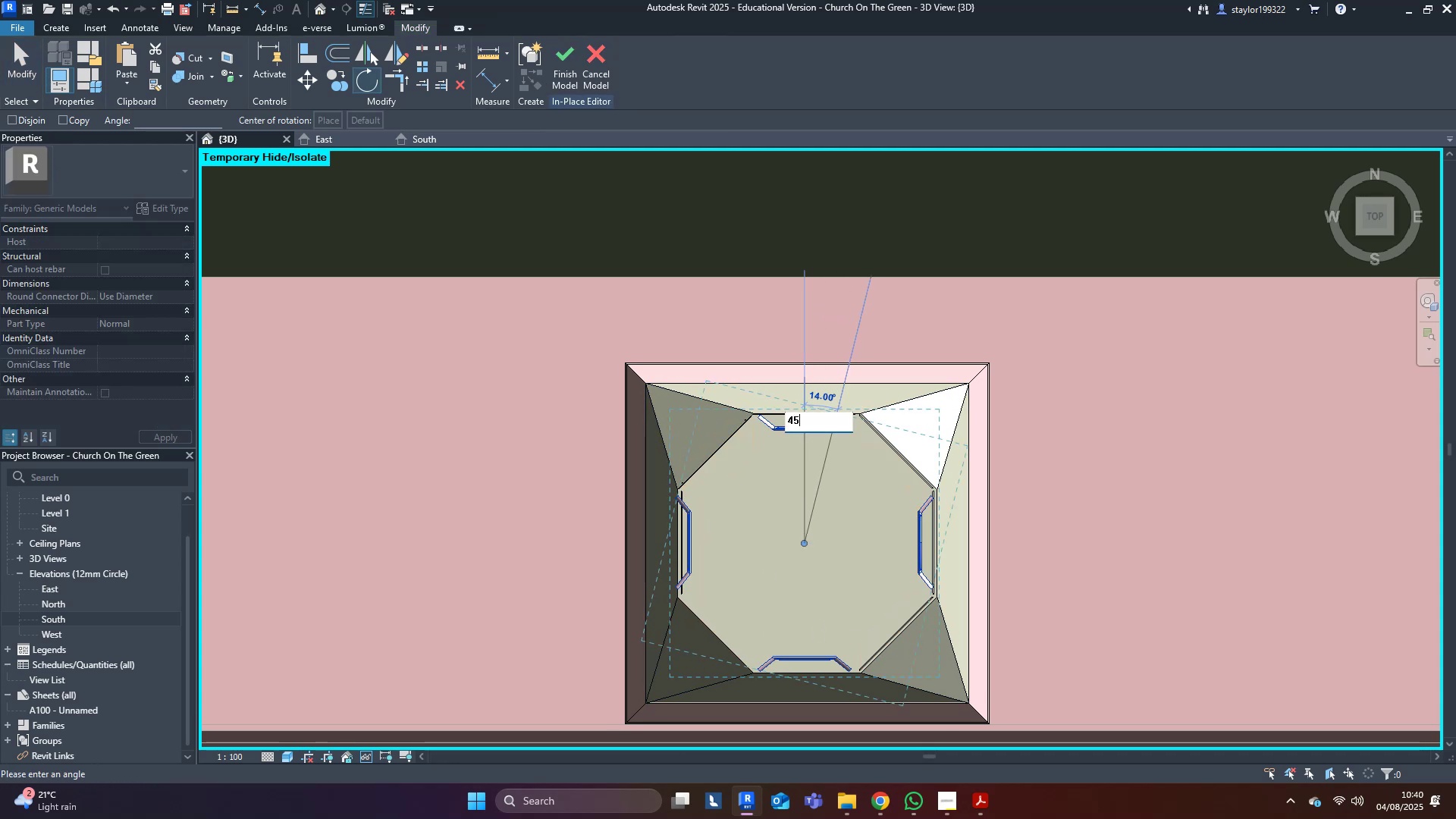 
hold_key(key=ControlLeft, duration=1.53)
left_click([873, 286])
 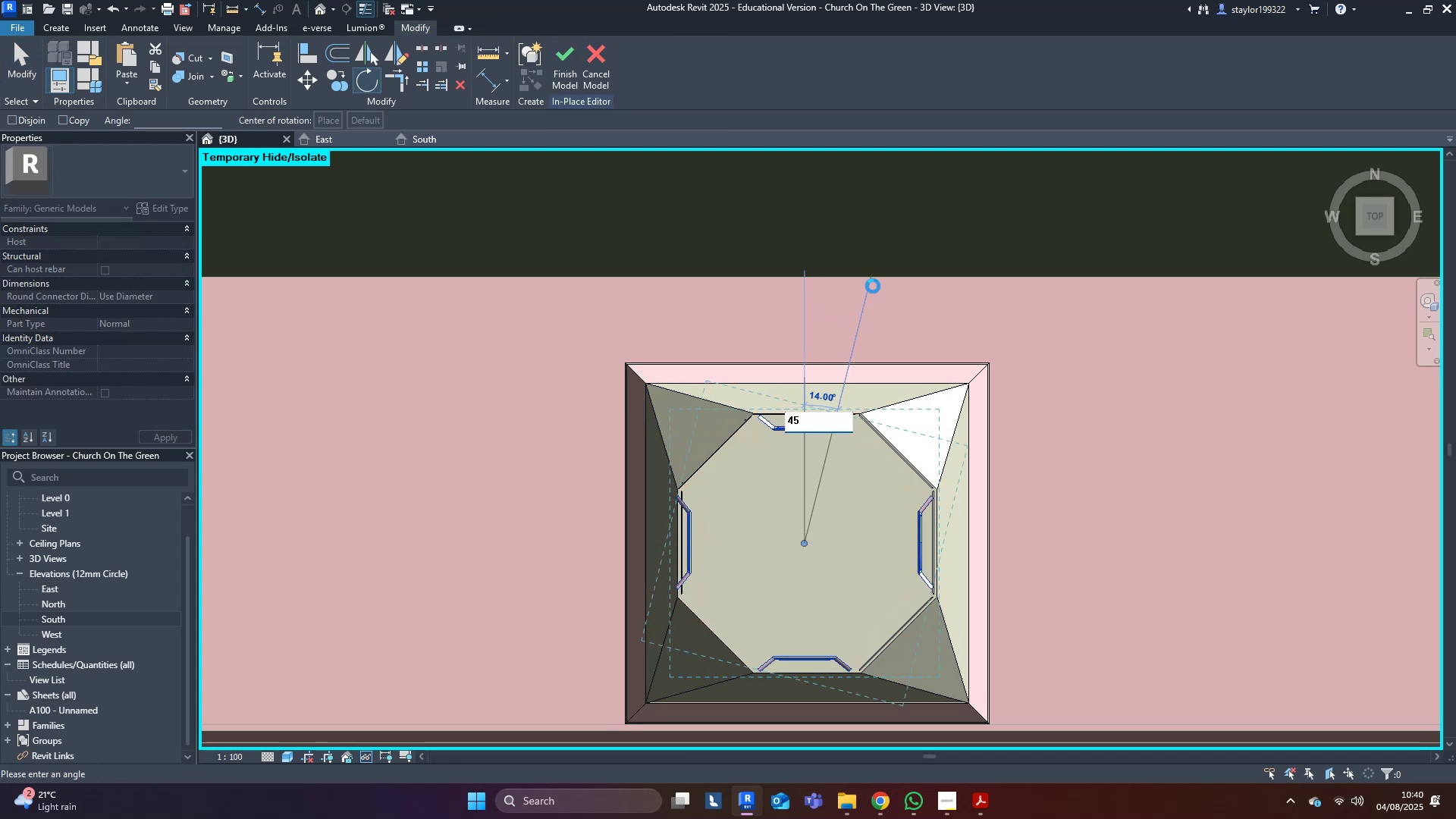 
hold_key(key=ControlLeft, duration=1.55)
 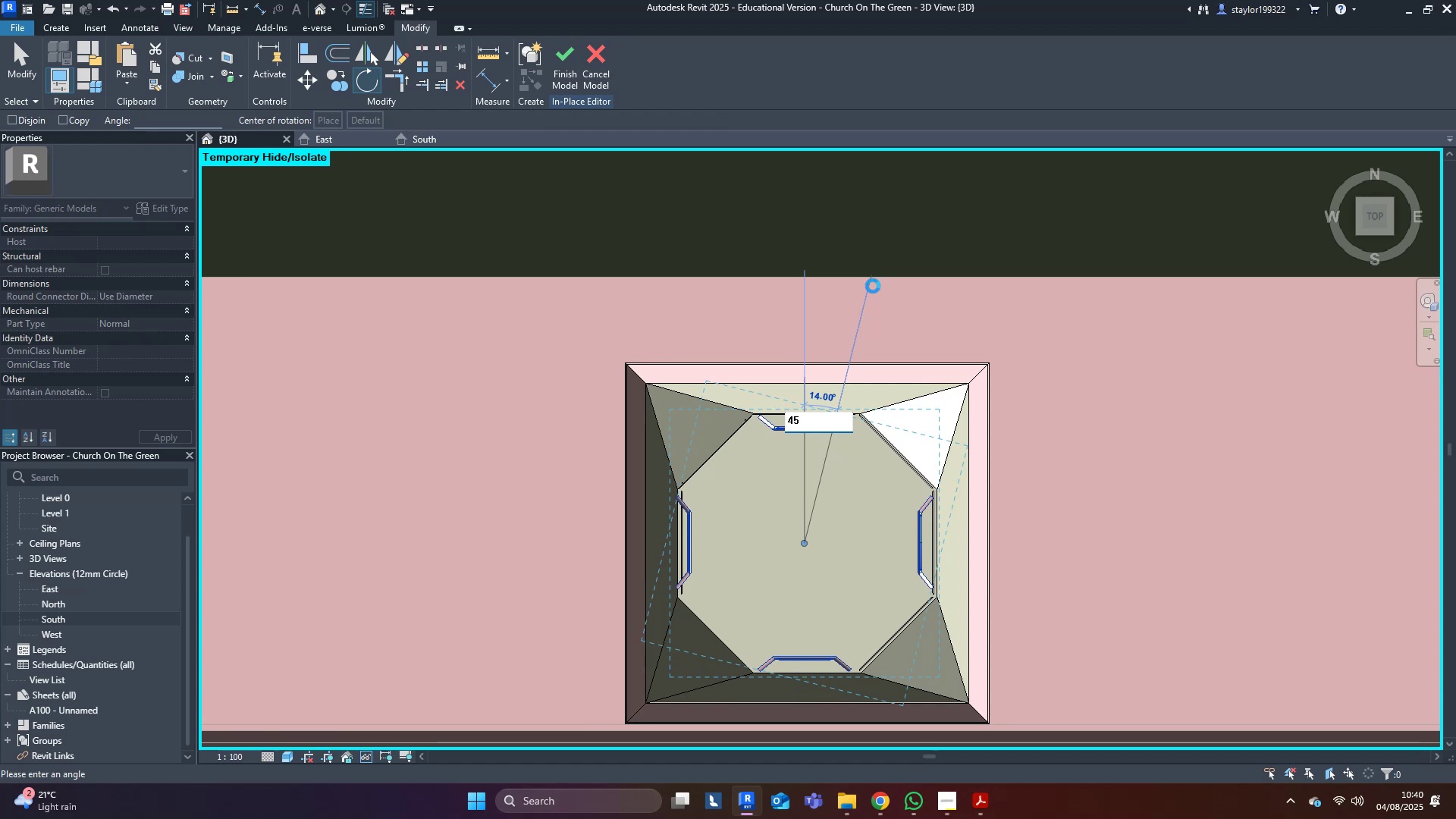 
hold_key(key=ControlLeft, duration=1.51)
 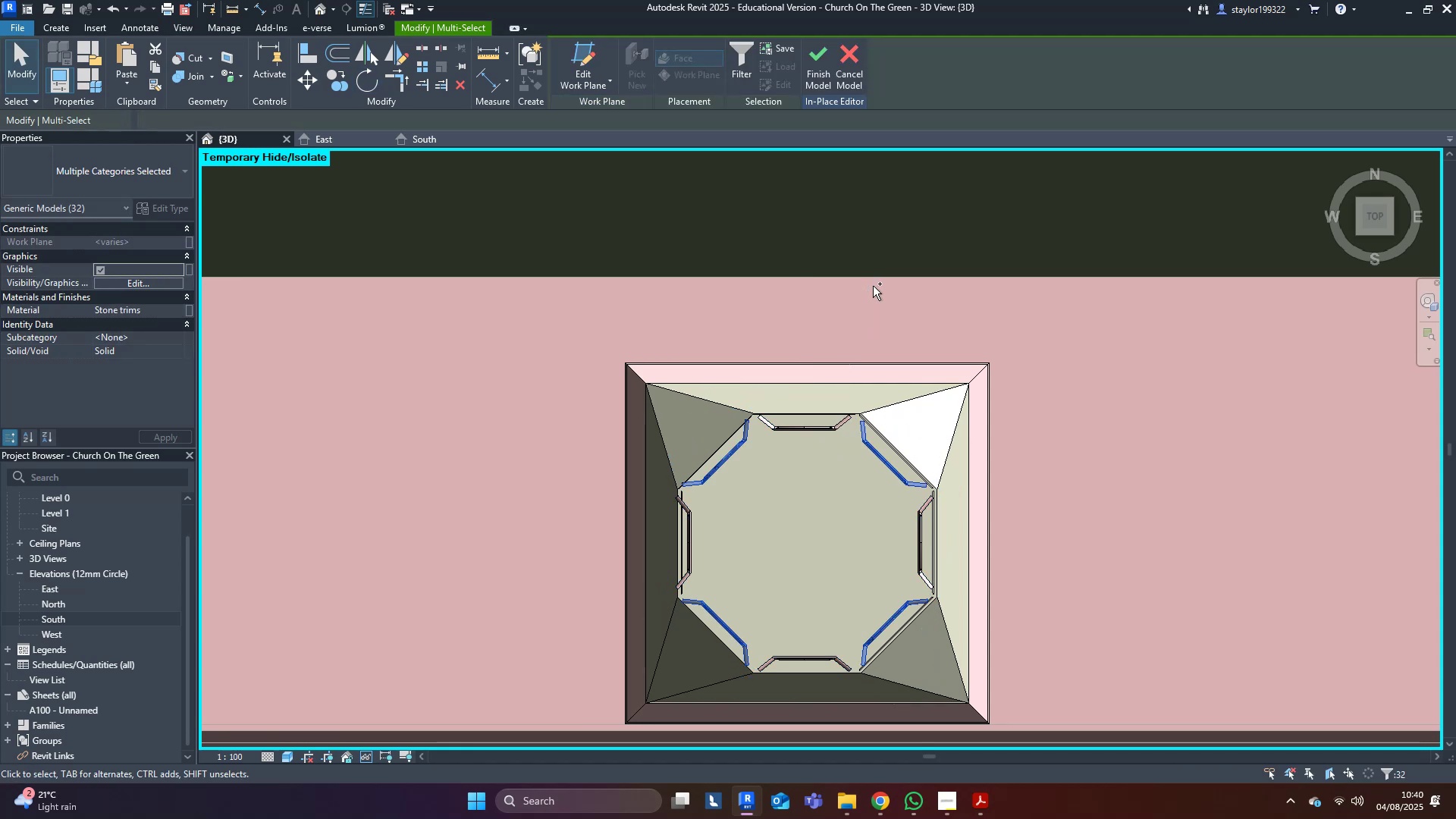 
key(Control+ControlLeft)
 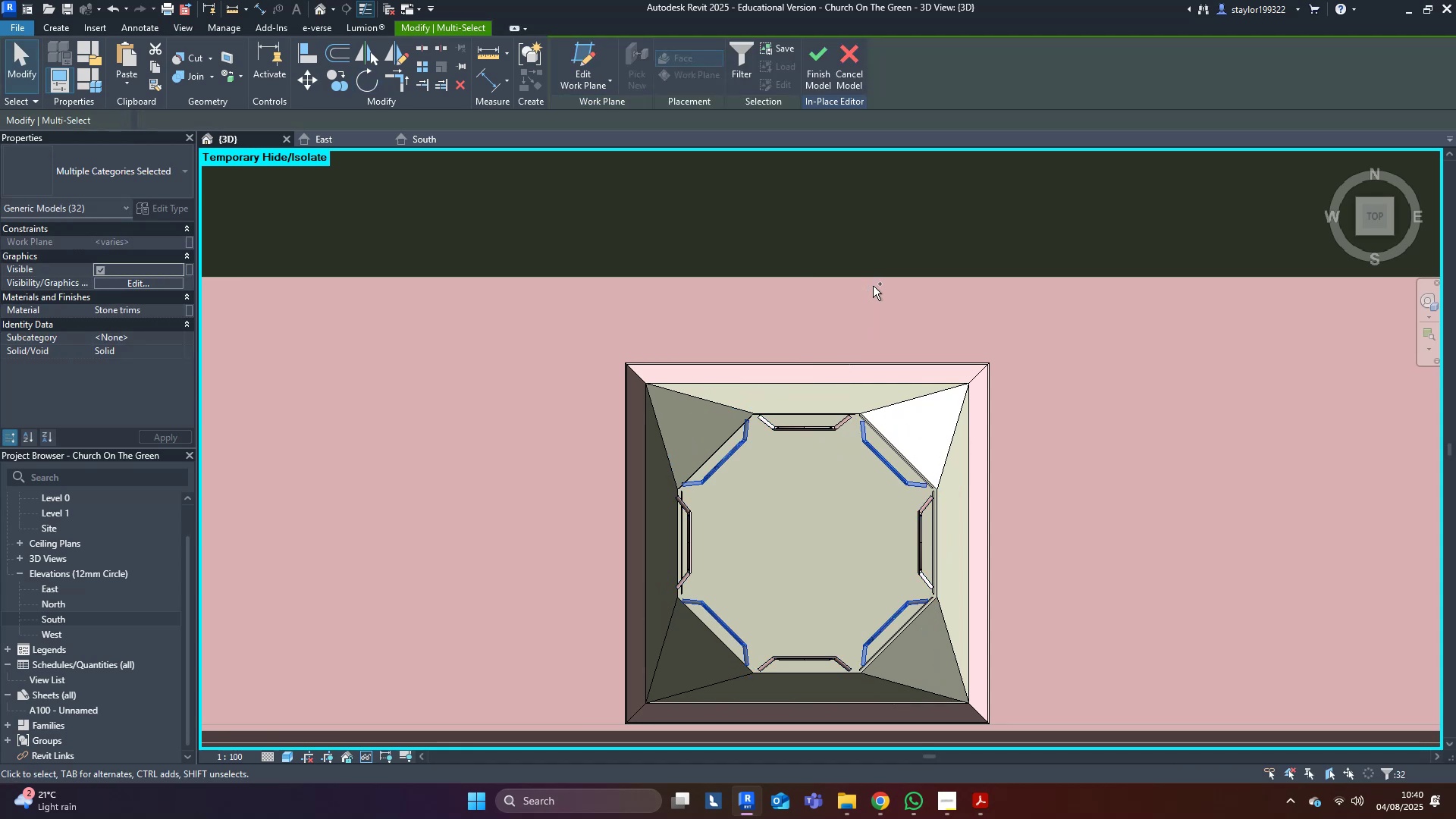 
key(Control+ControlLeft)
 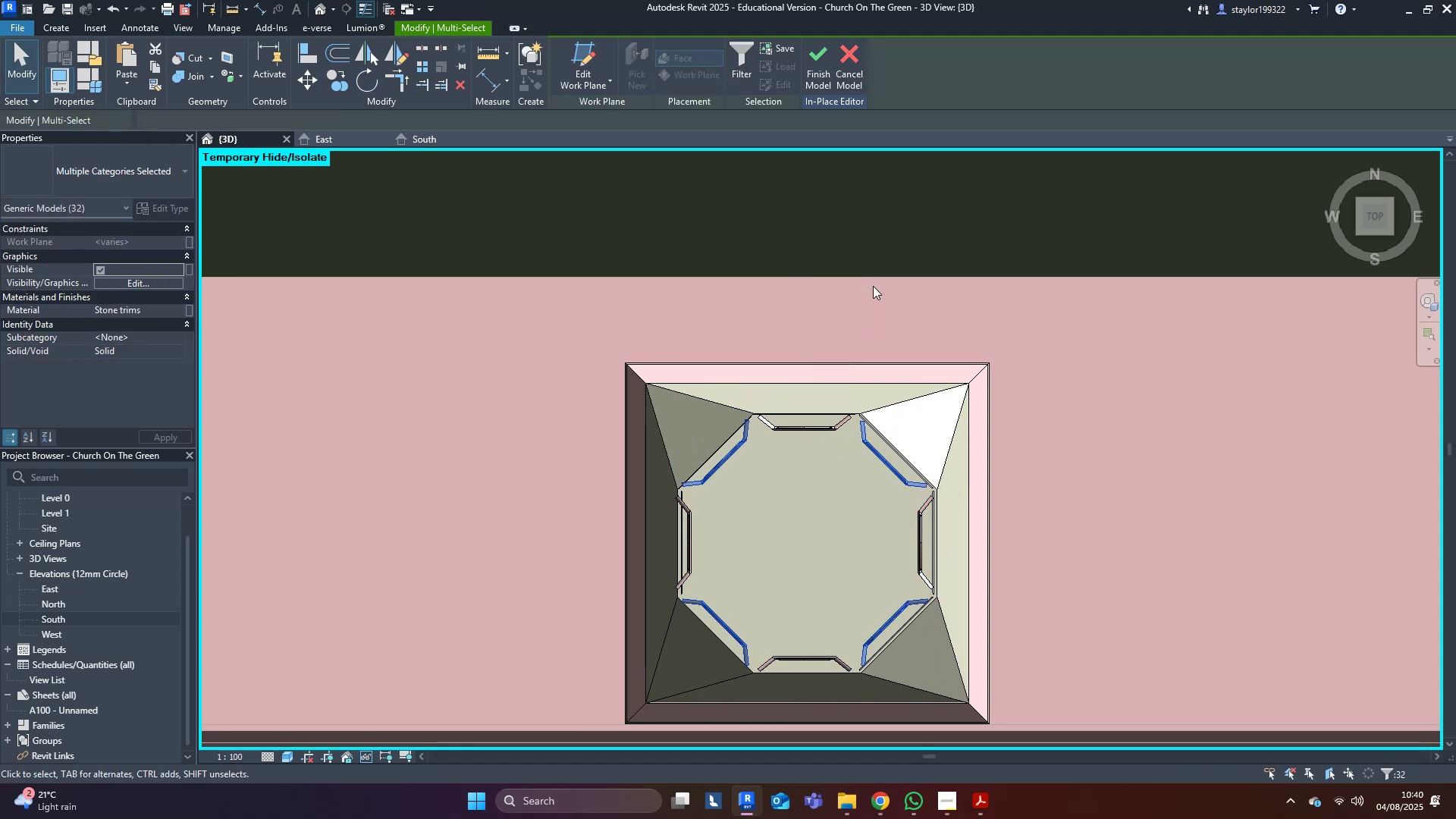 
key(Control+ControlLeft)
 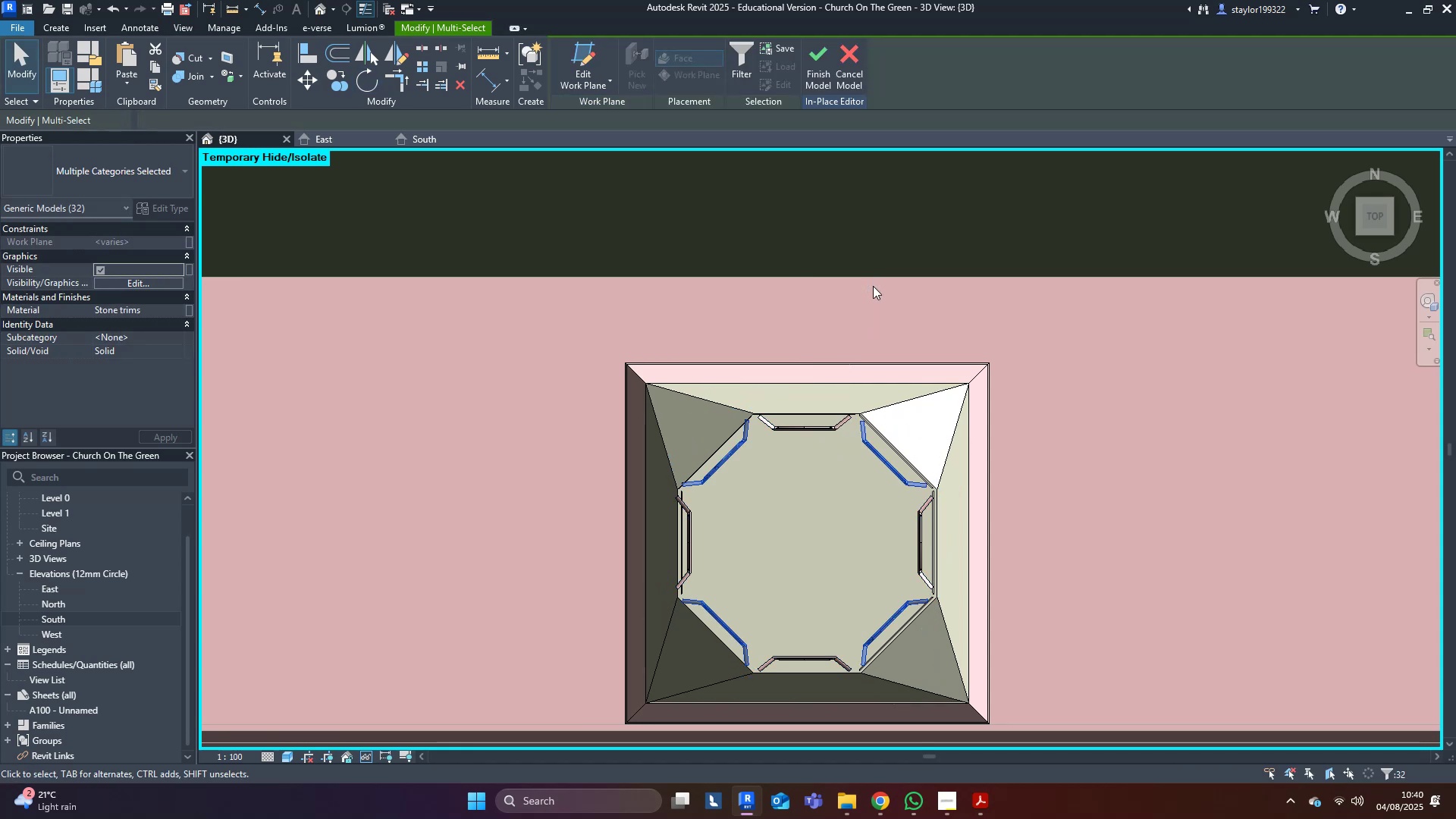 
double_click([1147, 239])
 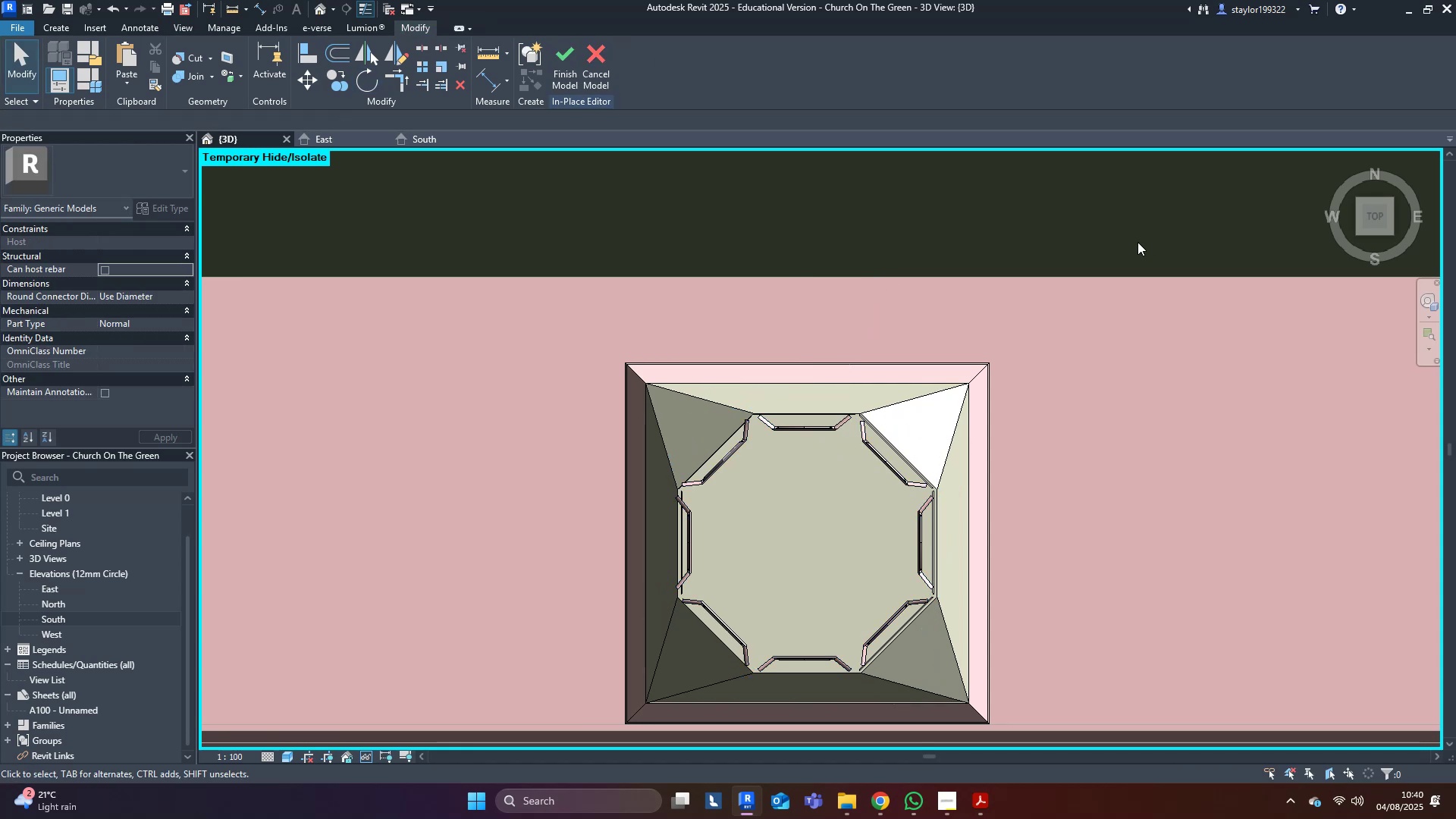 
type(sdhr)
 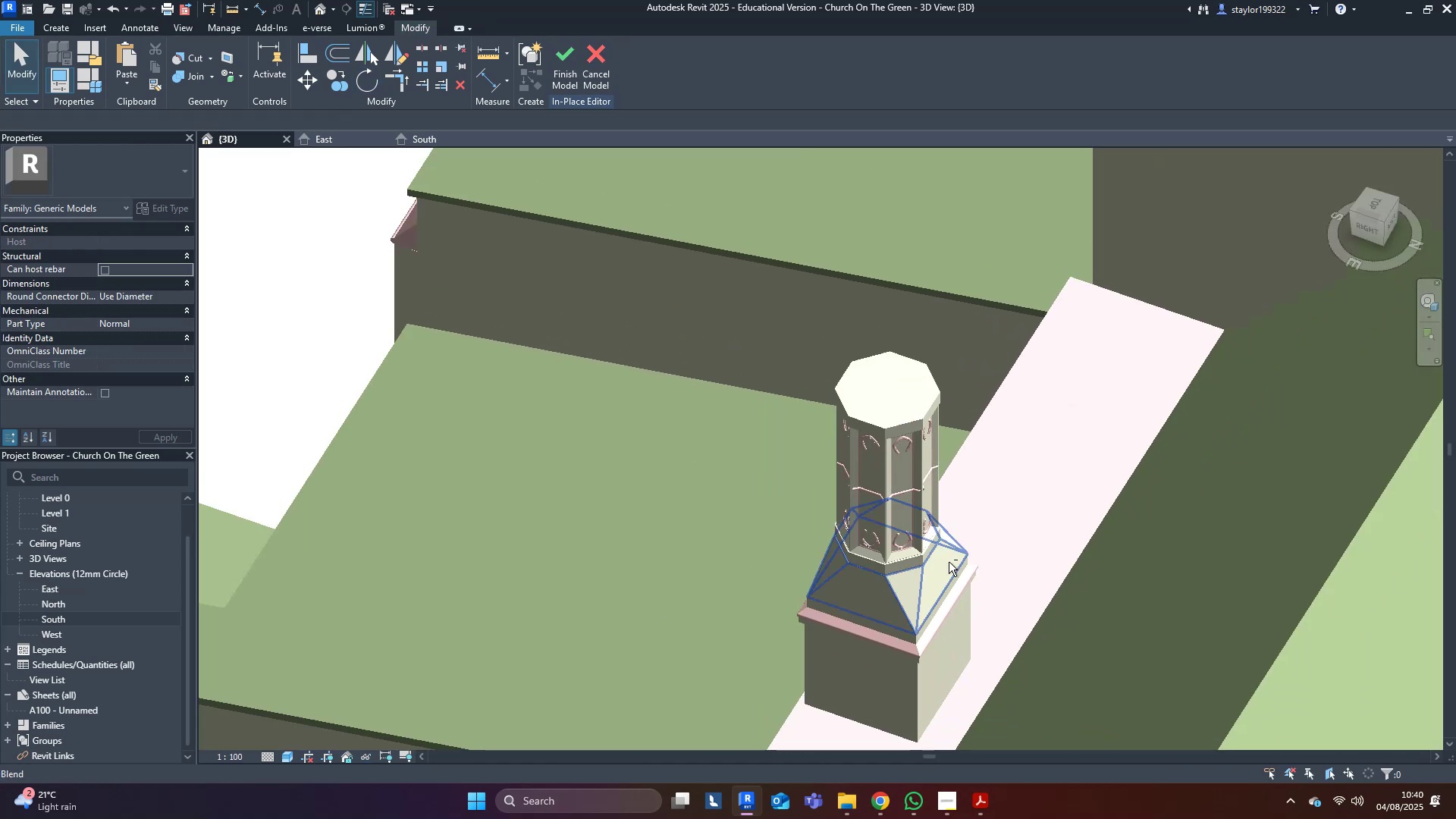 
scroll: coordinate [977, 503], scroll_direction: down, amount: 7.0
 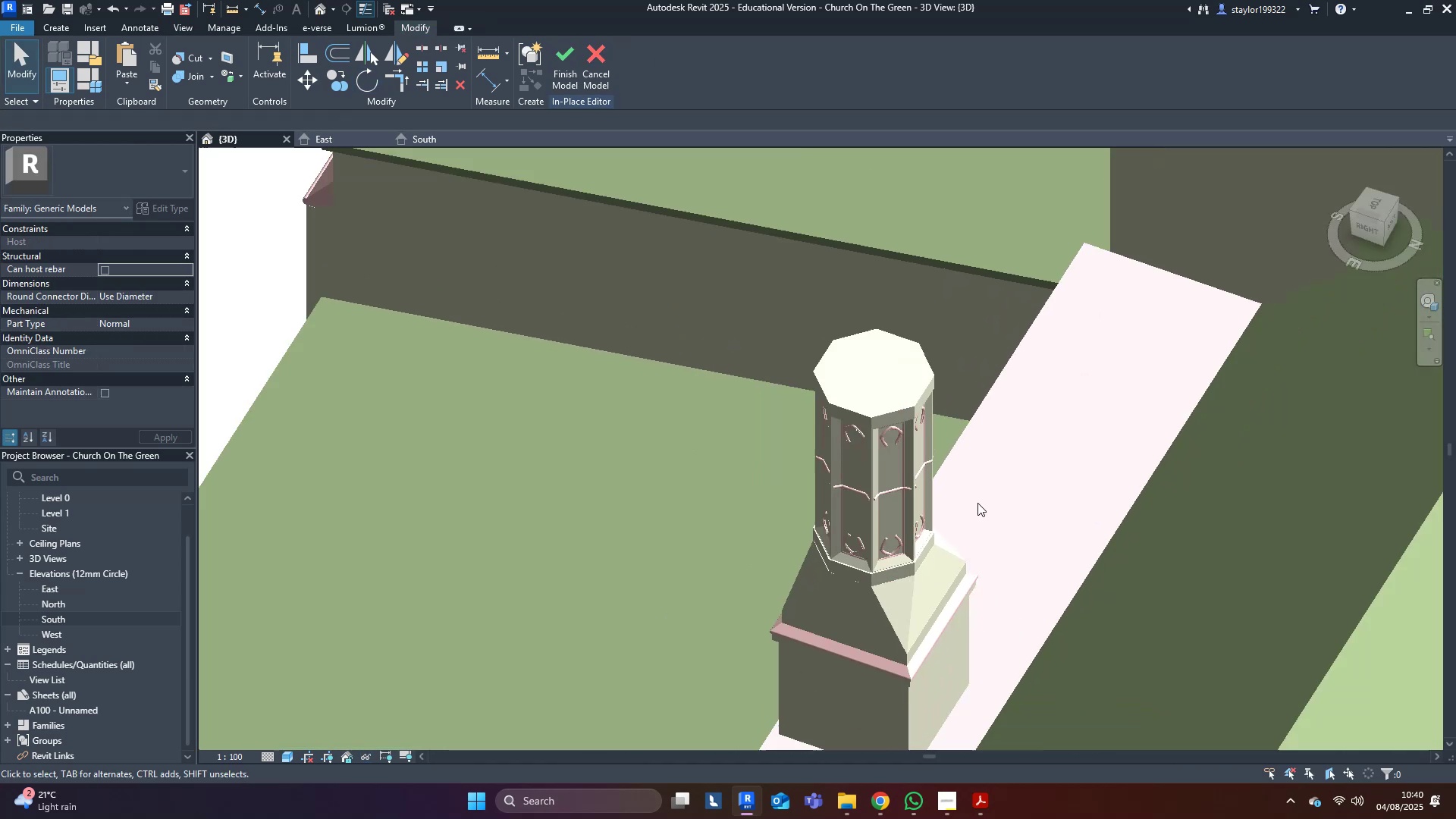 
hold_key(key=ShiftLeft, duration=0.49)
 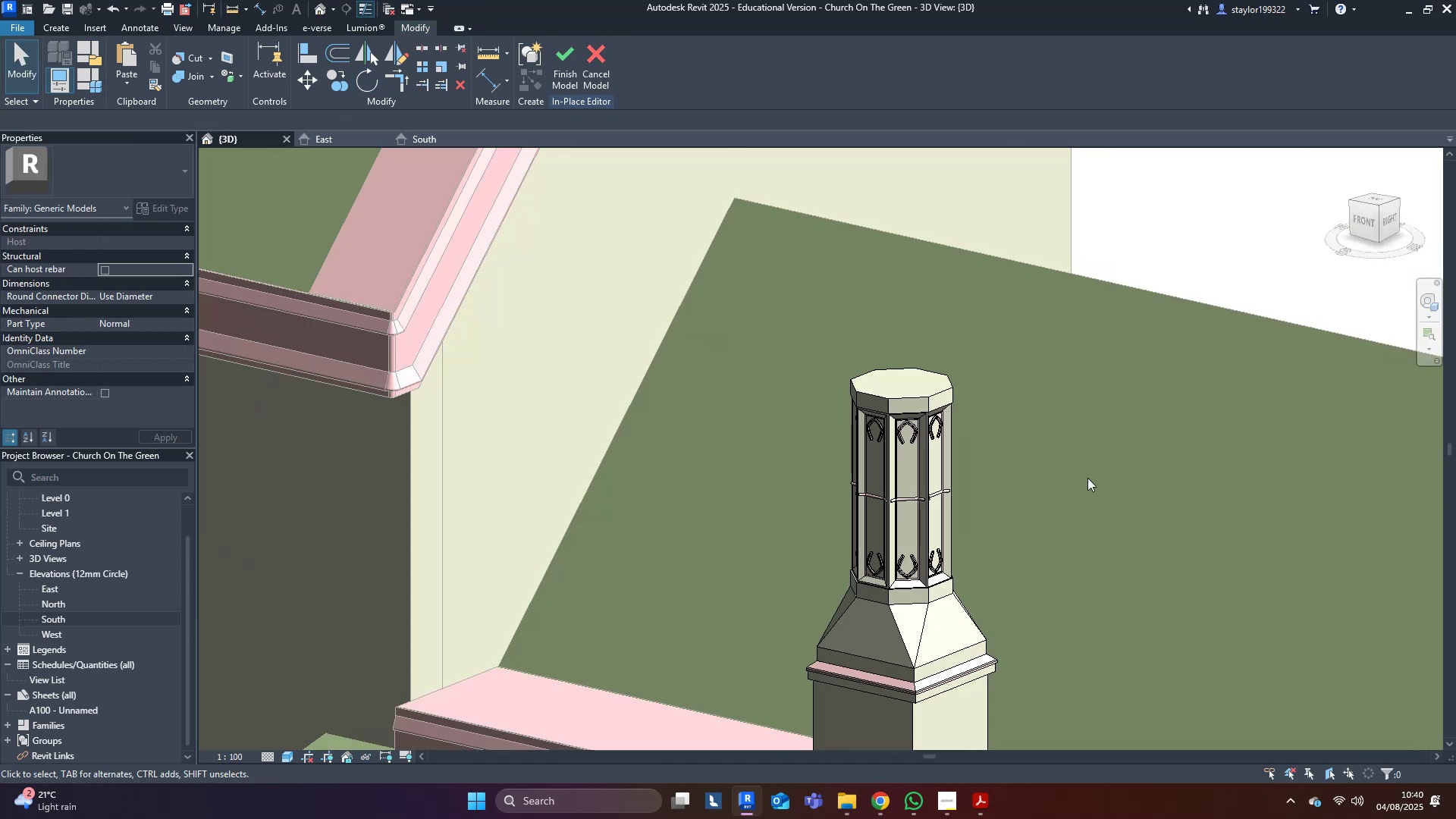 
scroll: coordinate [1064, 477], scroll_direction: down, amount: 9.0
 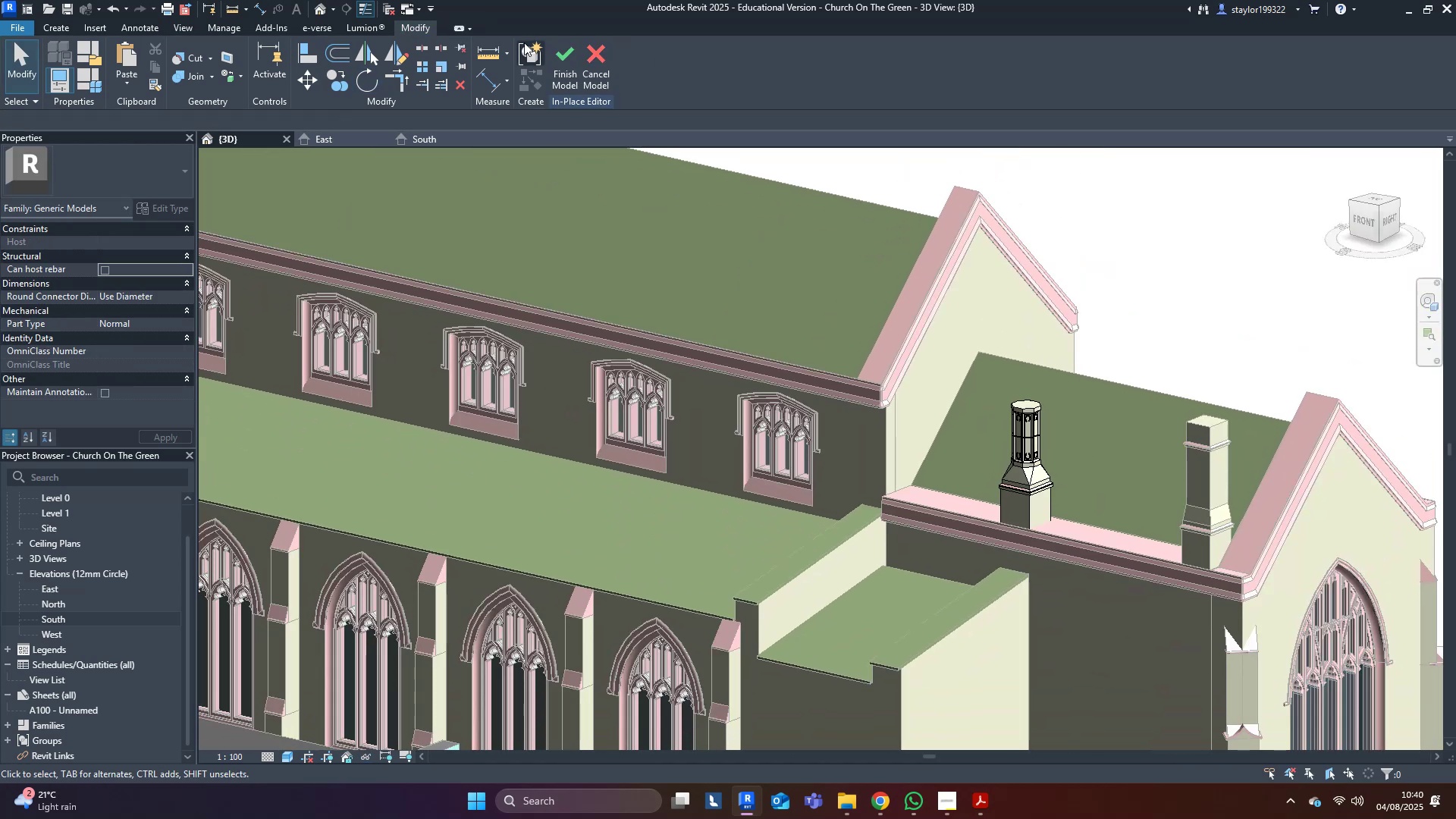 
left_click([562, 63])
 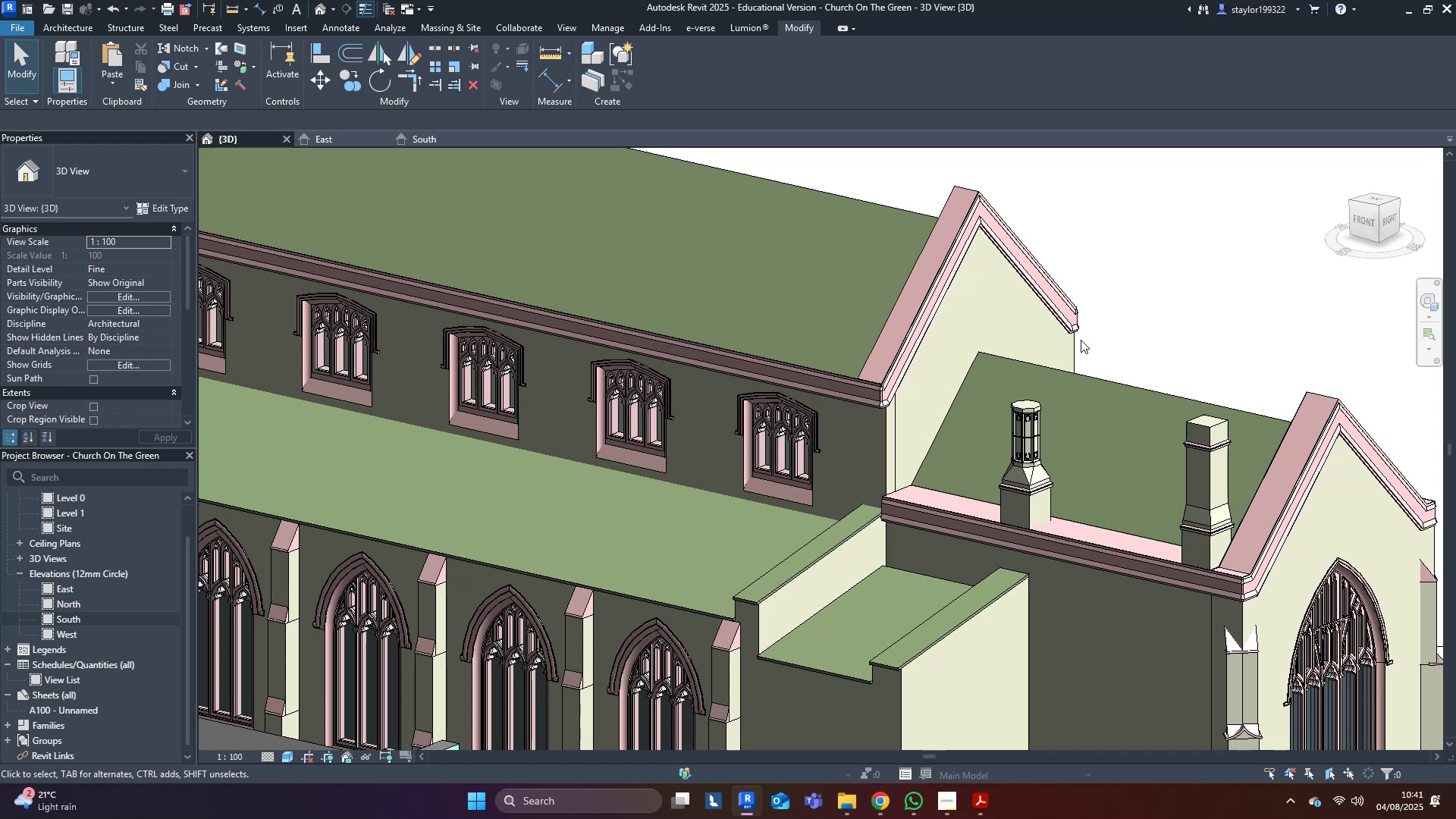 
wait(20.57)
 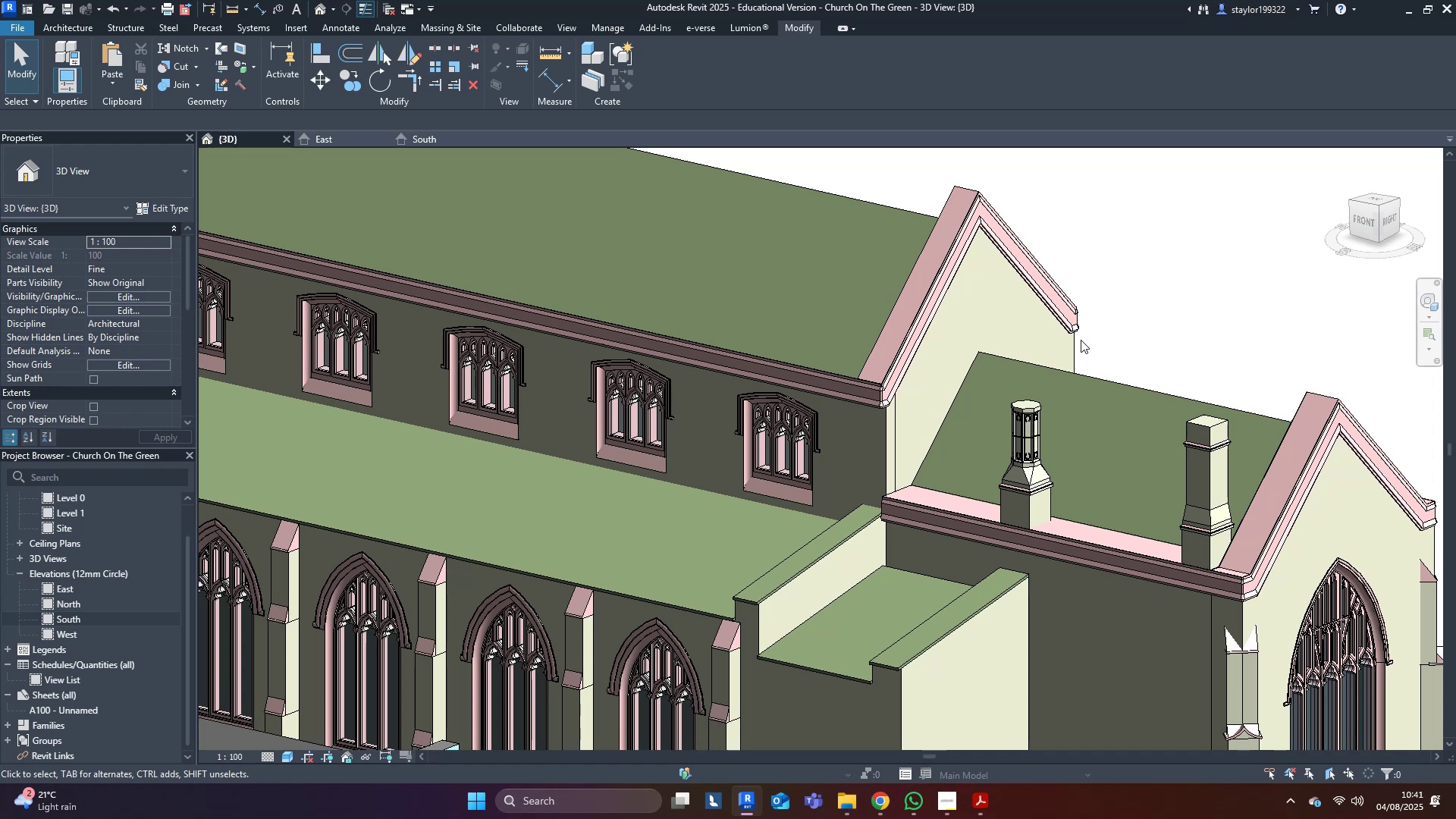 
scroll: coordinate [1096, 400], scroll_direction: down, amount: 2.0
 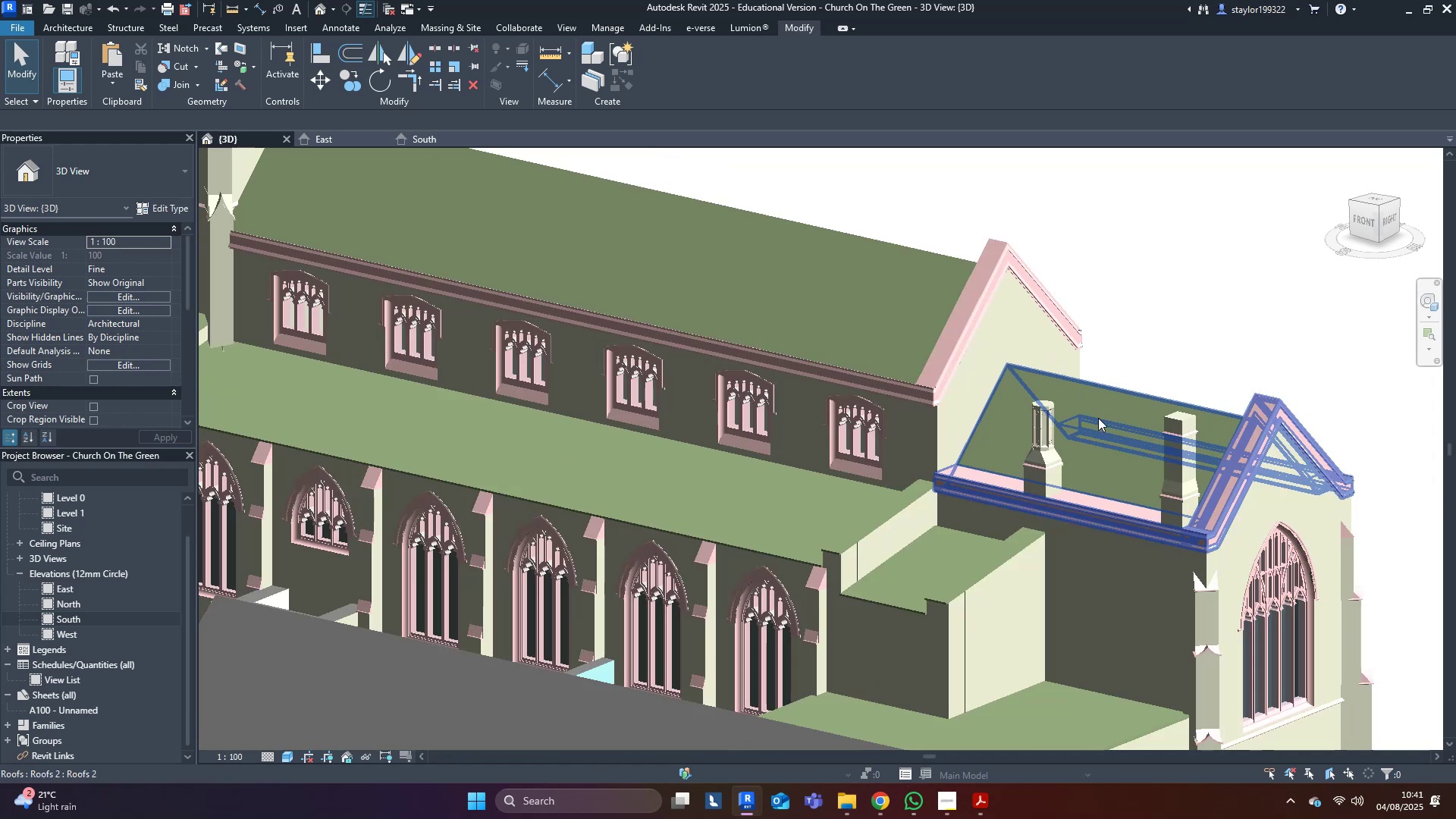 
hold_key(key=ShiftLeft, duration=0.55)
 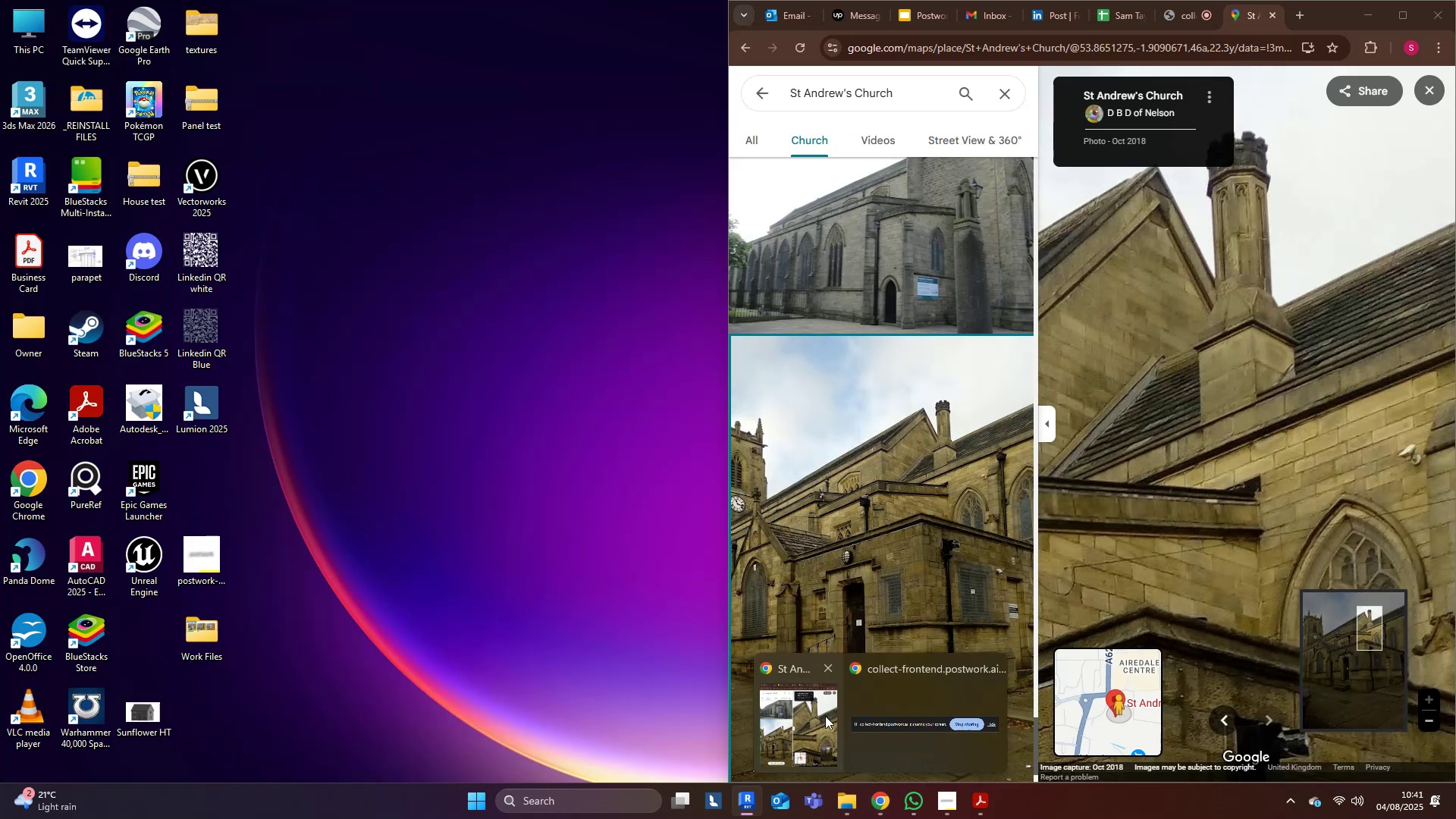 
left_click([825, 716])
 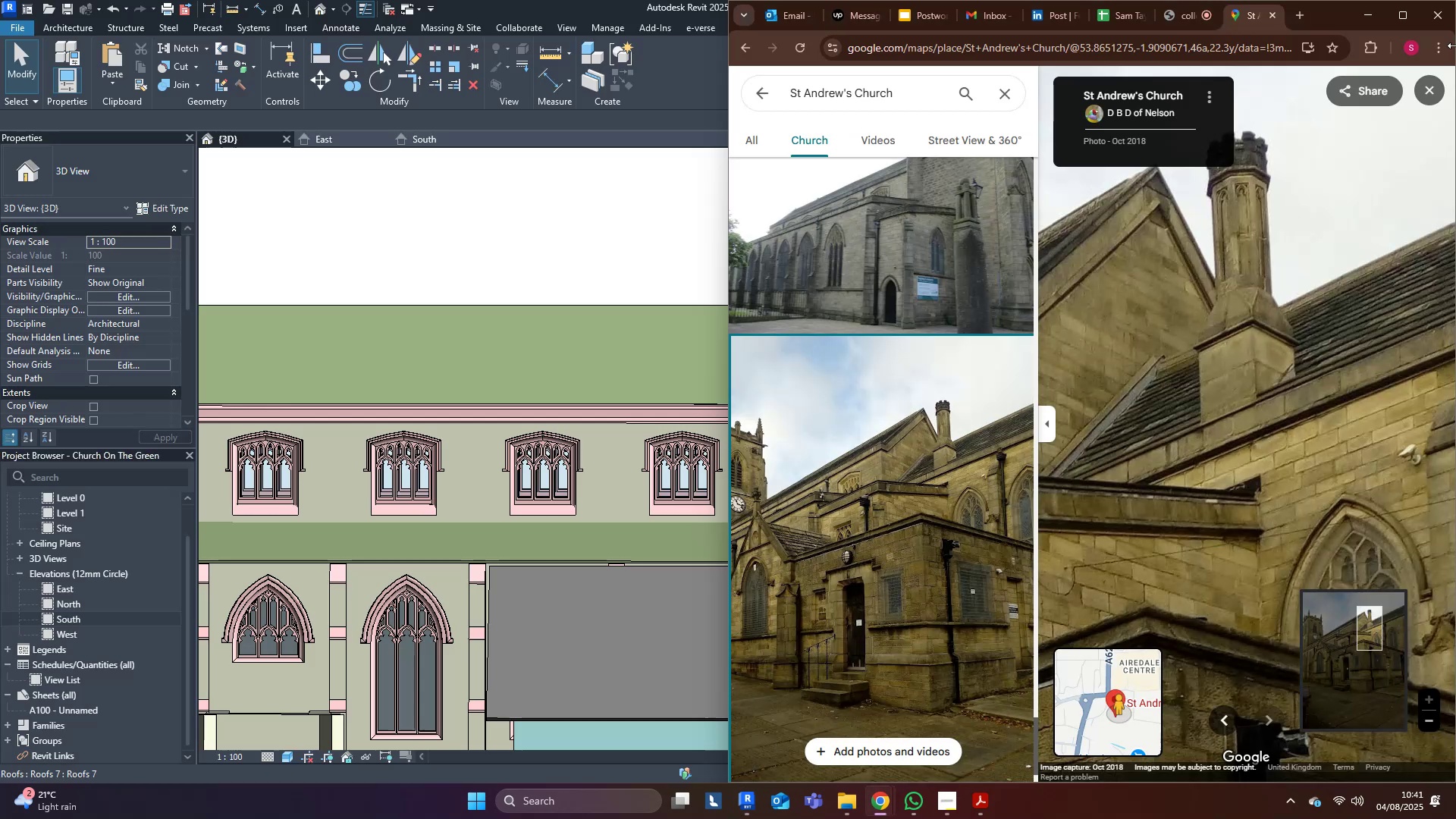 
scroll: coordinate [1316, 329], scroll_direction: up, amount: 7.0
 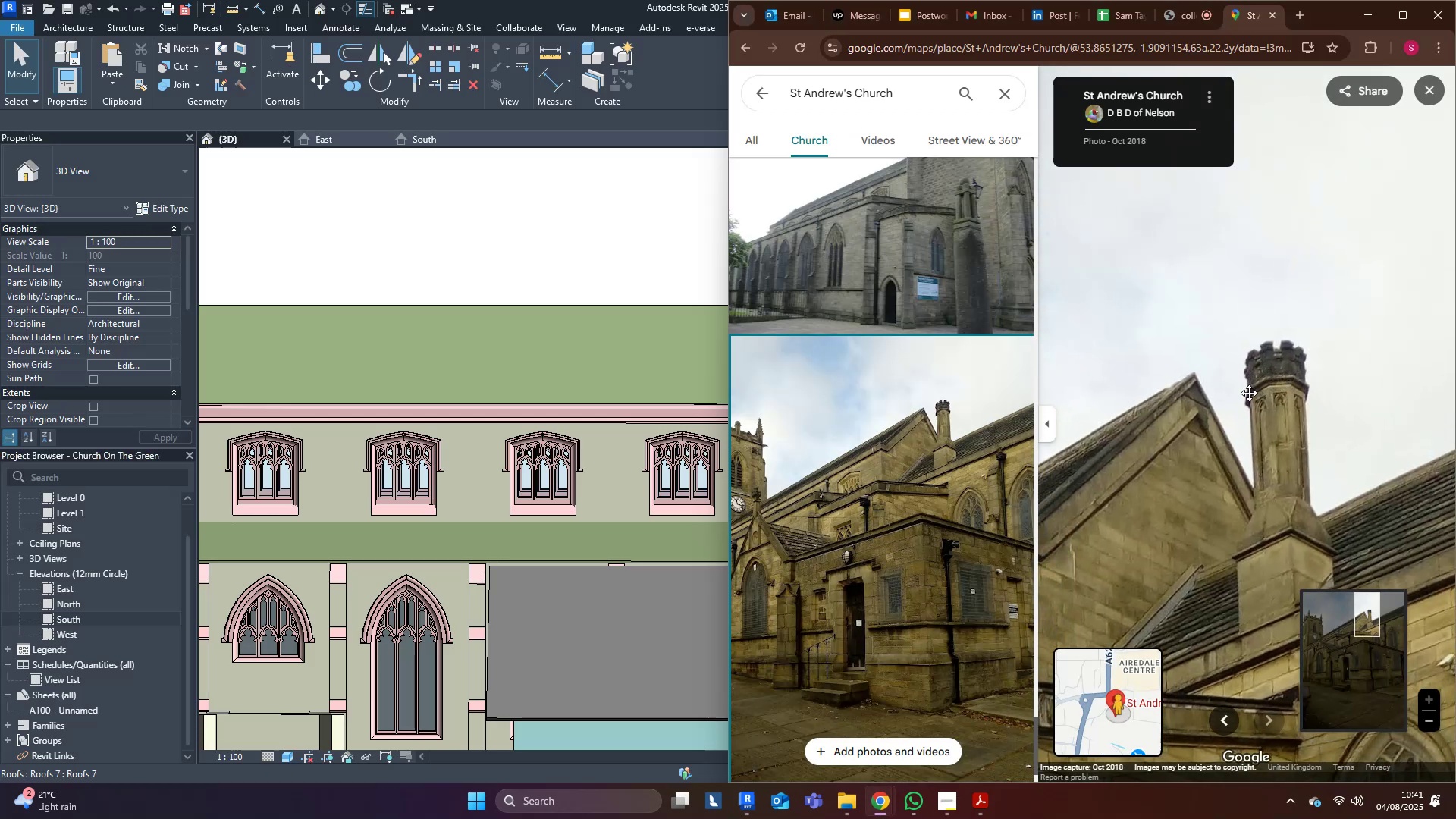 
left_click([1373, 21])
 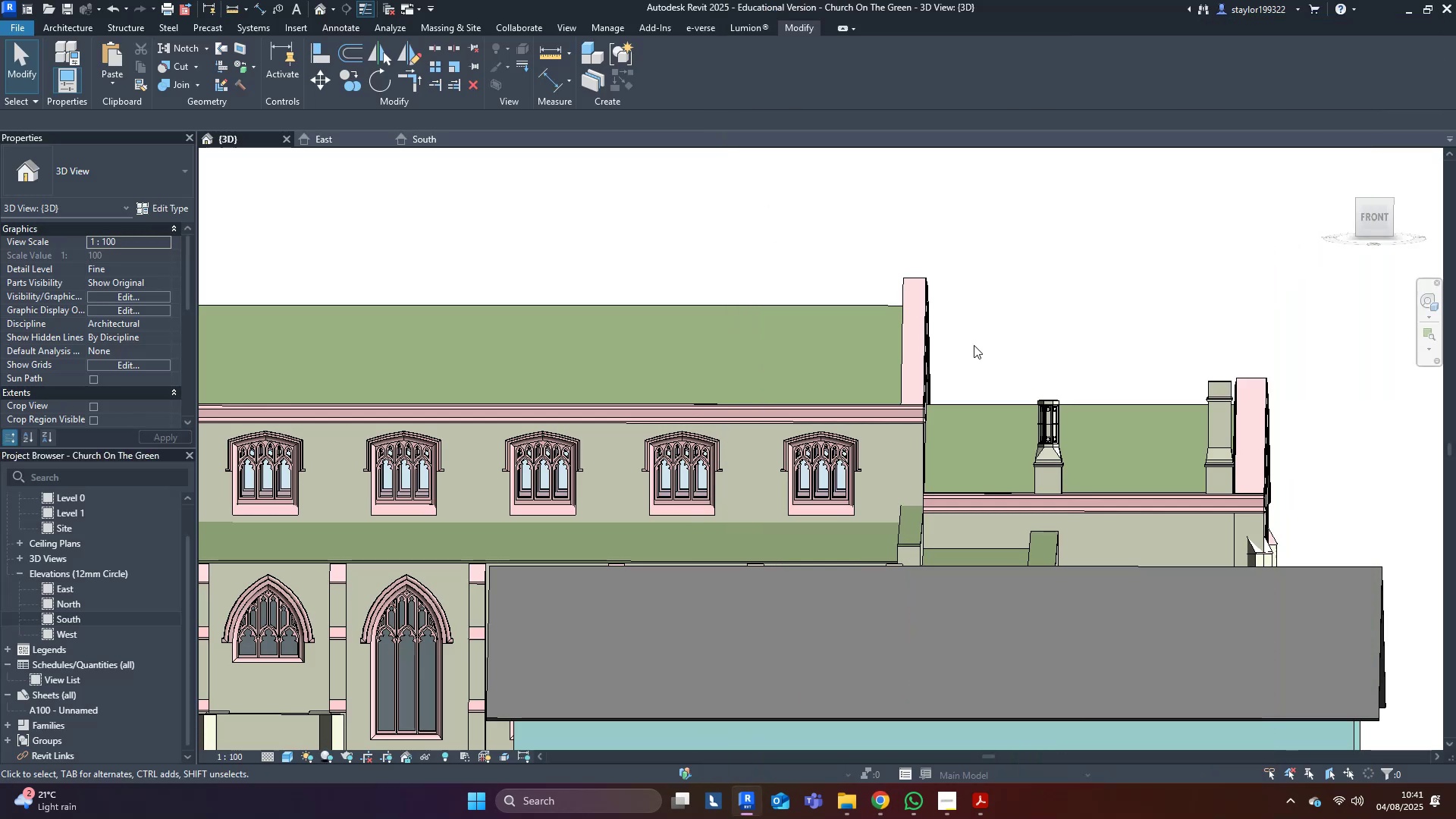 
scroll: coordinate [1085, 433], scroll_direction: up, amount: 10.0
 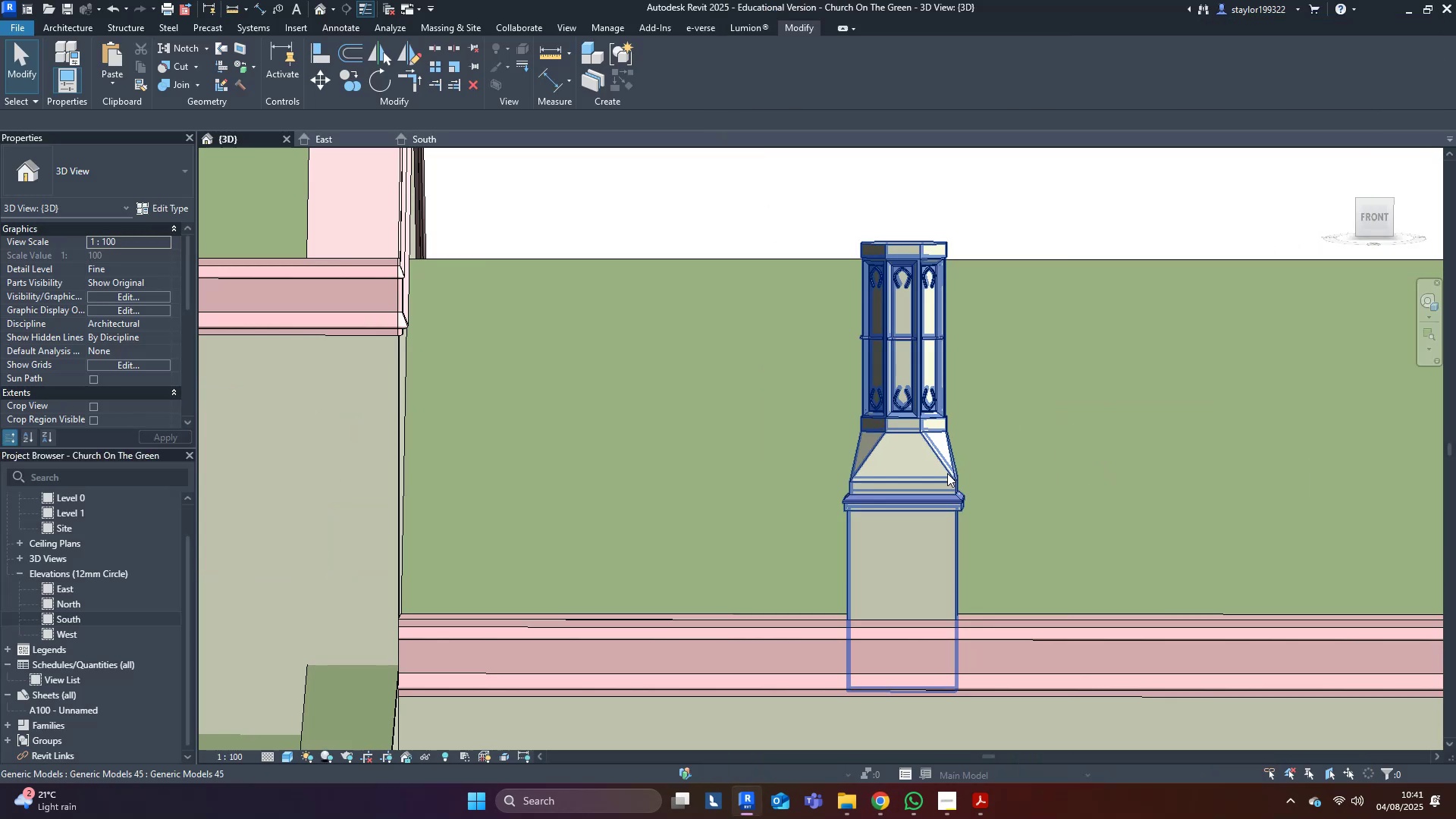 
left_click([947, 473])
 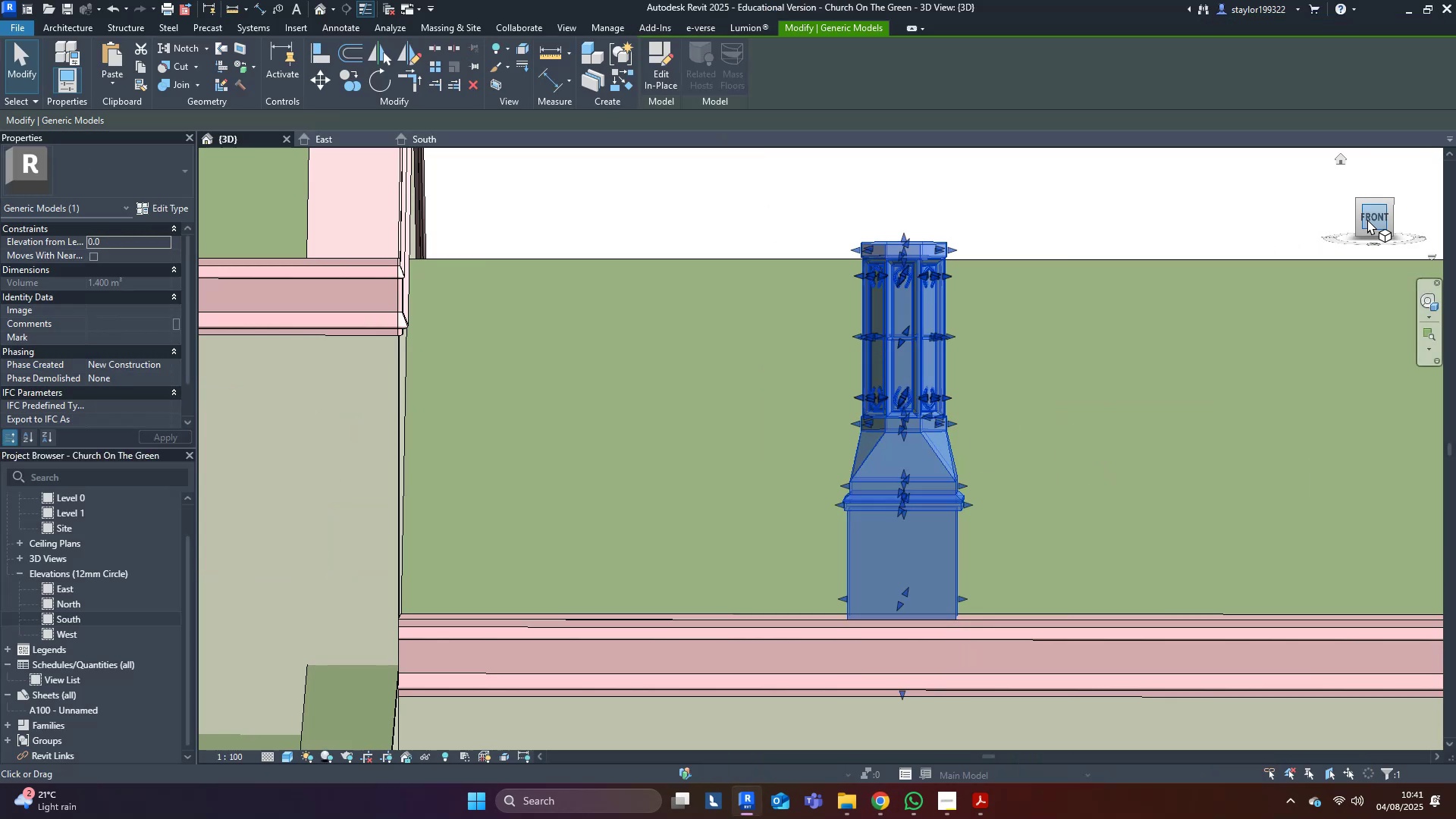 
left_click([1367, 219])
 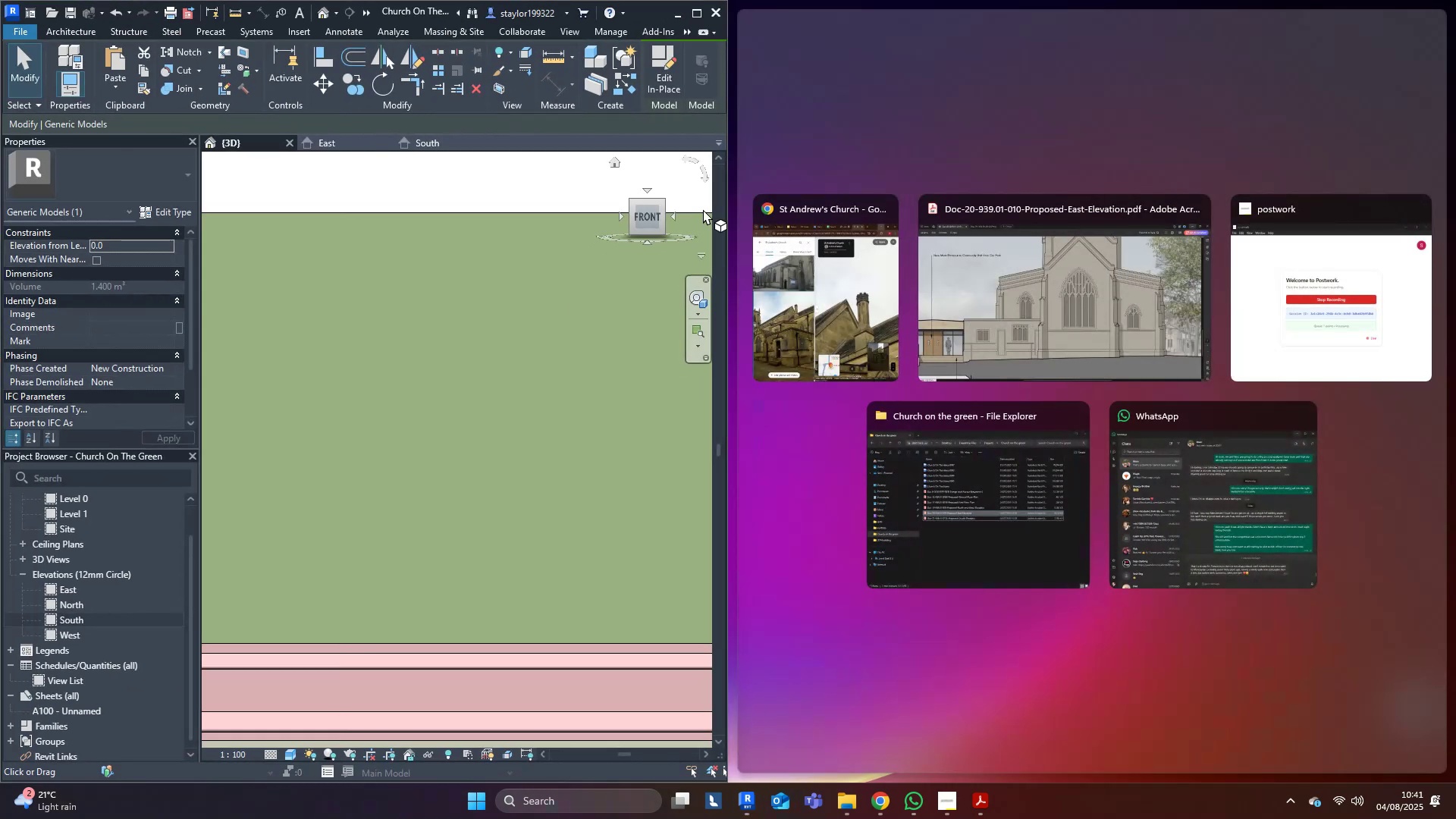 
left_click([815, 293])
 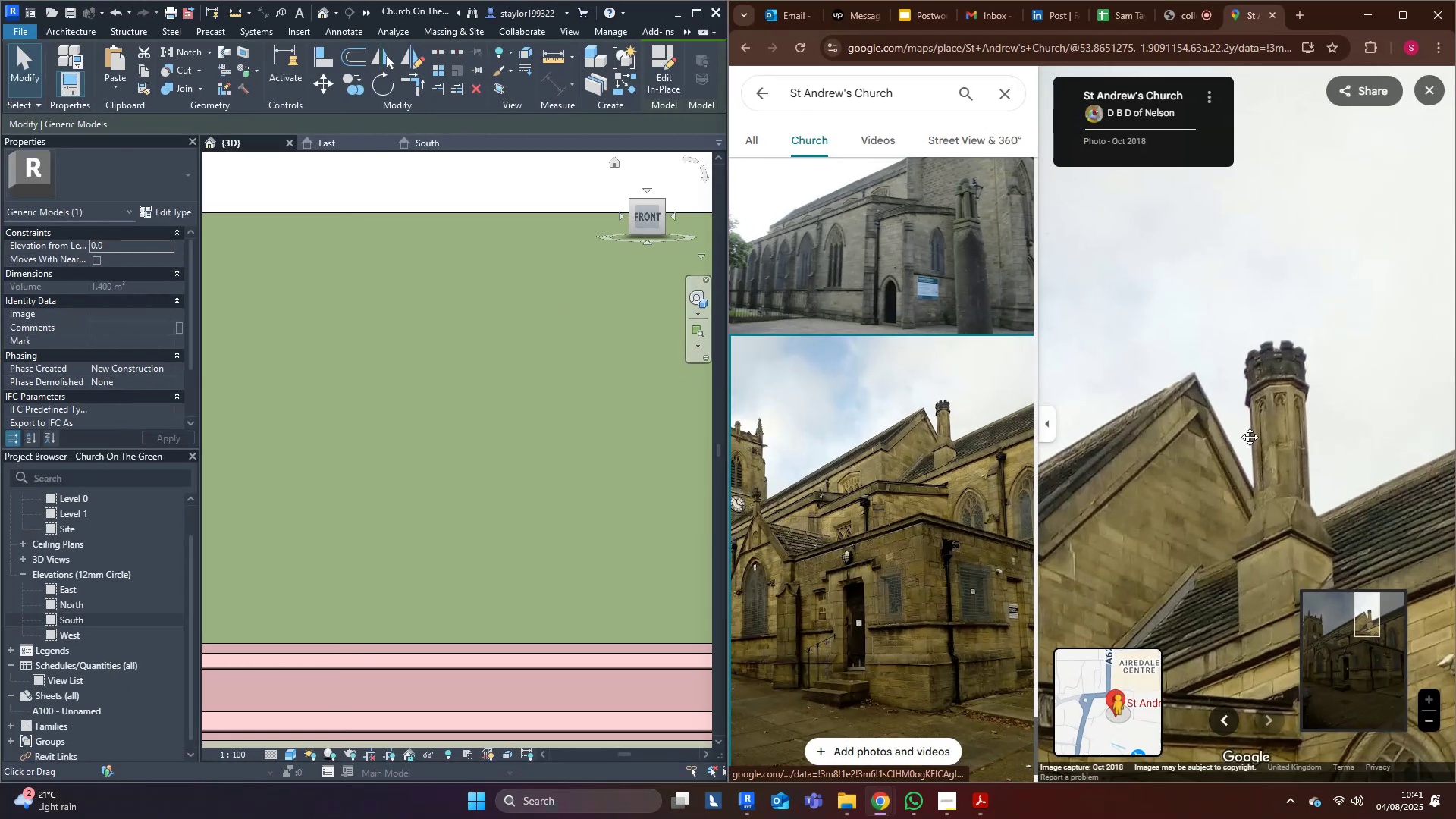 
scroll: coordinate [1330, 529], scroll_direction: up, amount: 2.0
 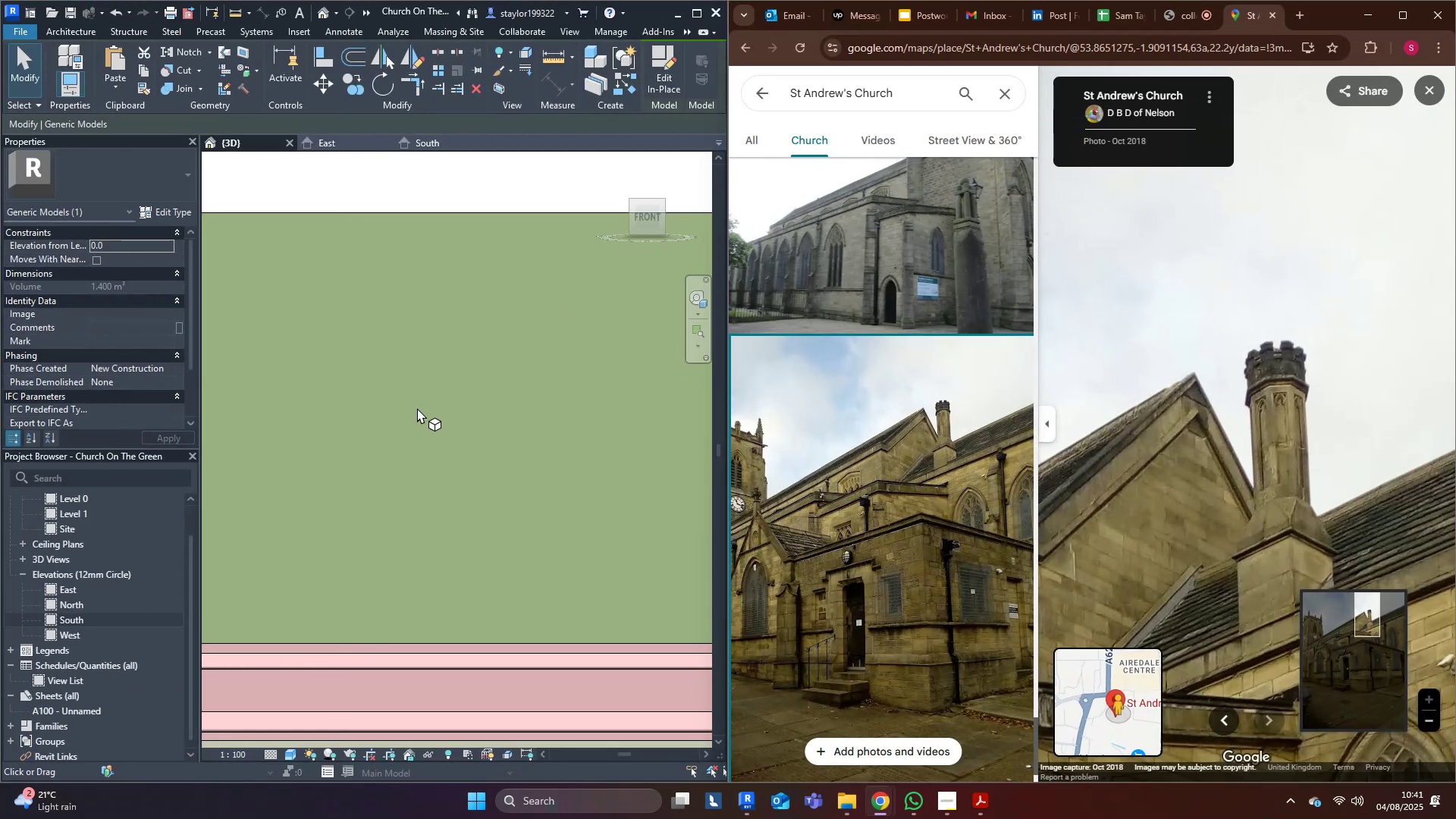 
middle_click([362, 400])
 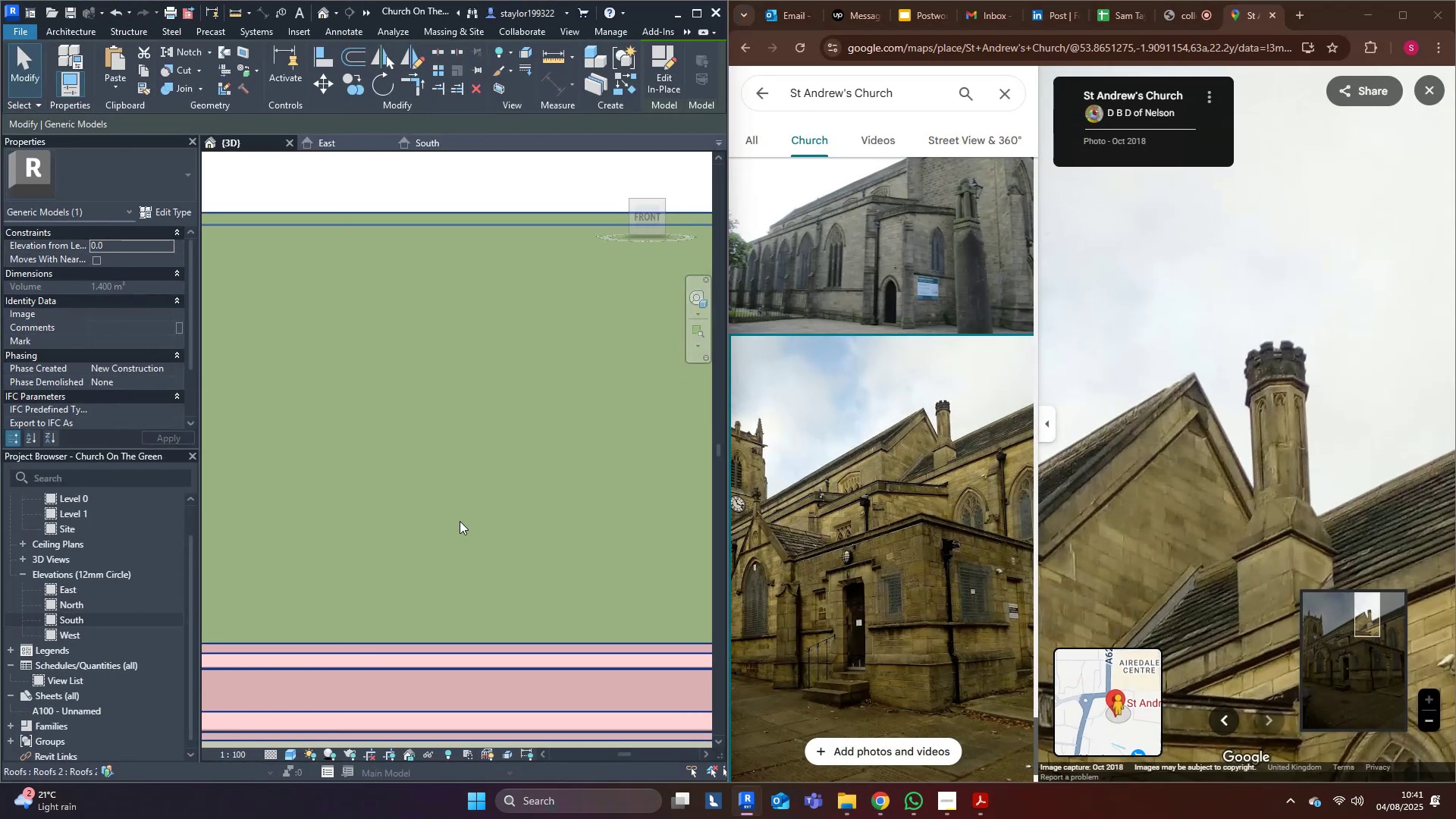 
scroll: coordinate [460, 513], scroll_direction: down, amount: 6.0
 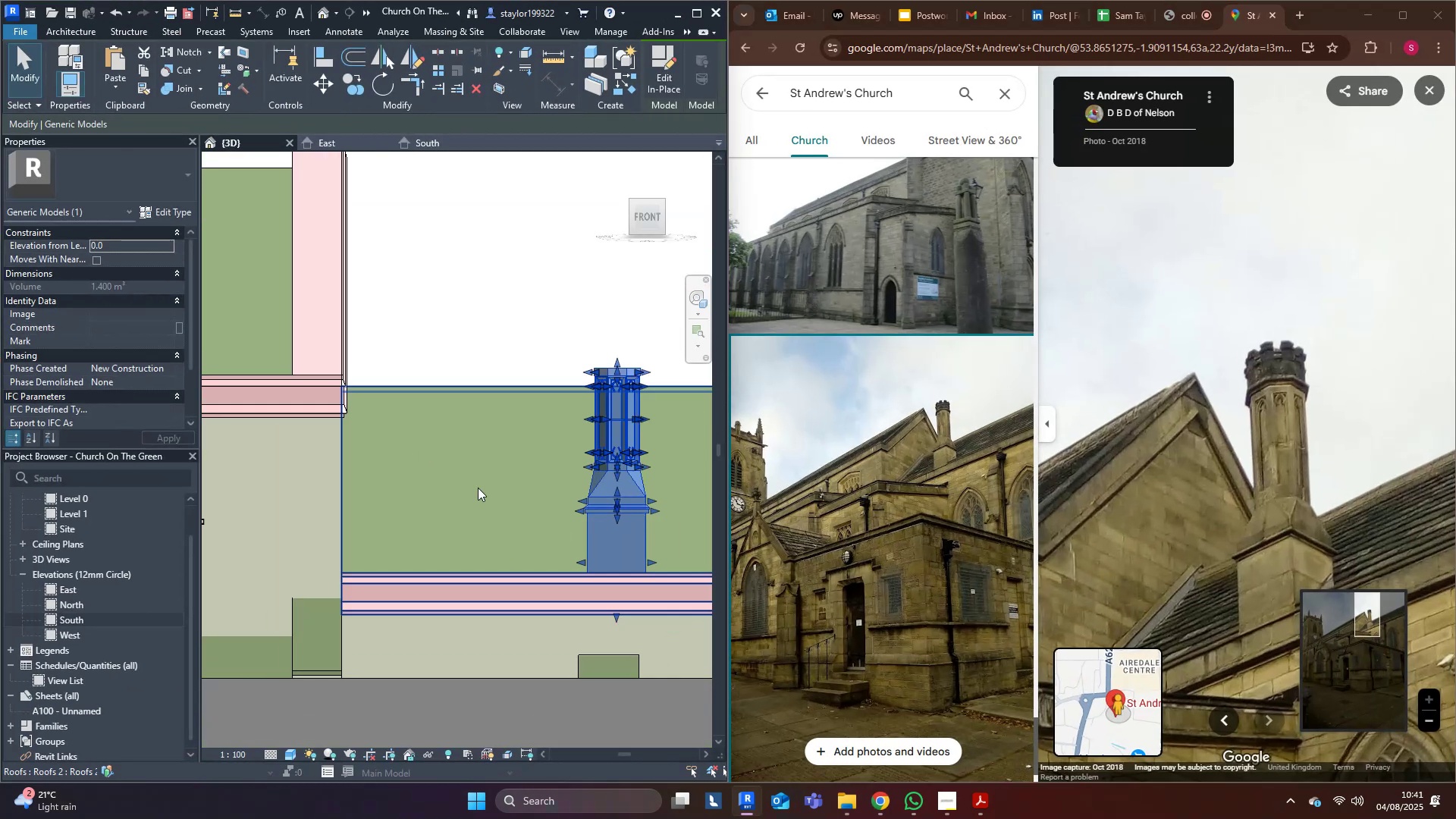 
scroll: coordinate [577, 415], scroll_direction: up, amount: 5.0
 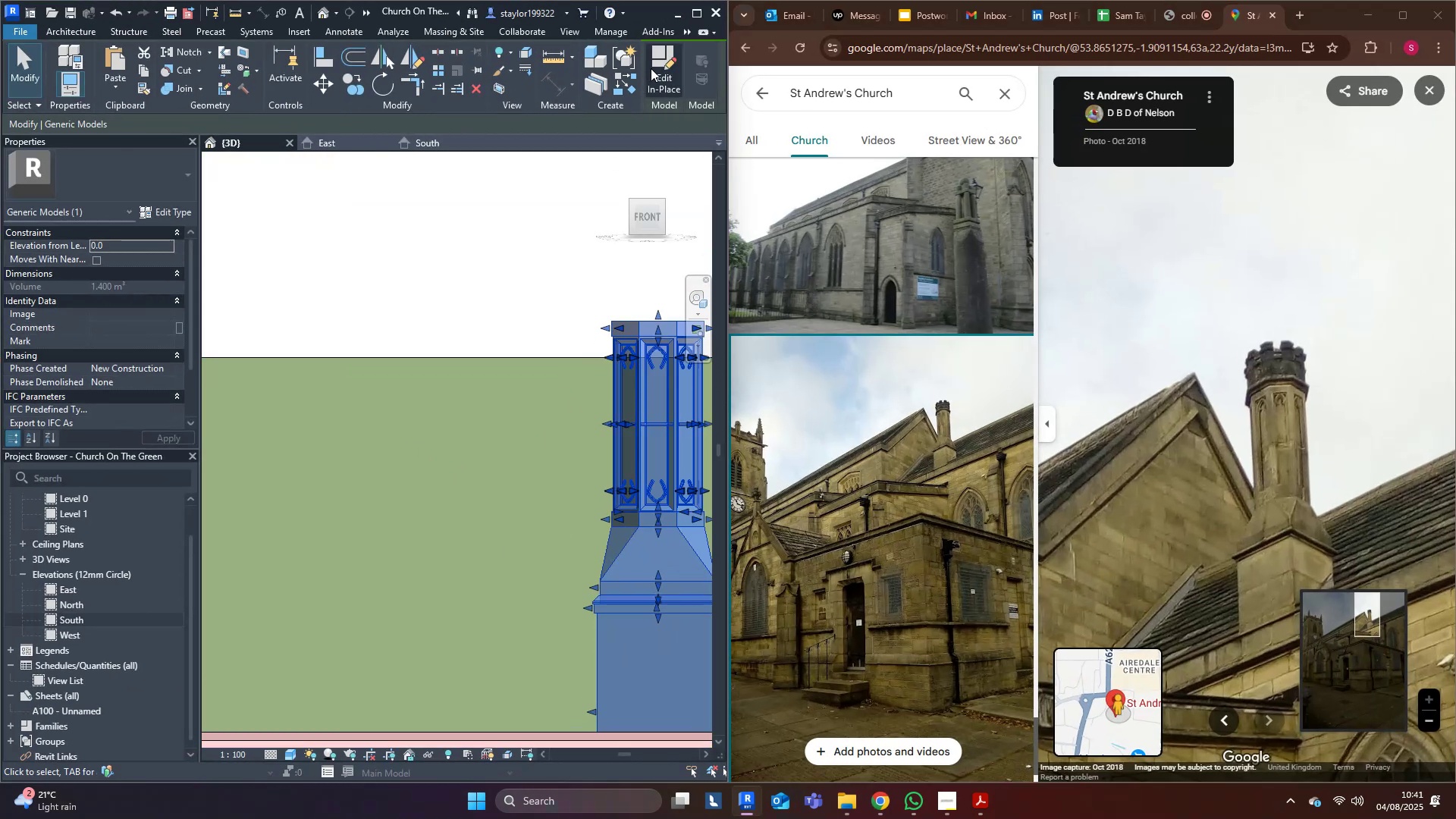 
left_click([666, 64])
 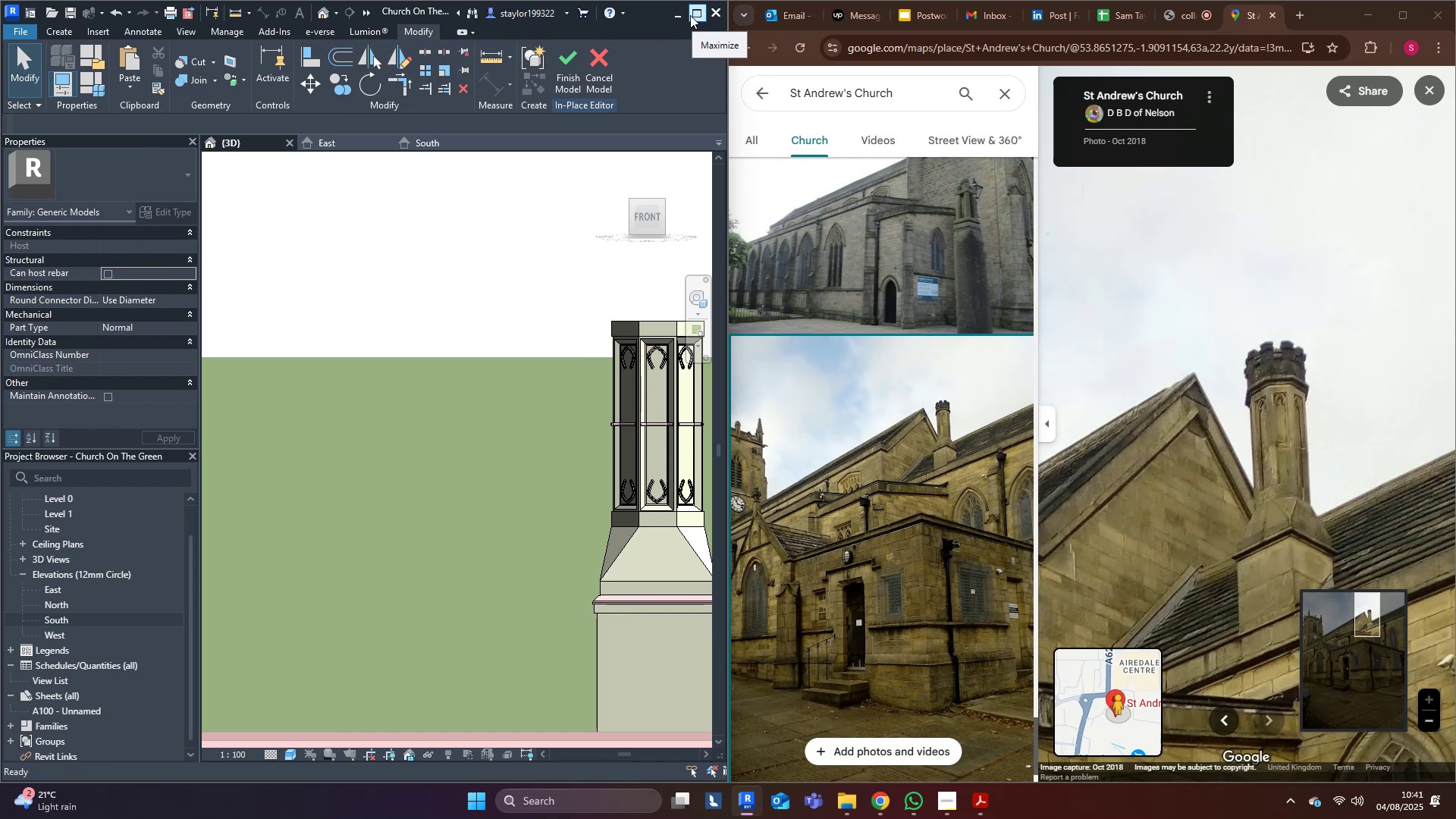 
wait(23.33)
 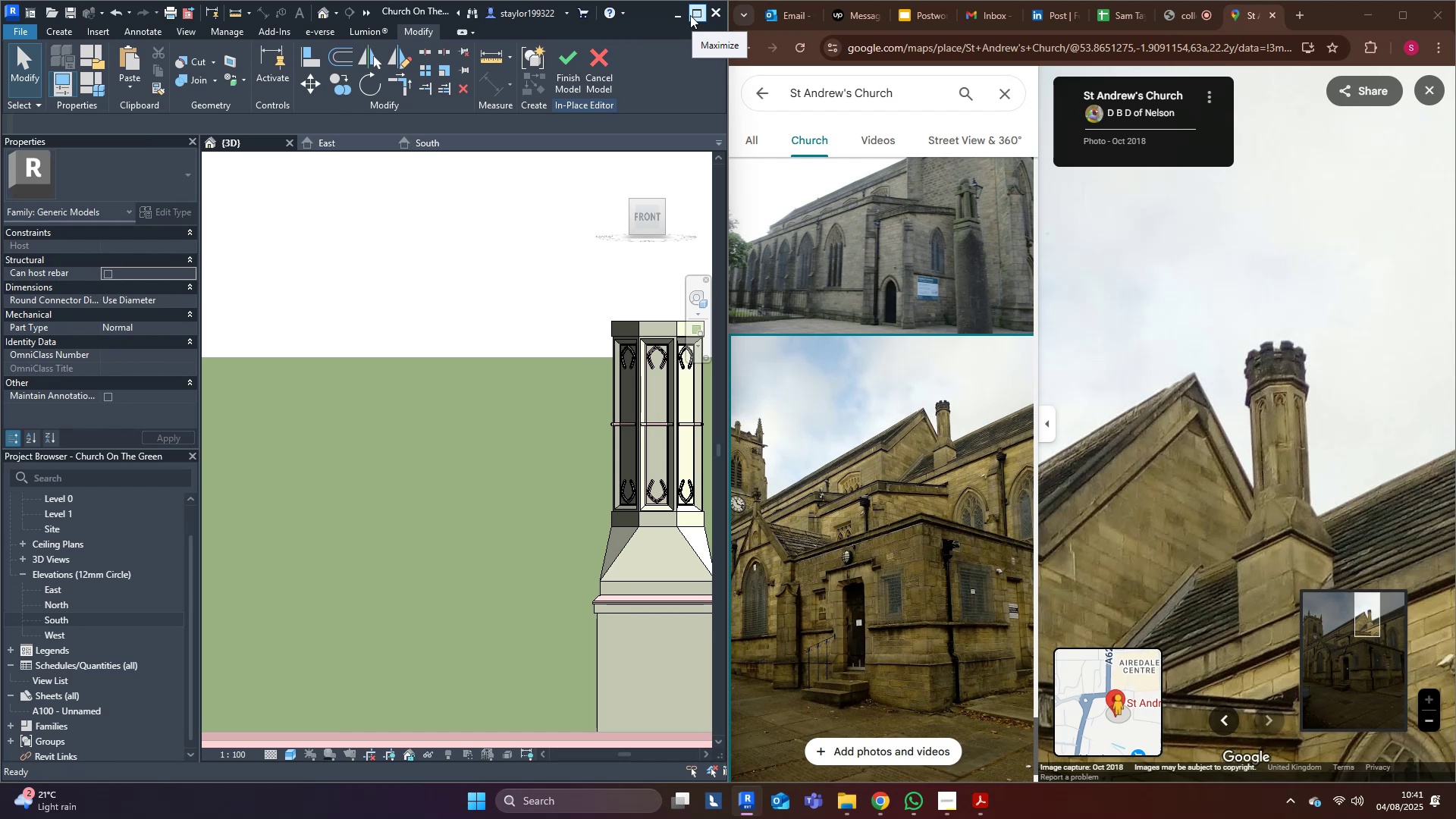 
middle_click([532, 325])
 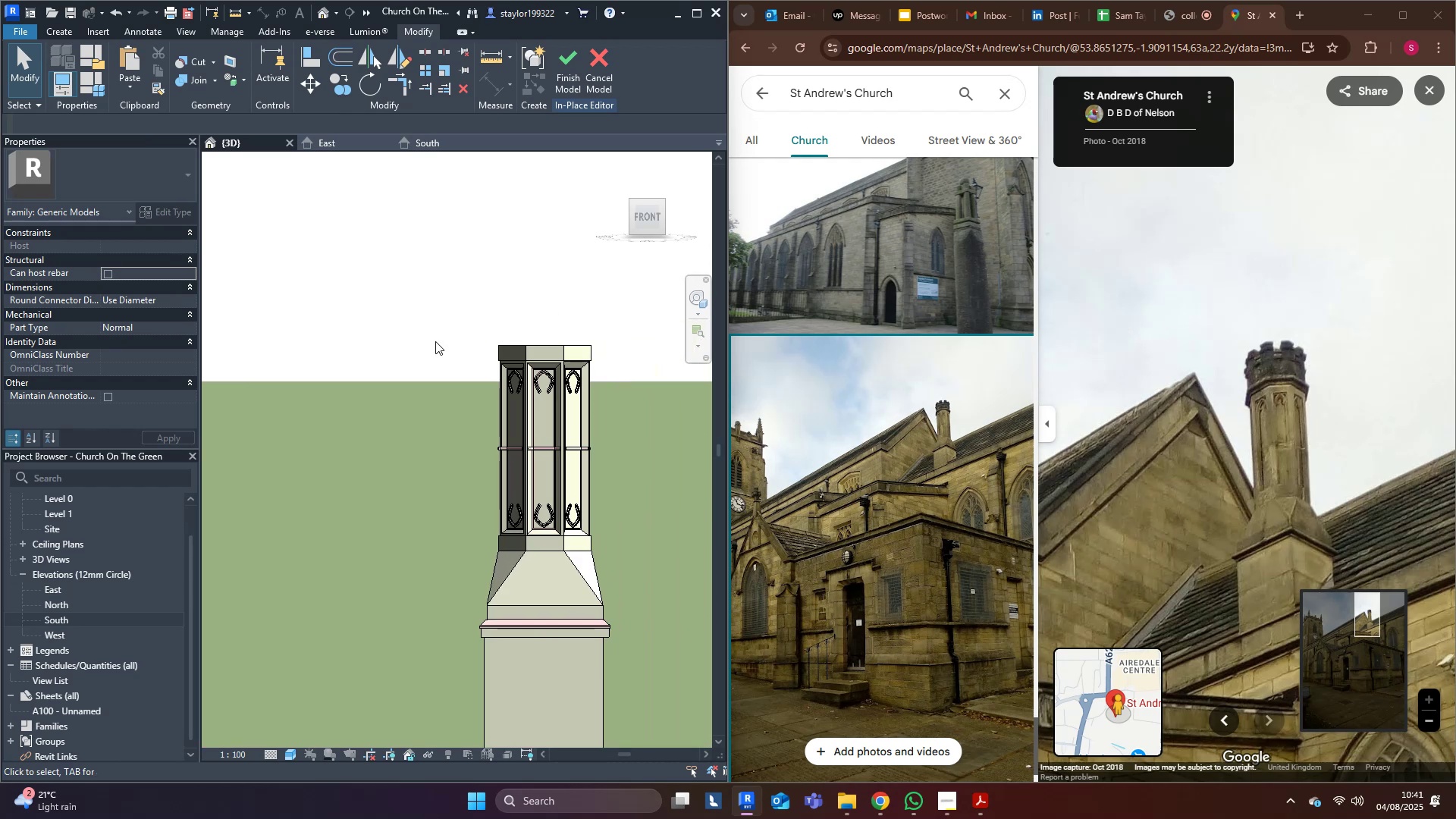 
scroll: coordinate [491, 330], scroll_direction: up, amount: 8.0
 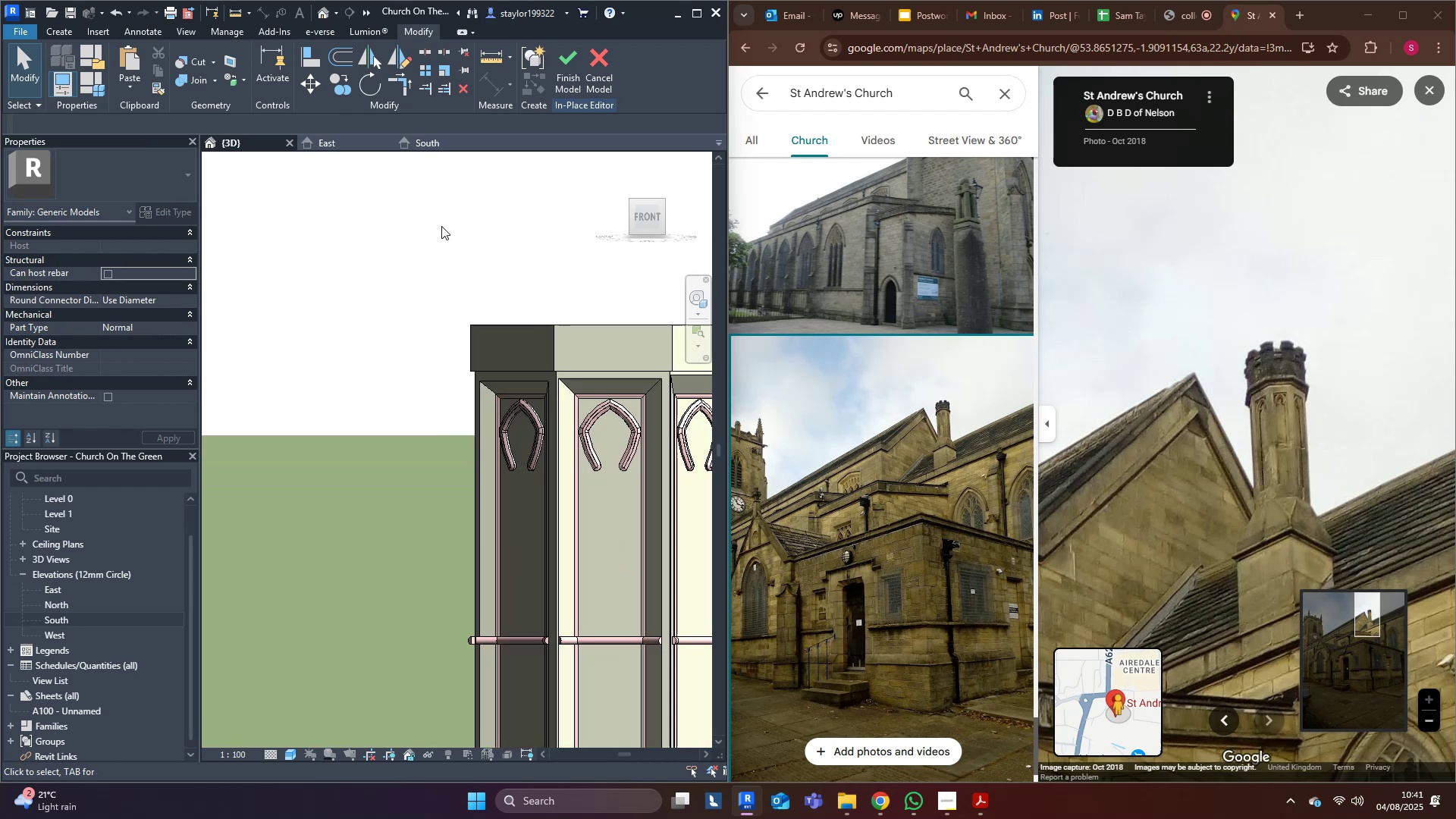 
scroll: coordinate [470, 369], scroll_direction: down, amount: 5.0
 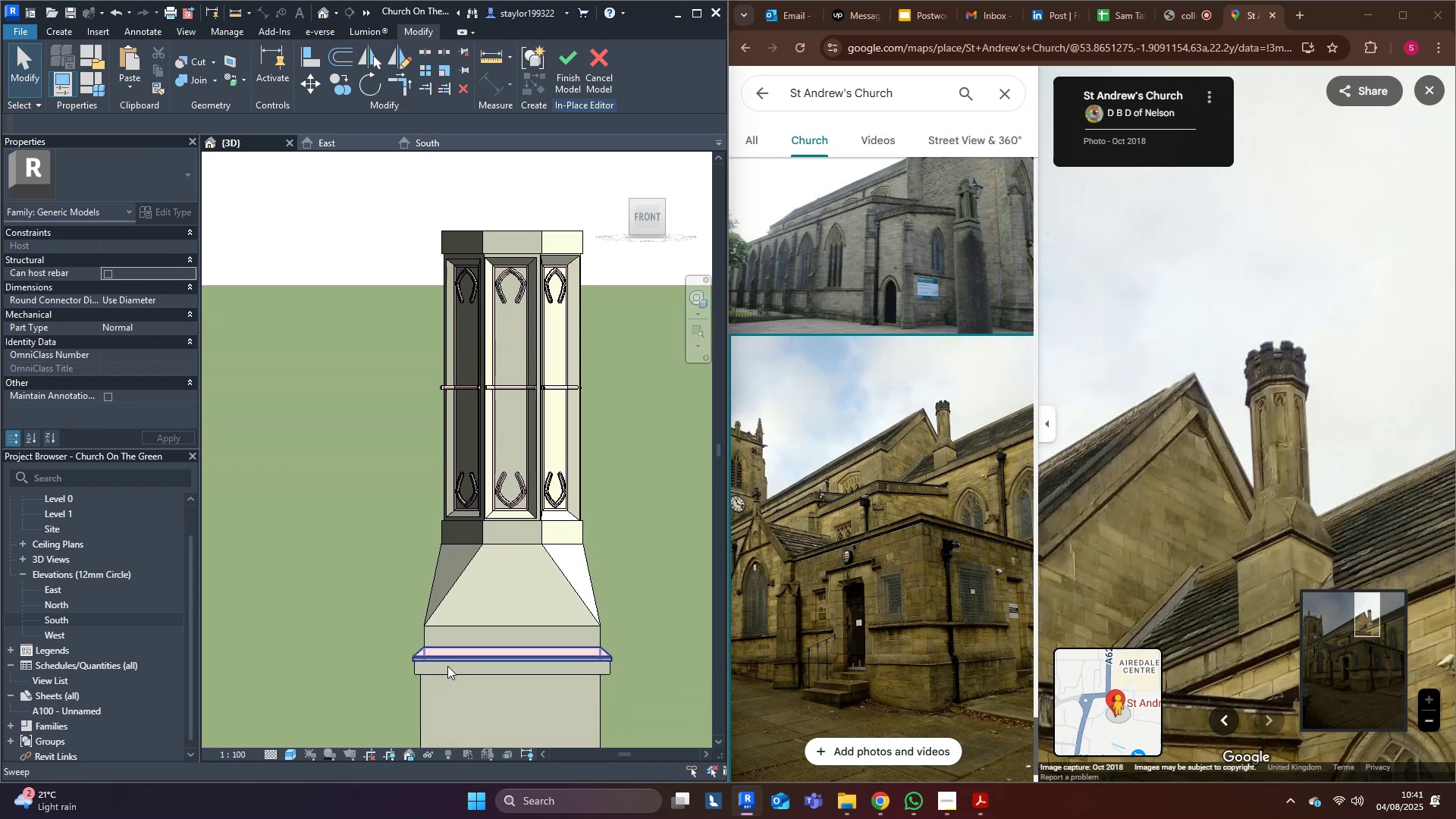 
left_click([447, 654])
 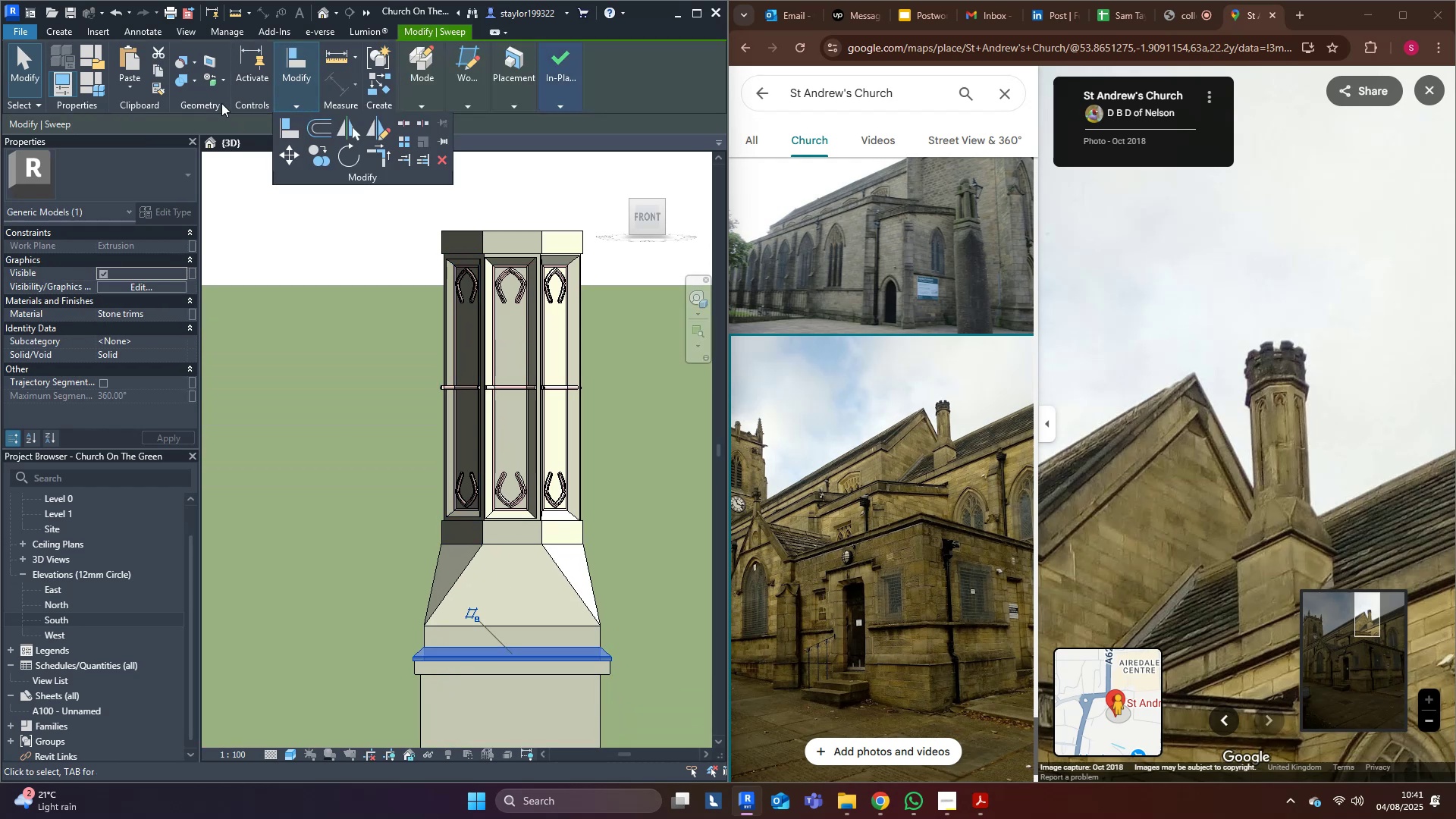 
mouse_move([107, 96])
 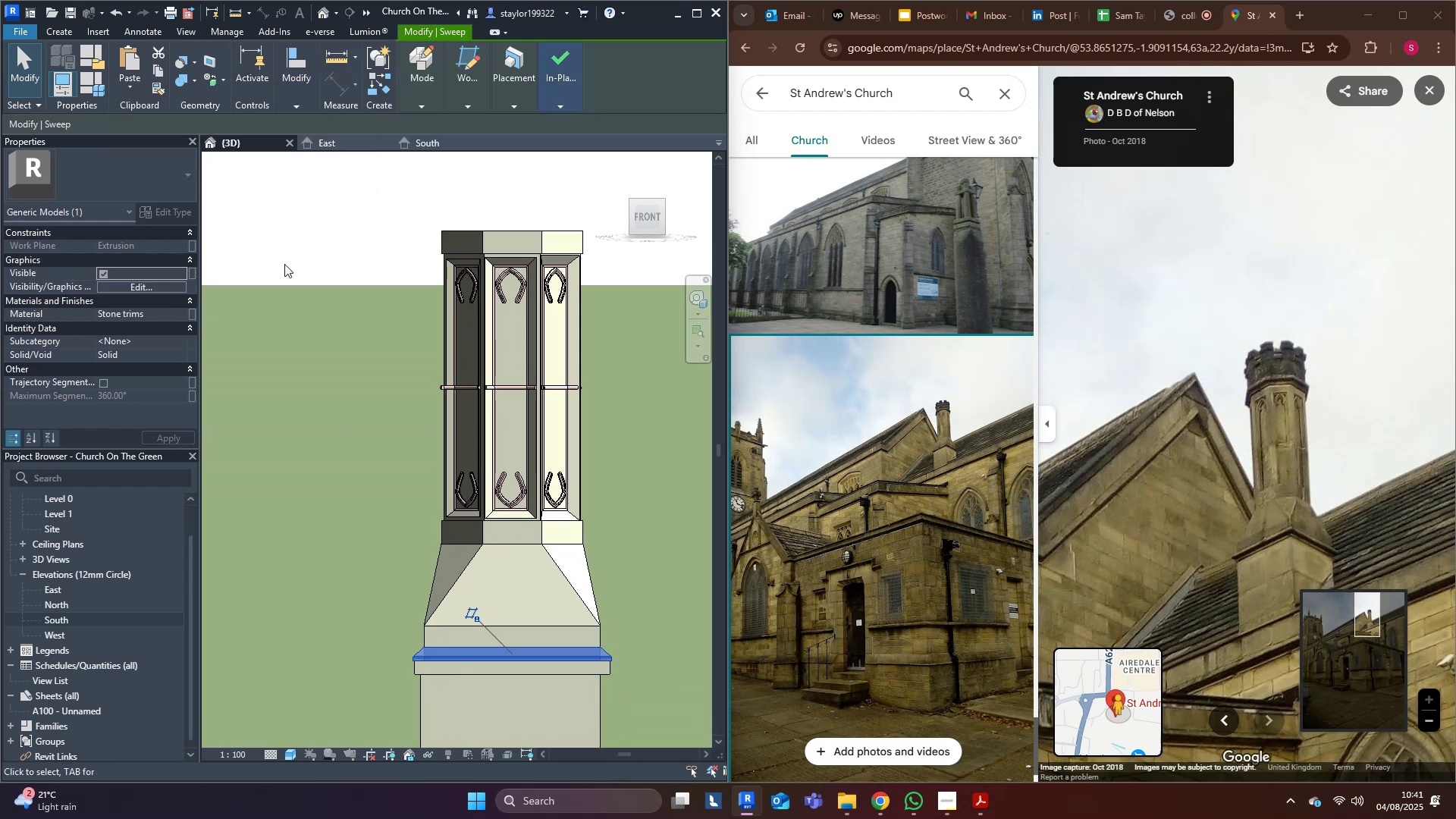 
middle_click([444, 428])
 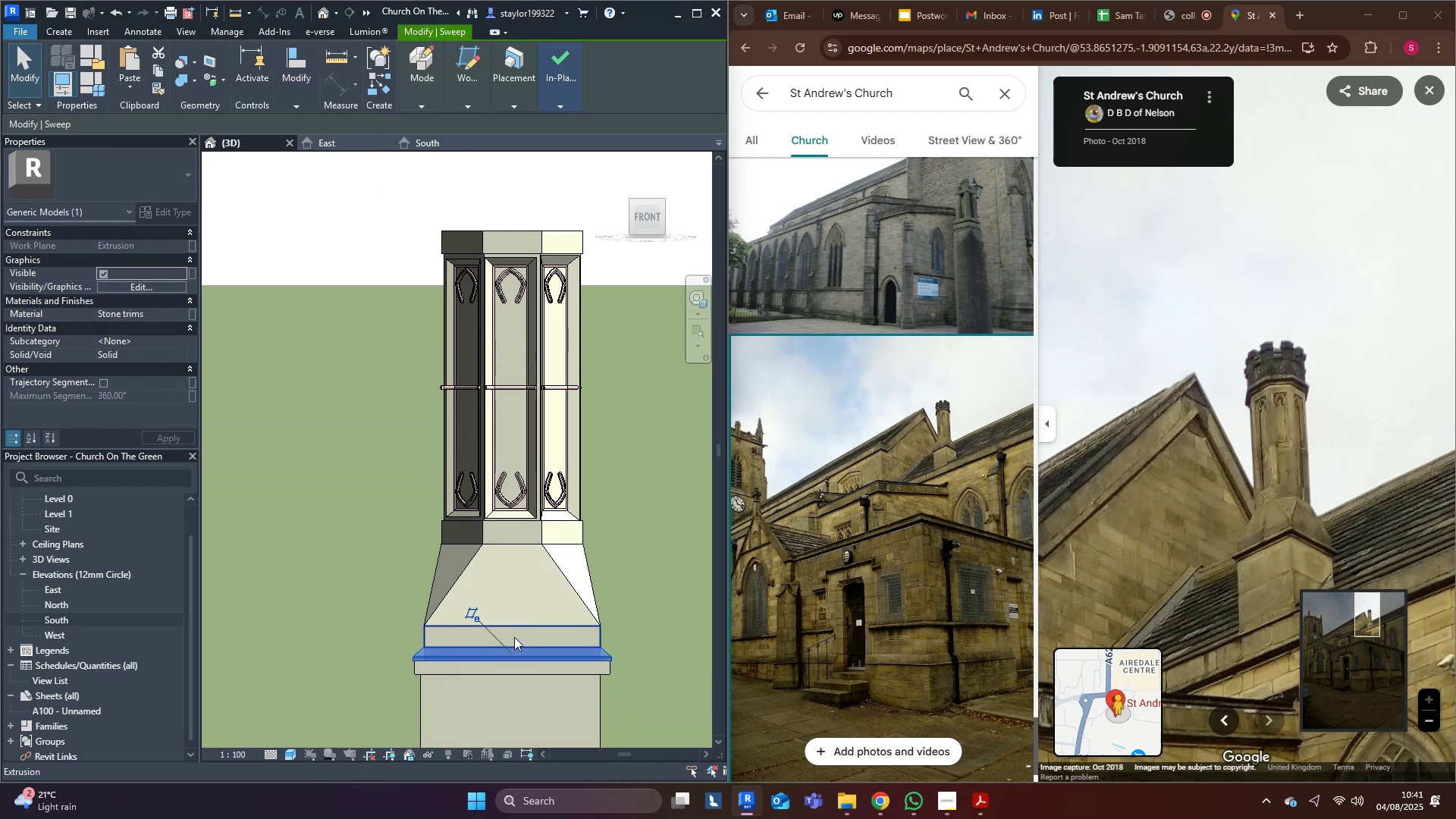 
type(mv)
 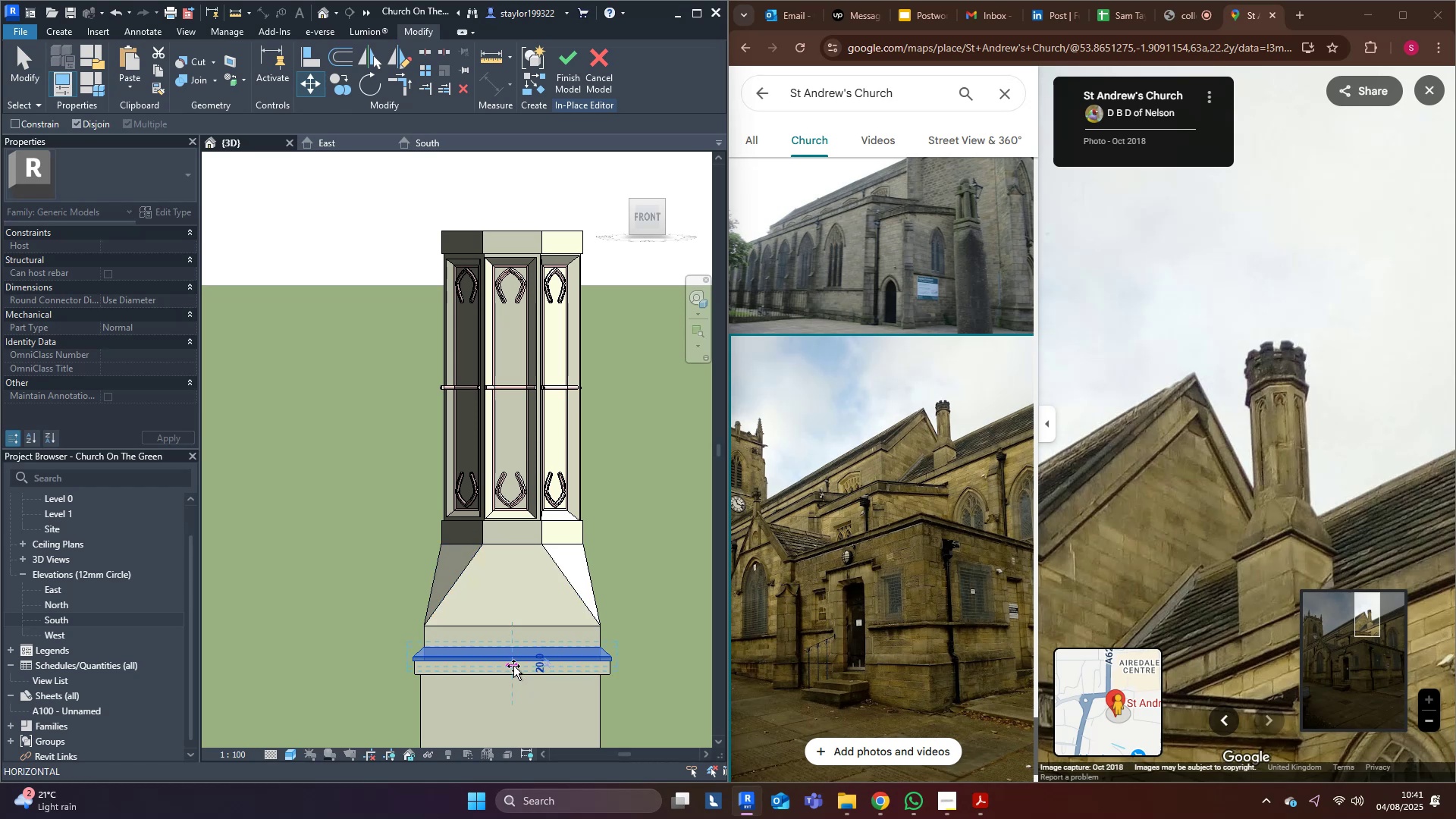 
hold_key(key=ControlLeft, duration=1.8)
hold_key(key=ShiftLeft, duration=1.53)
left_click([515, 234])
 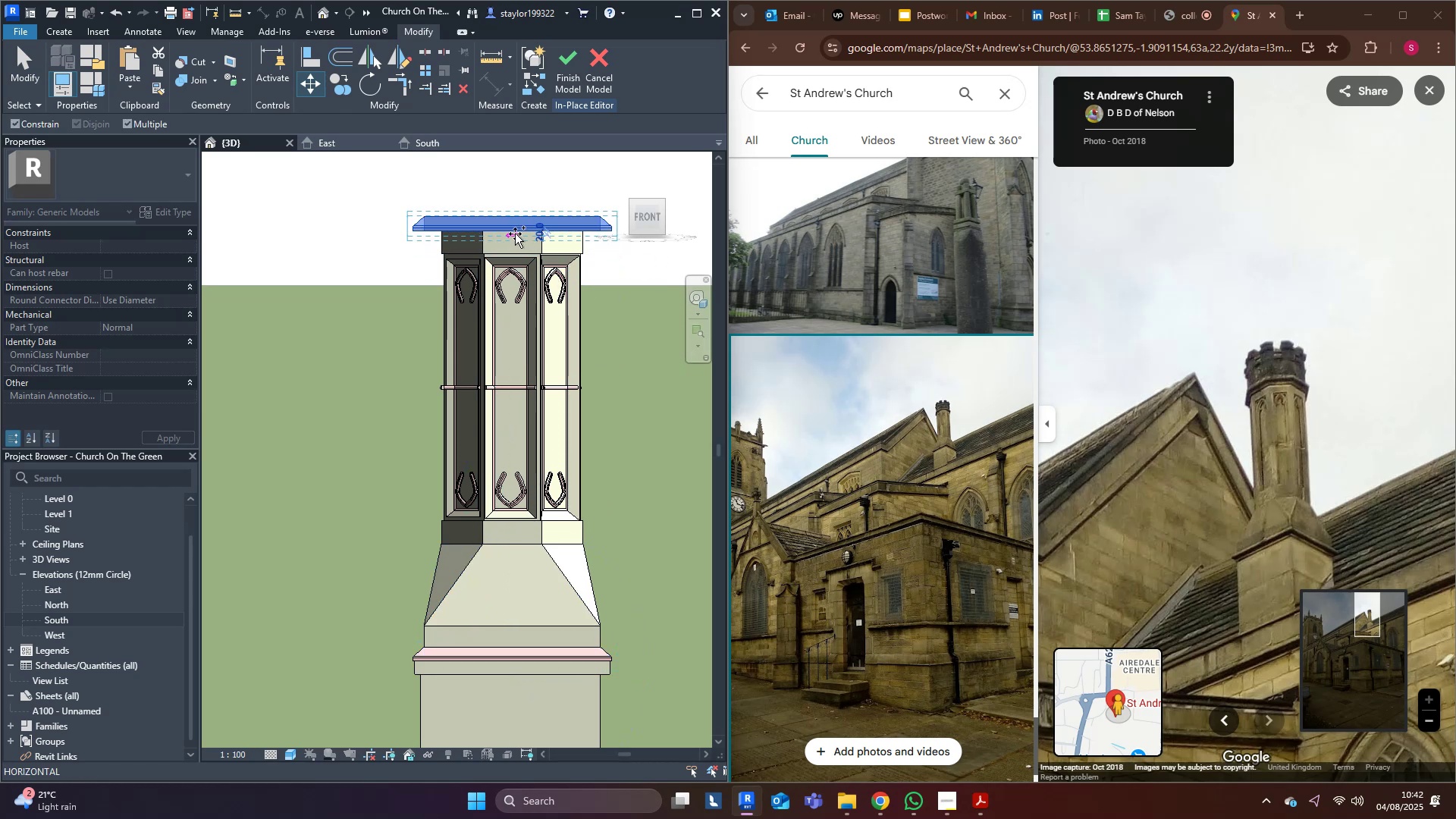 
key(Control+Shift+ShiftLeft)
 